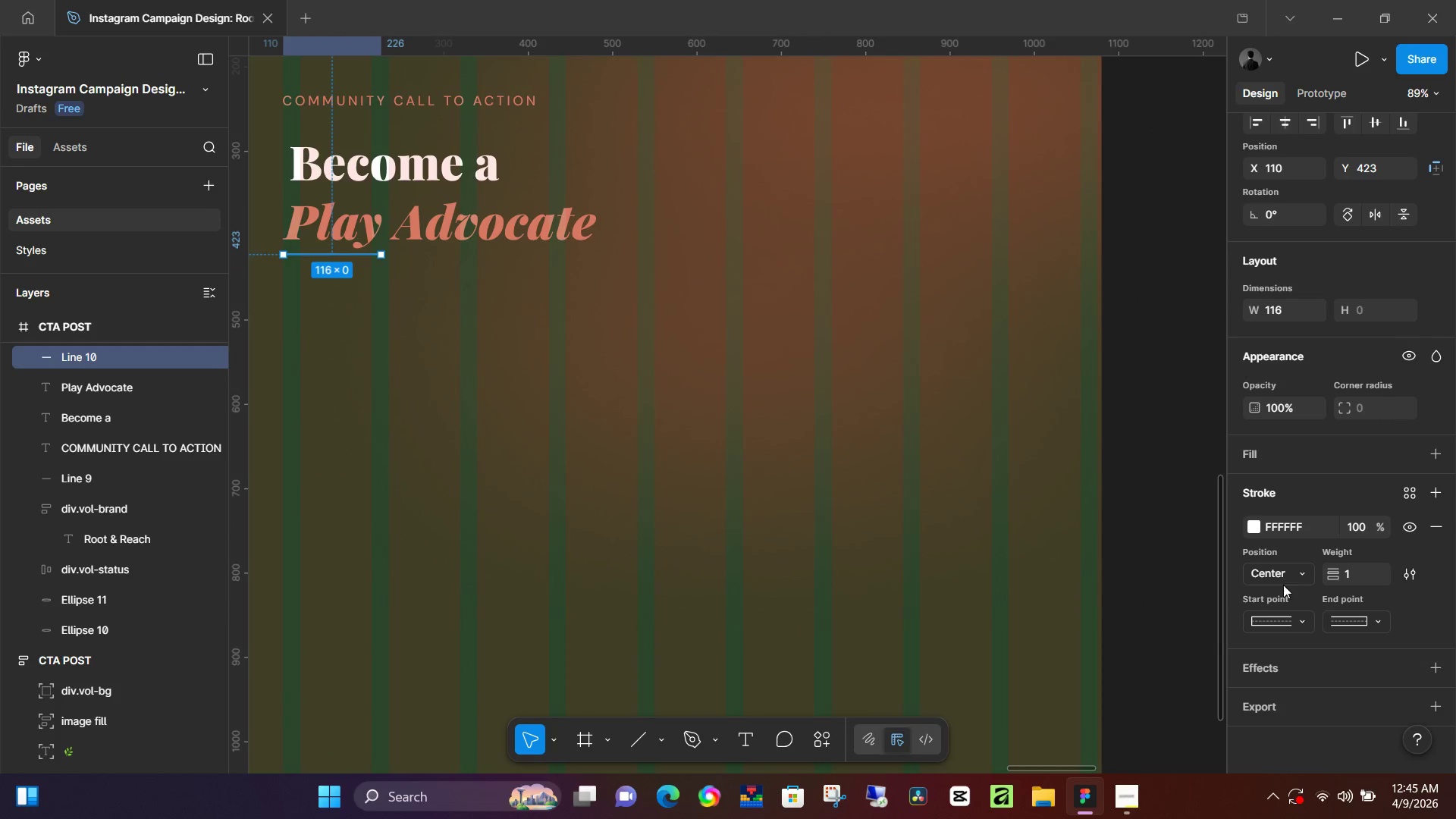 
left_click([1357, 569])
 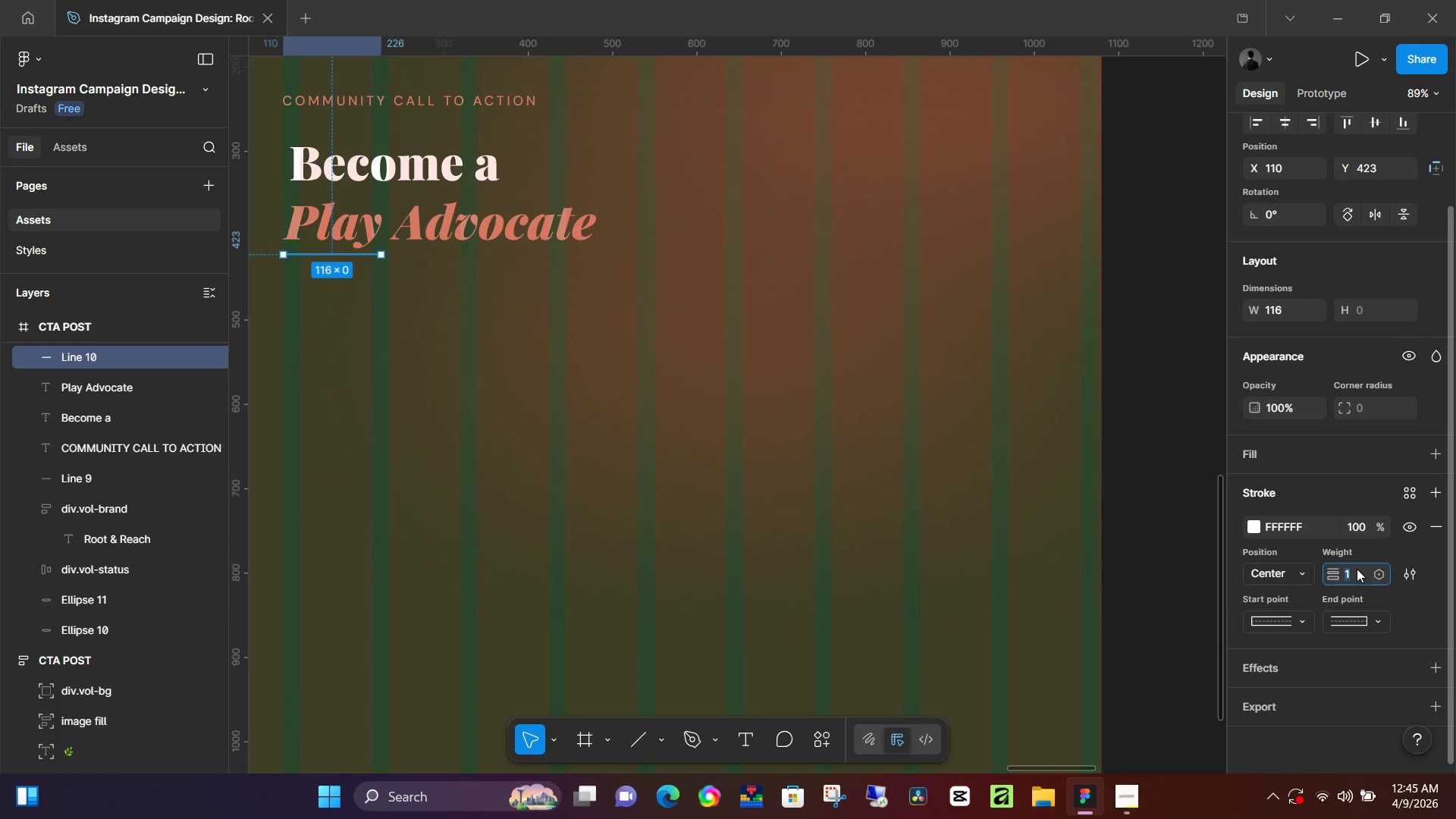 
key(3)
 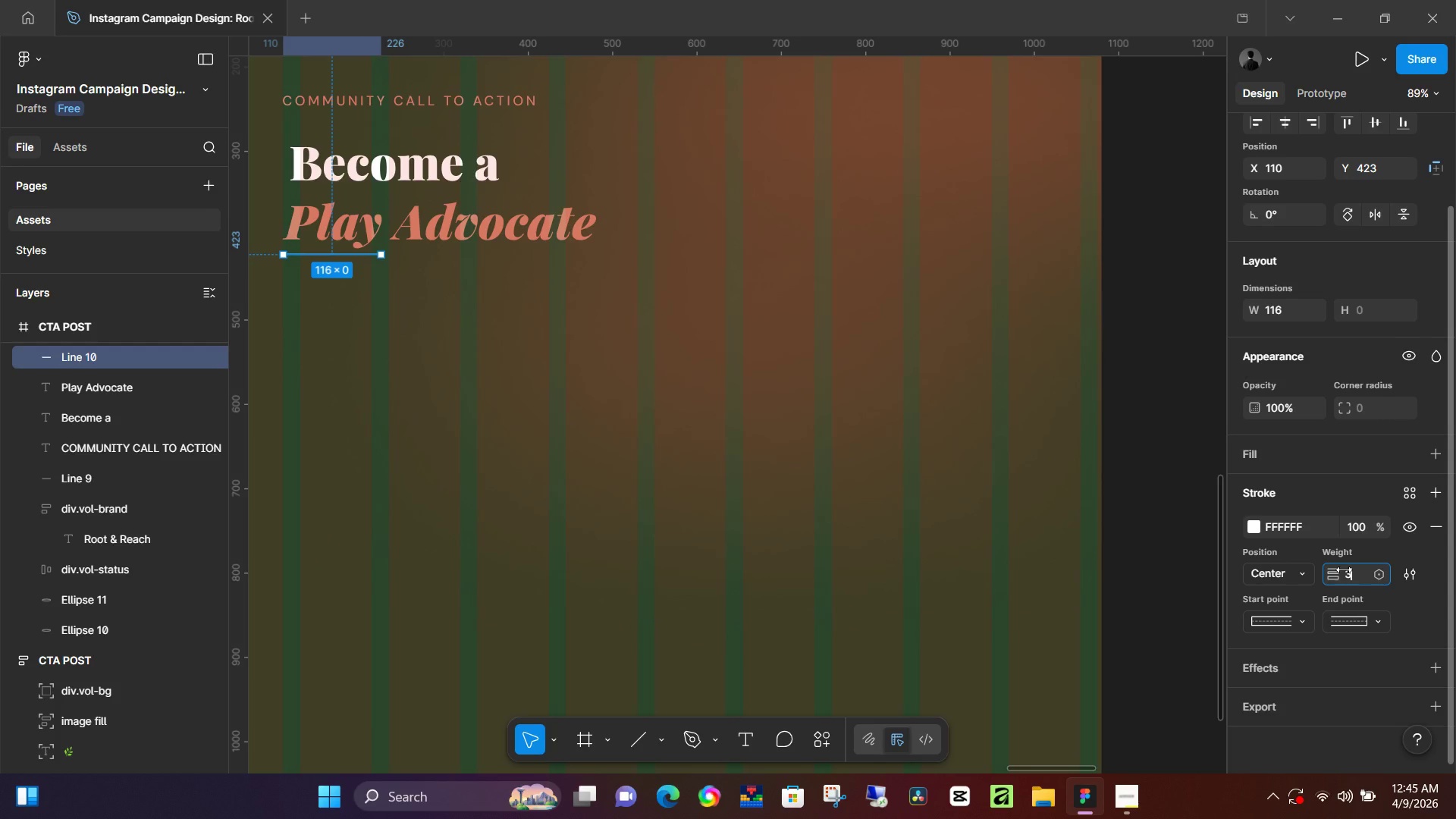 
key(Backspace)
 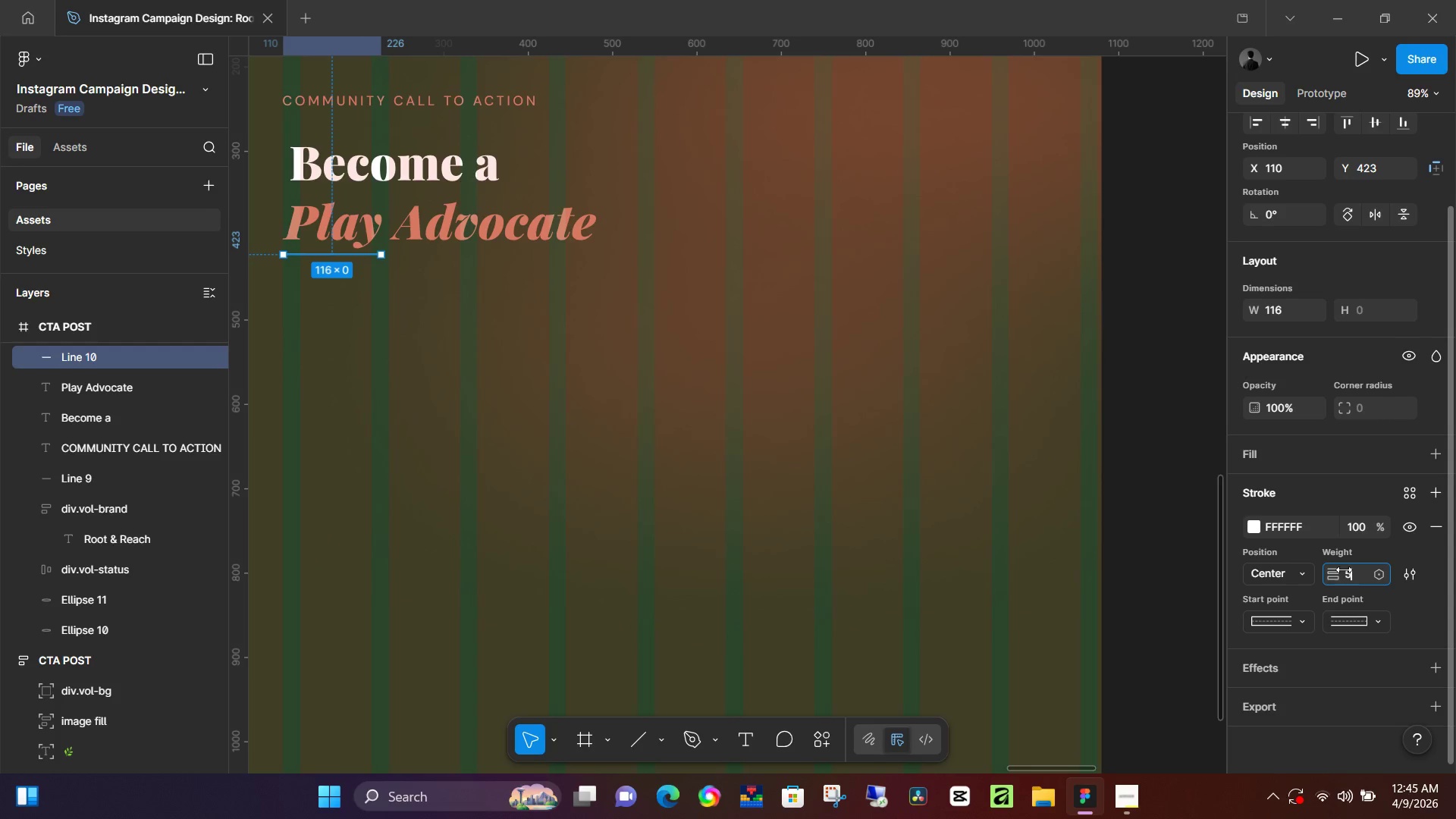 
key(5)
 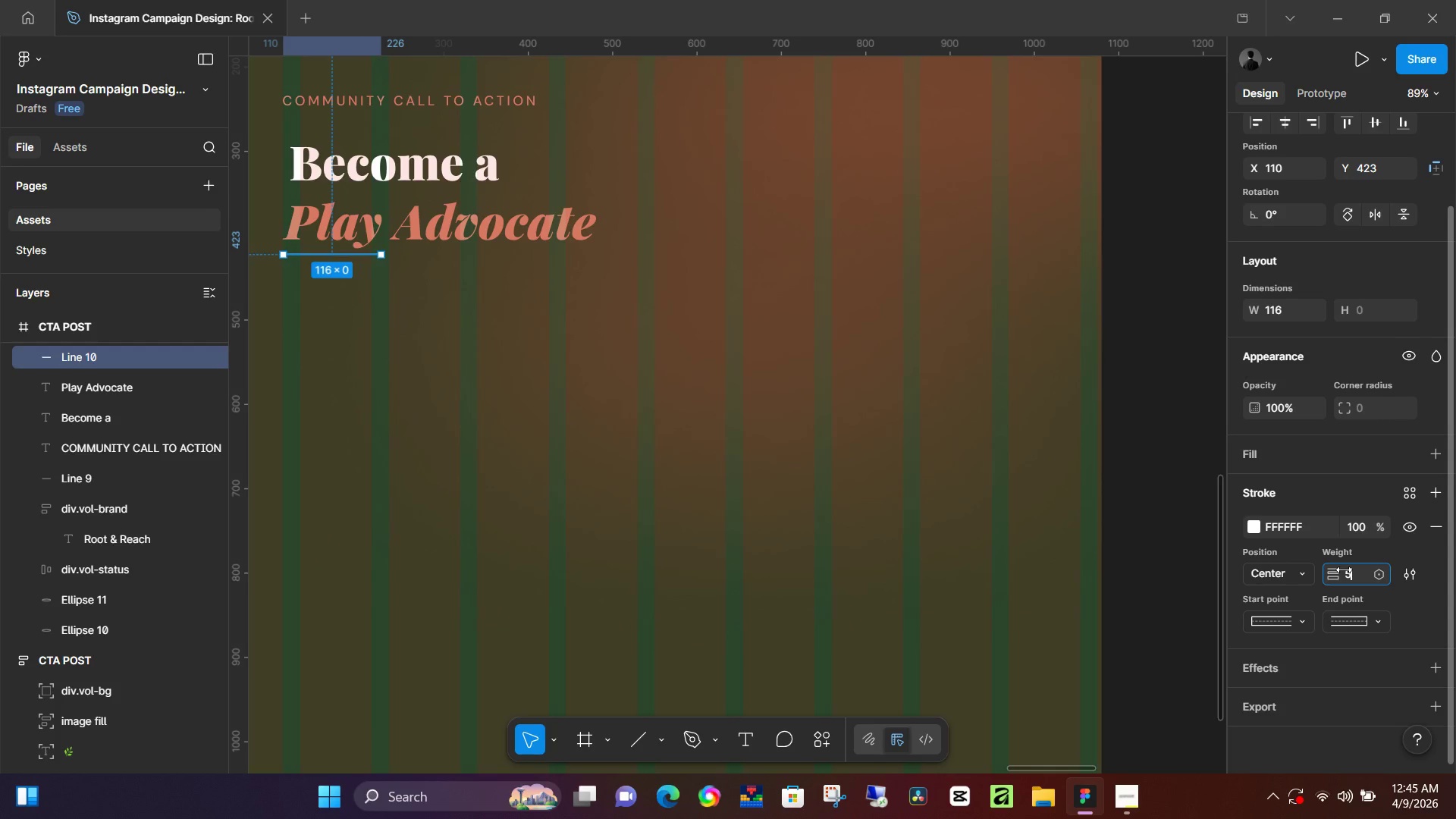 
key(Enter)
 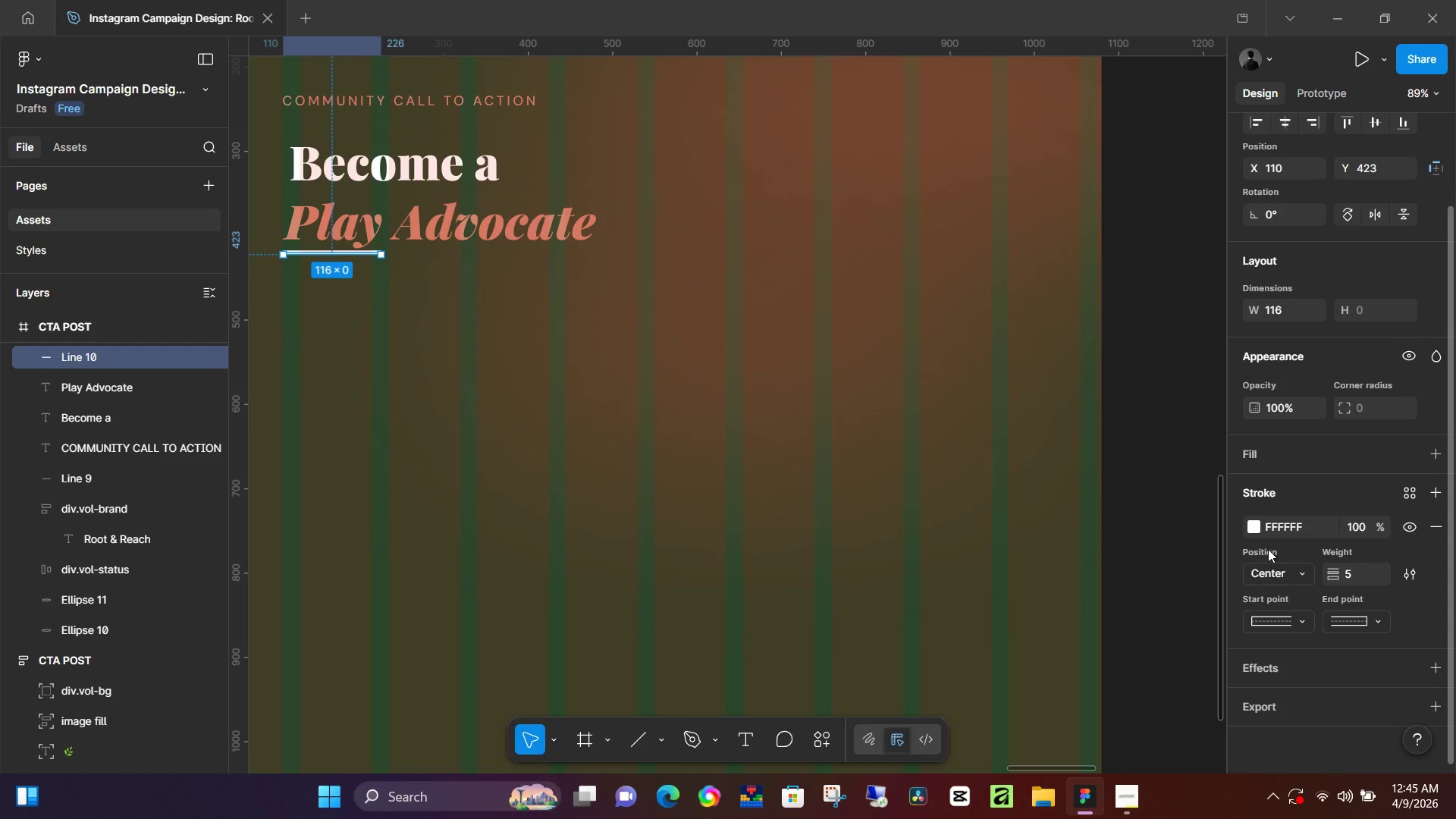 
left_click([1252, 527])
 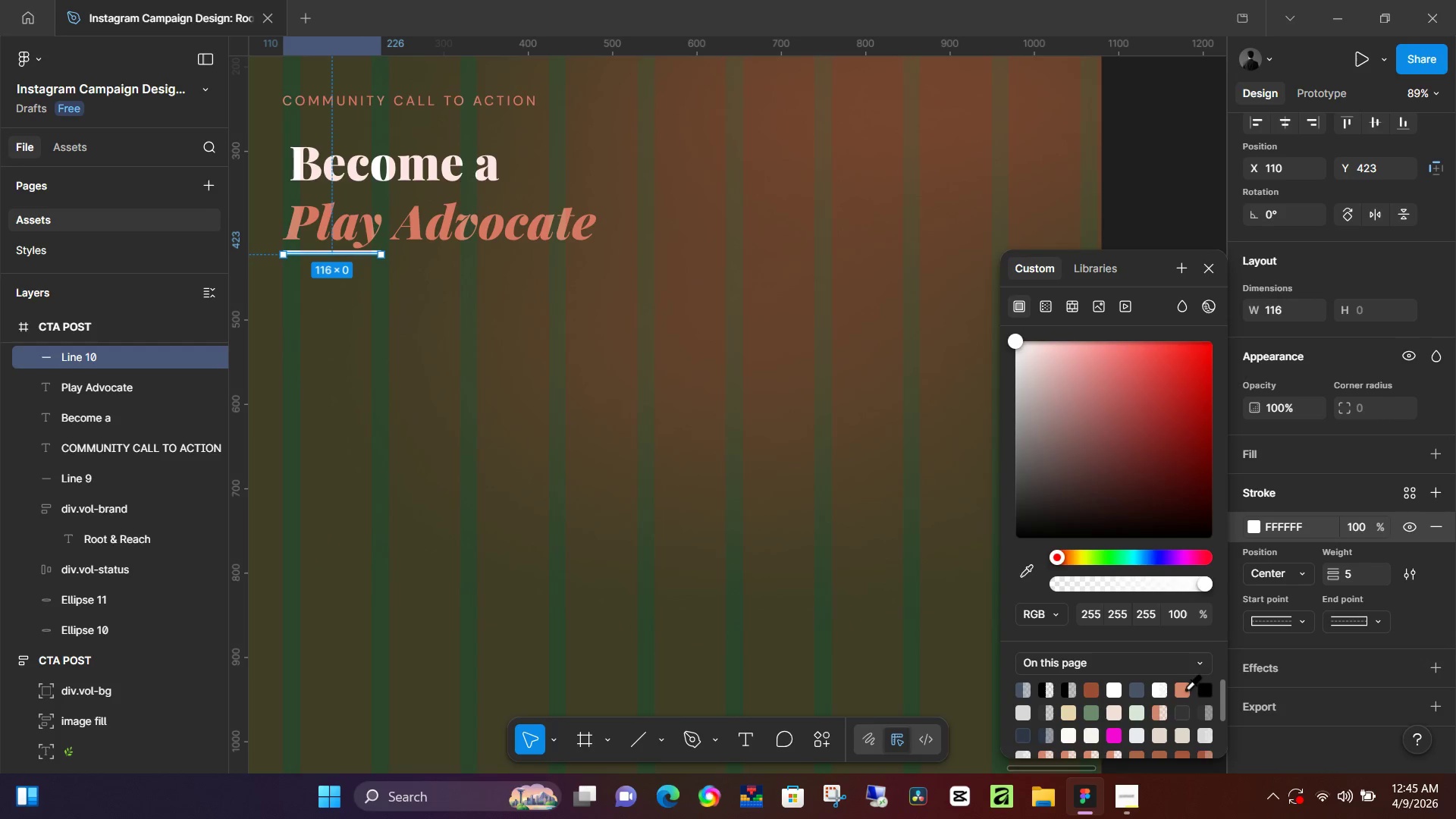 
scroll: coordinate [1185, 690], scroll_direction: down, amount: 1.0
 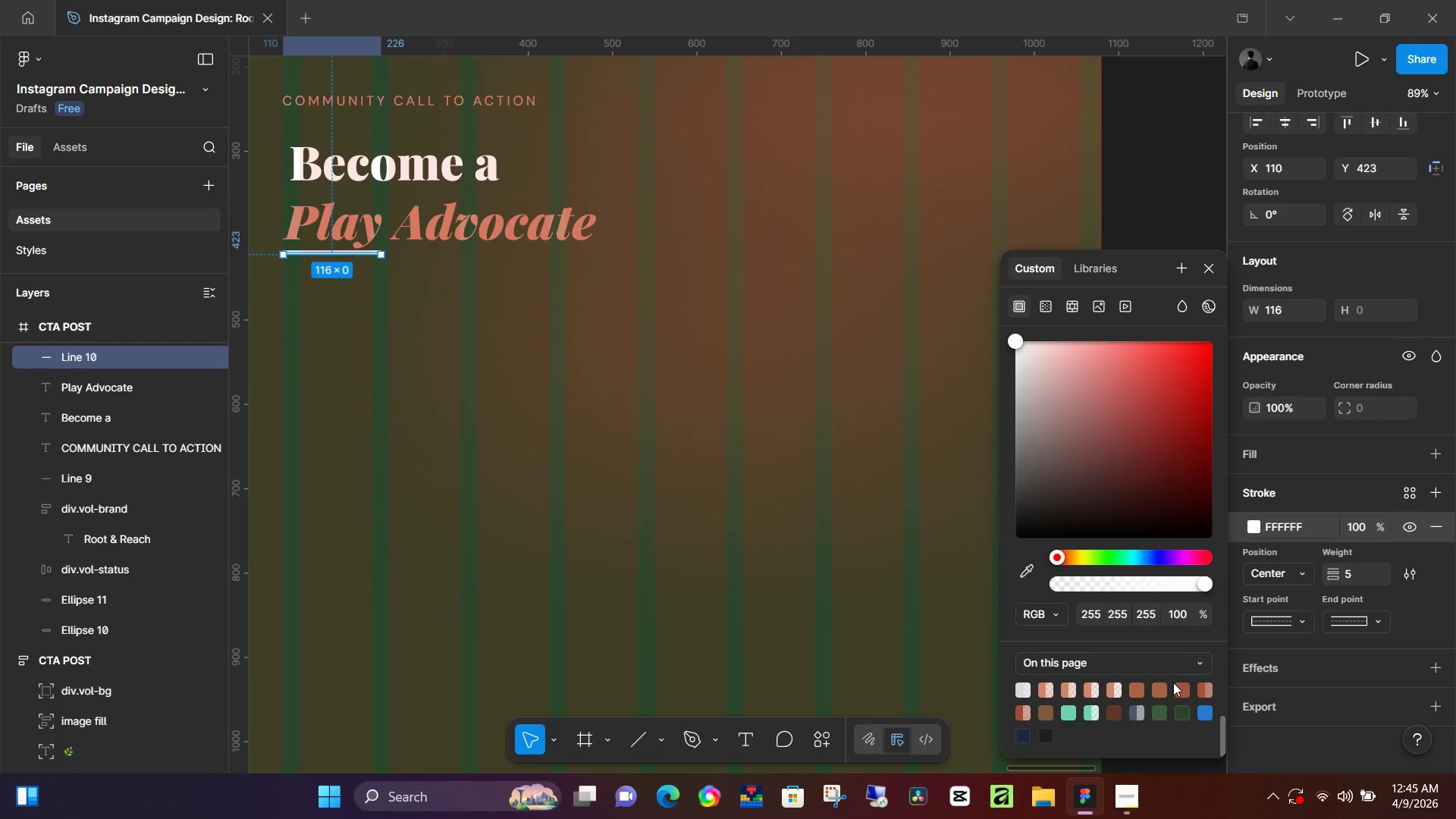 
scroll: coordinate [1174, 686], scroll_direction: up, amount: 1.0
 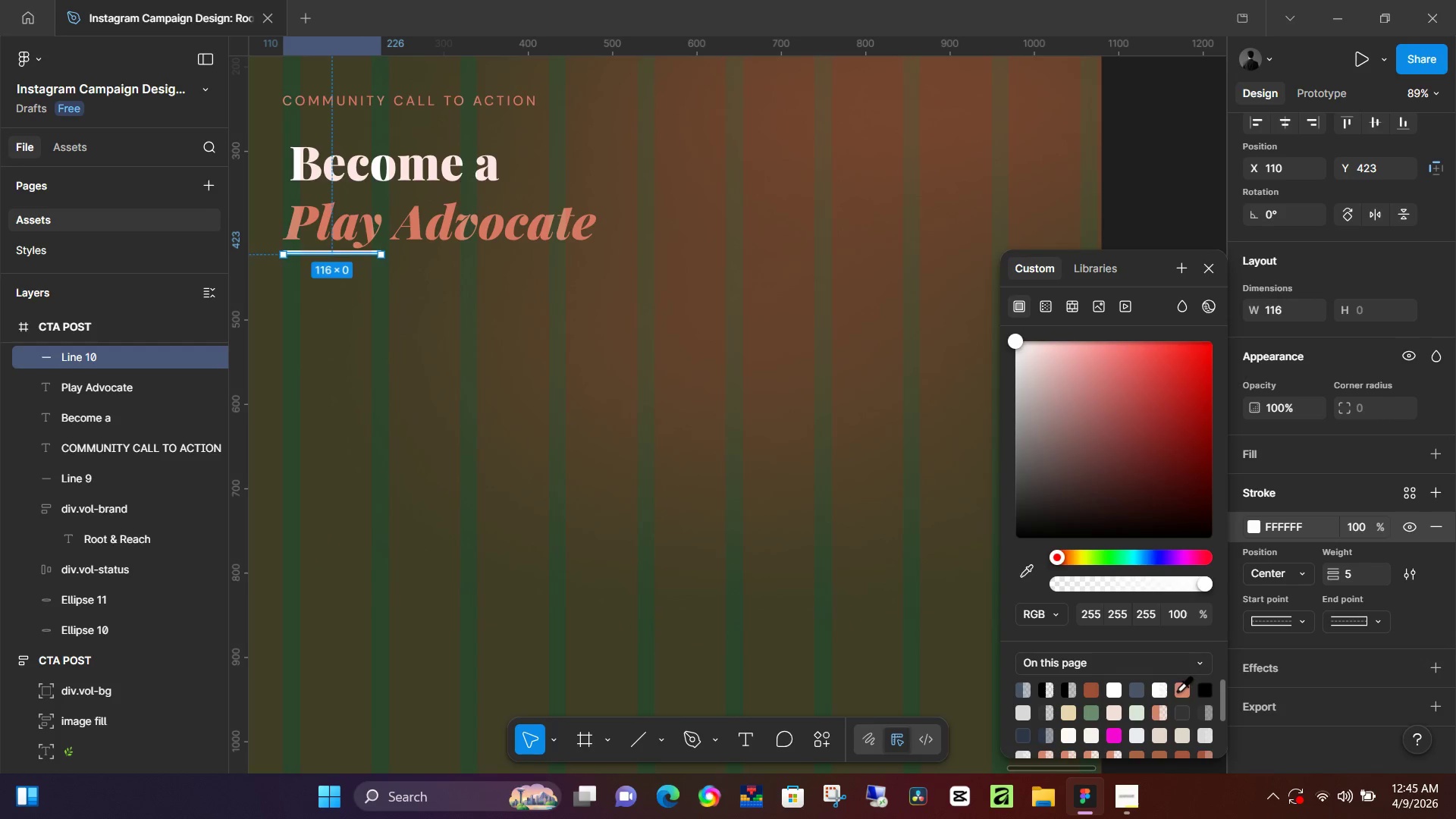 
left_click([1177, 690])
 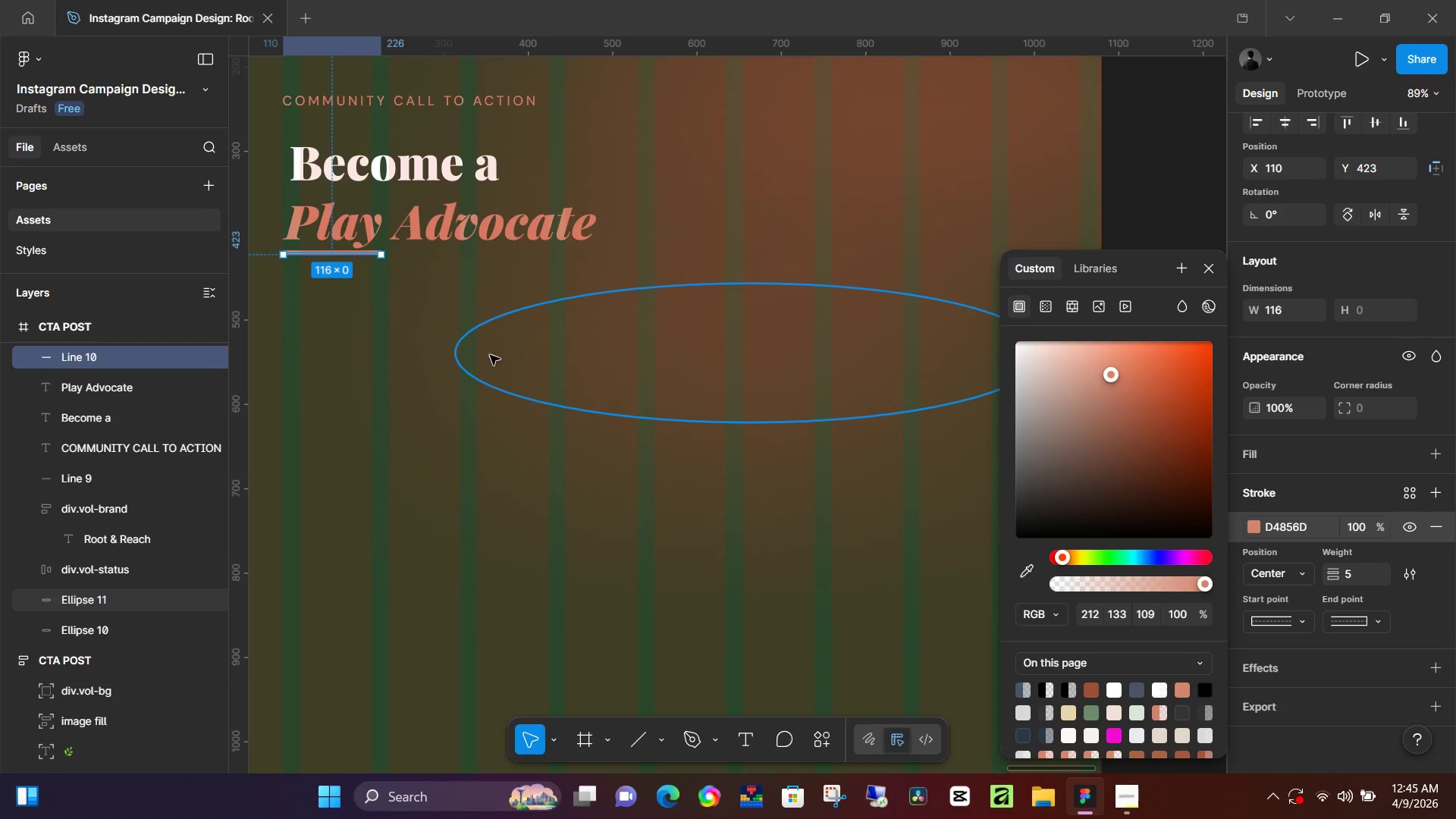 
key(ArrowDown)
 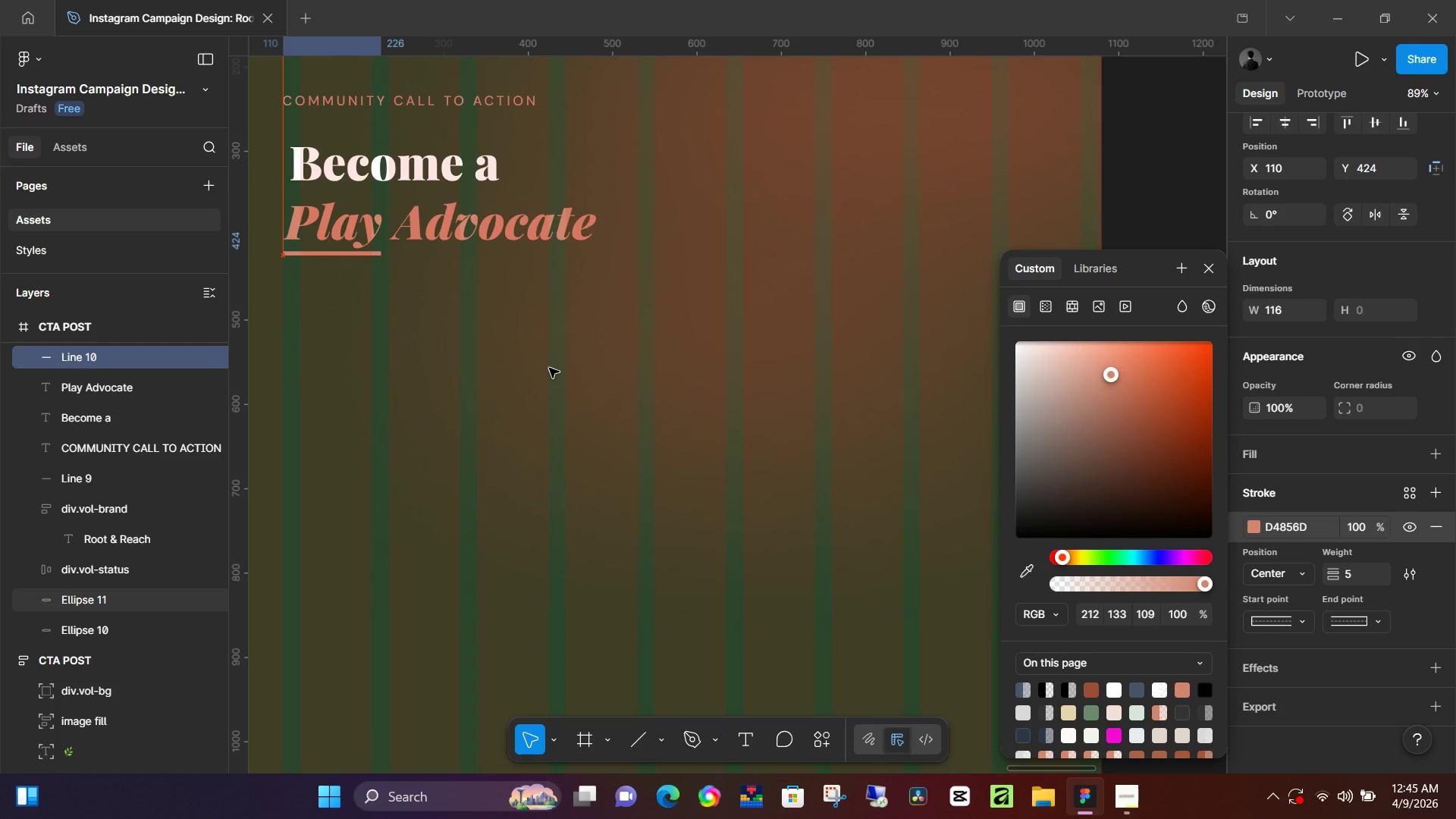 
key(ArrowDown)
 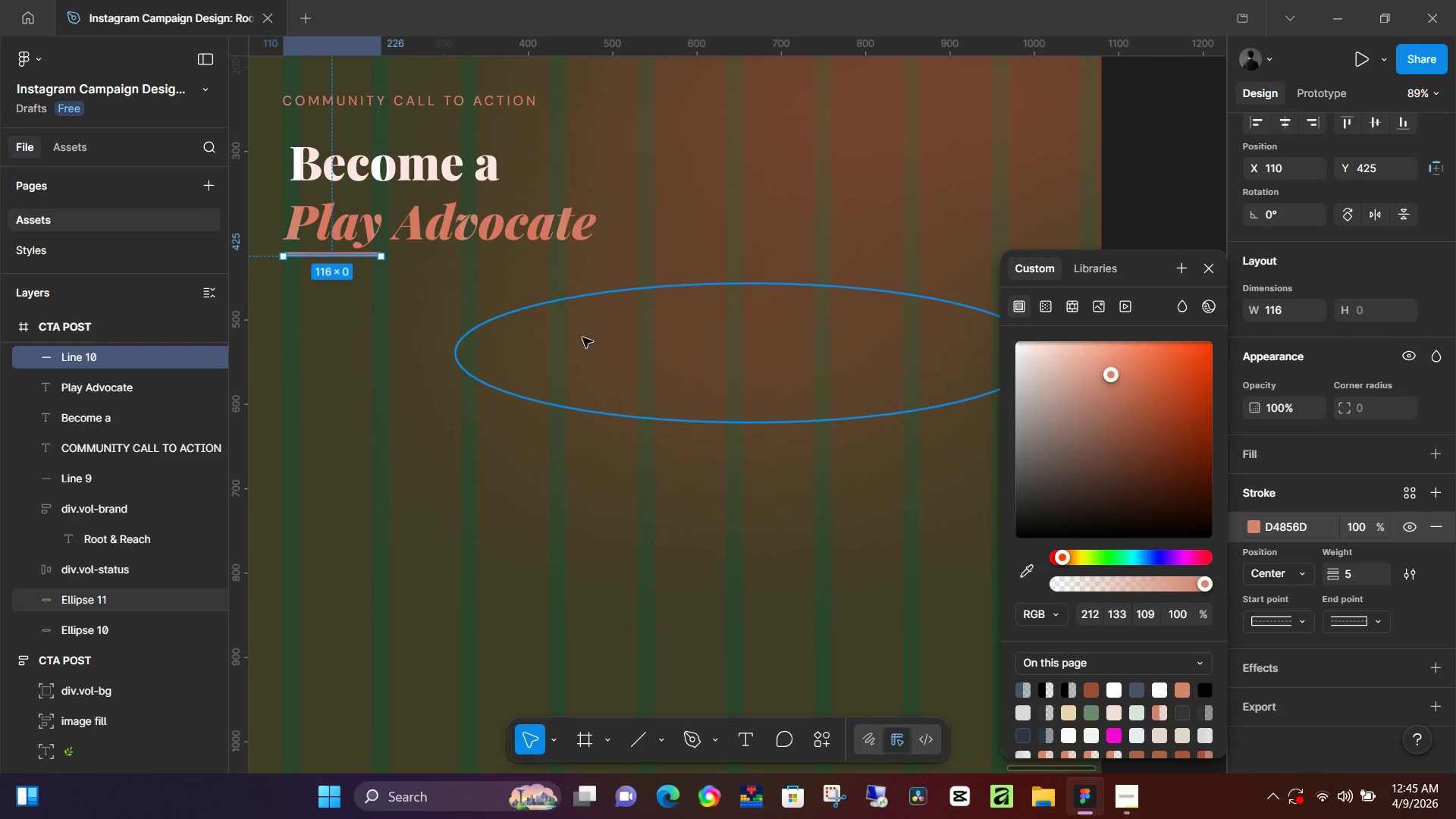 
key(ArrowDown)
 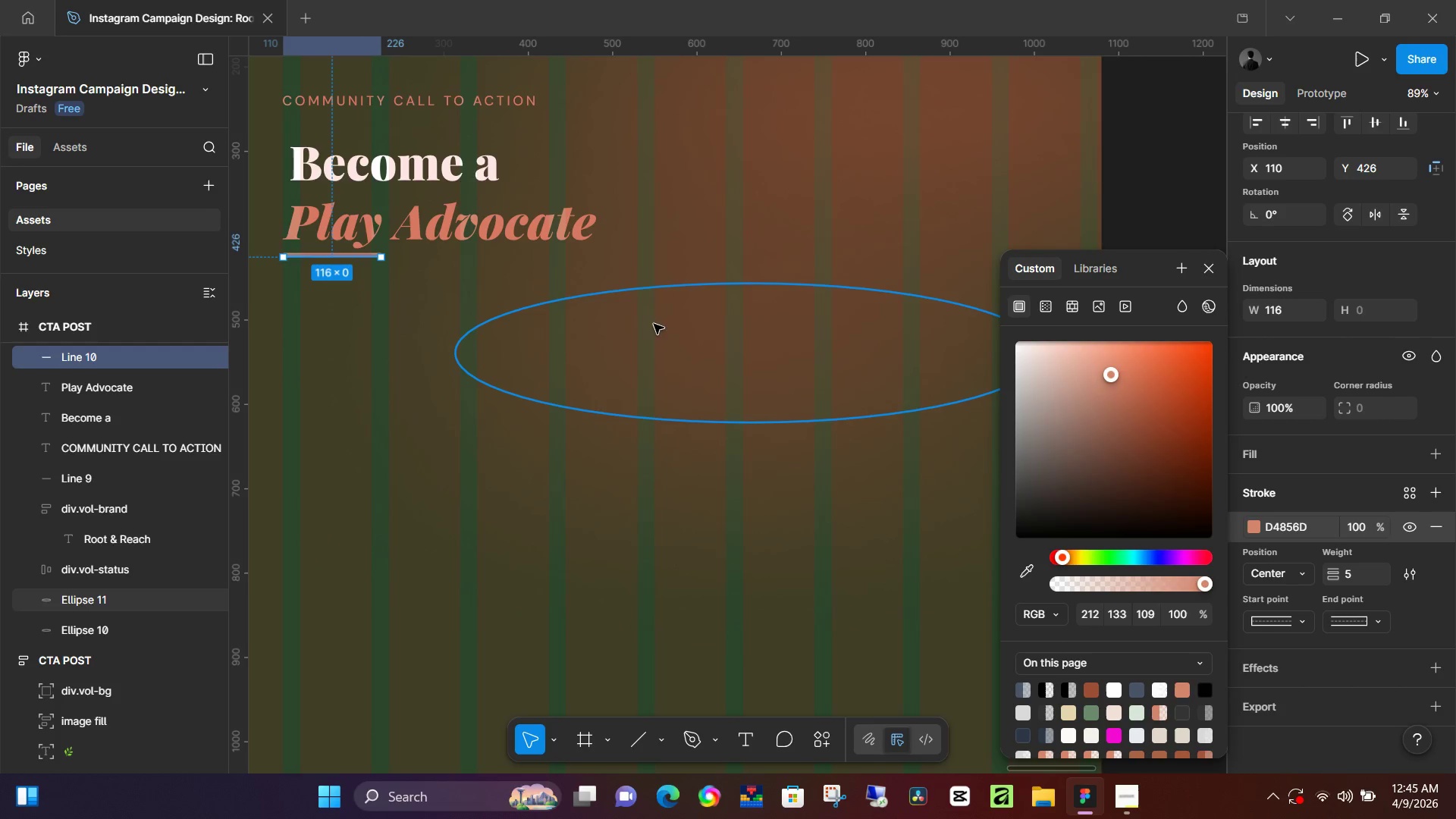 
key(ArrowDown)
 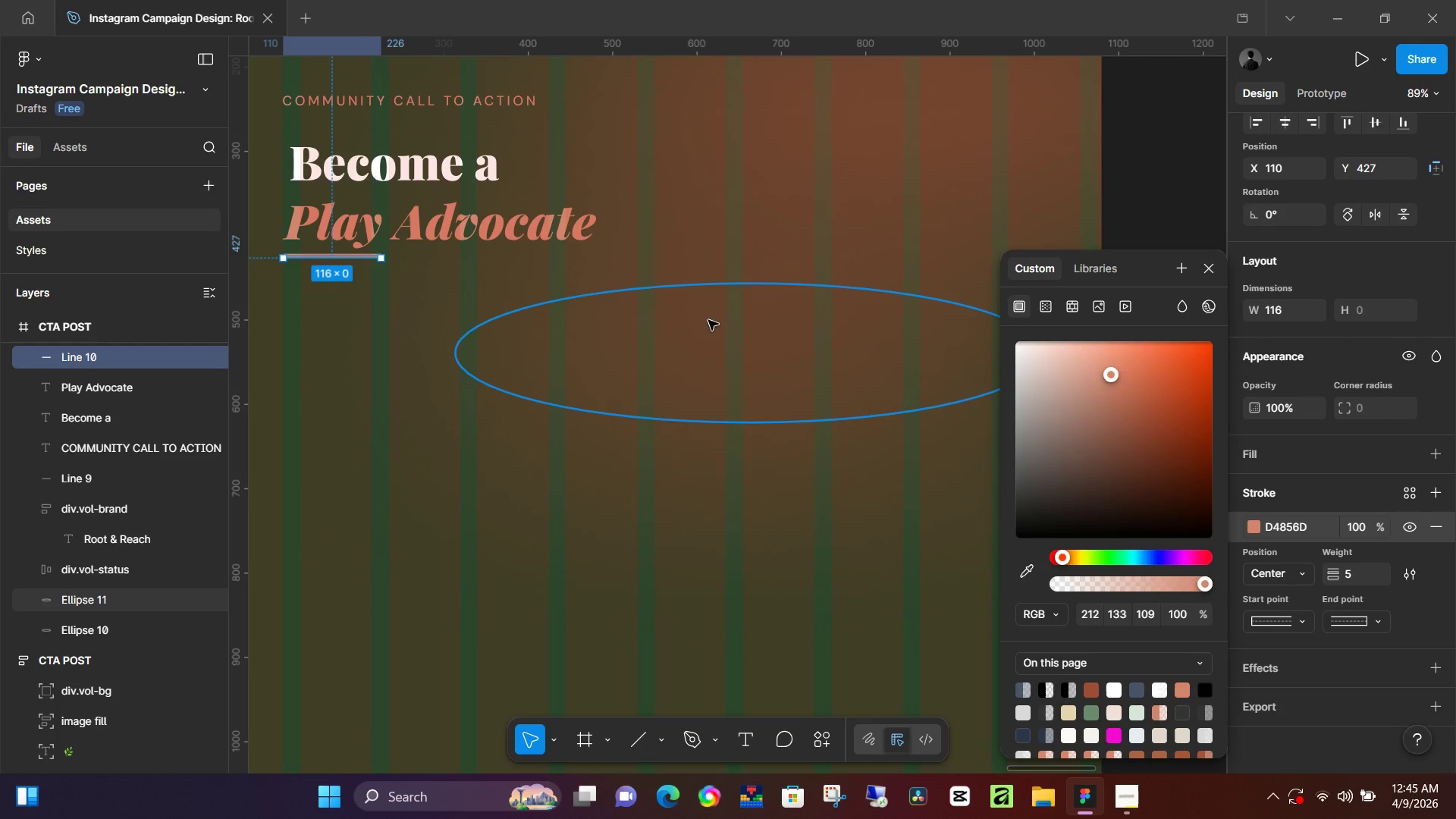 
key(ArrowDown)
 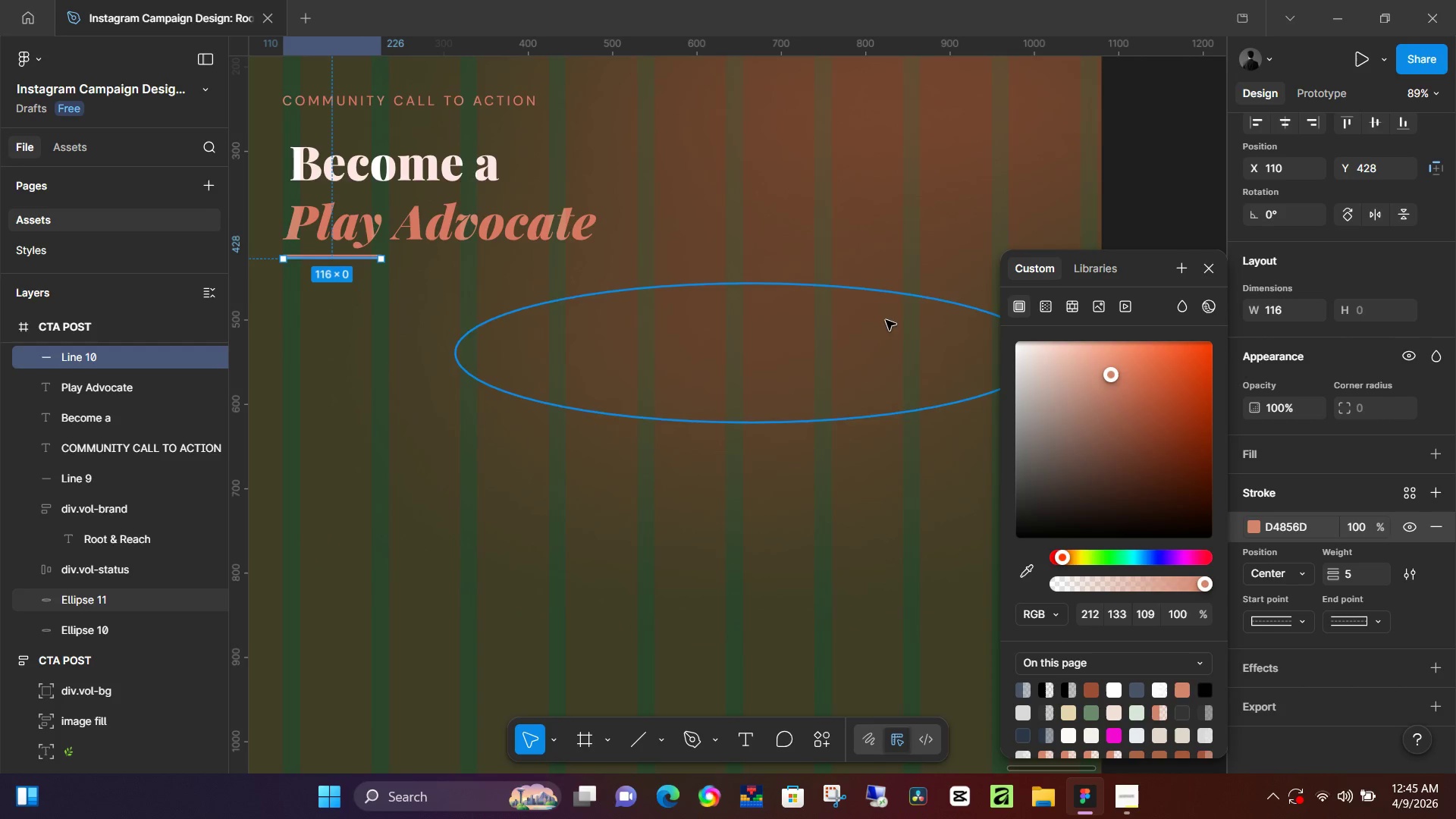 
key(ArrowDown)
 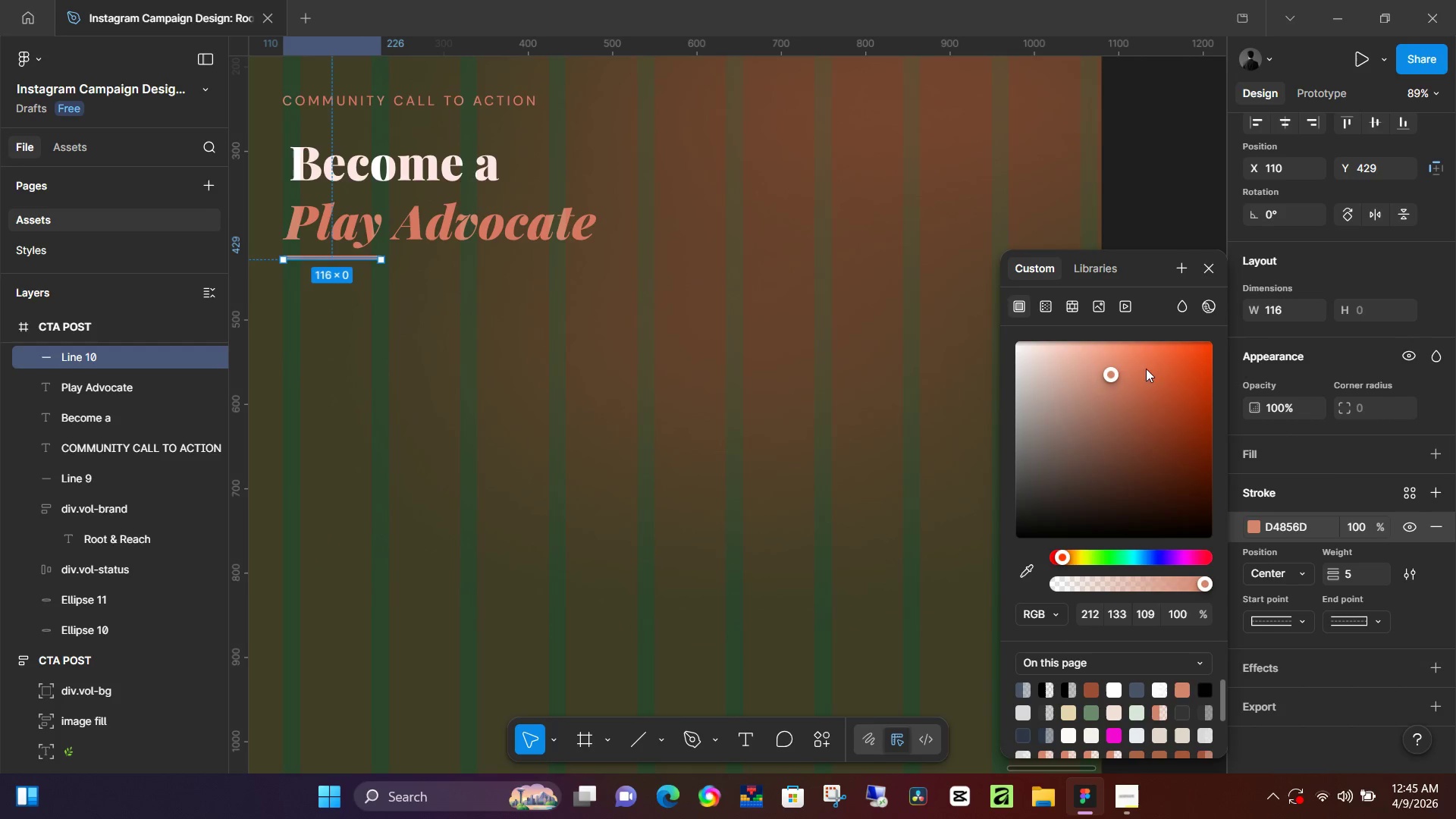 
key(ArrowDown)
 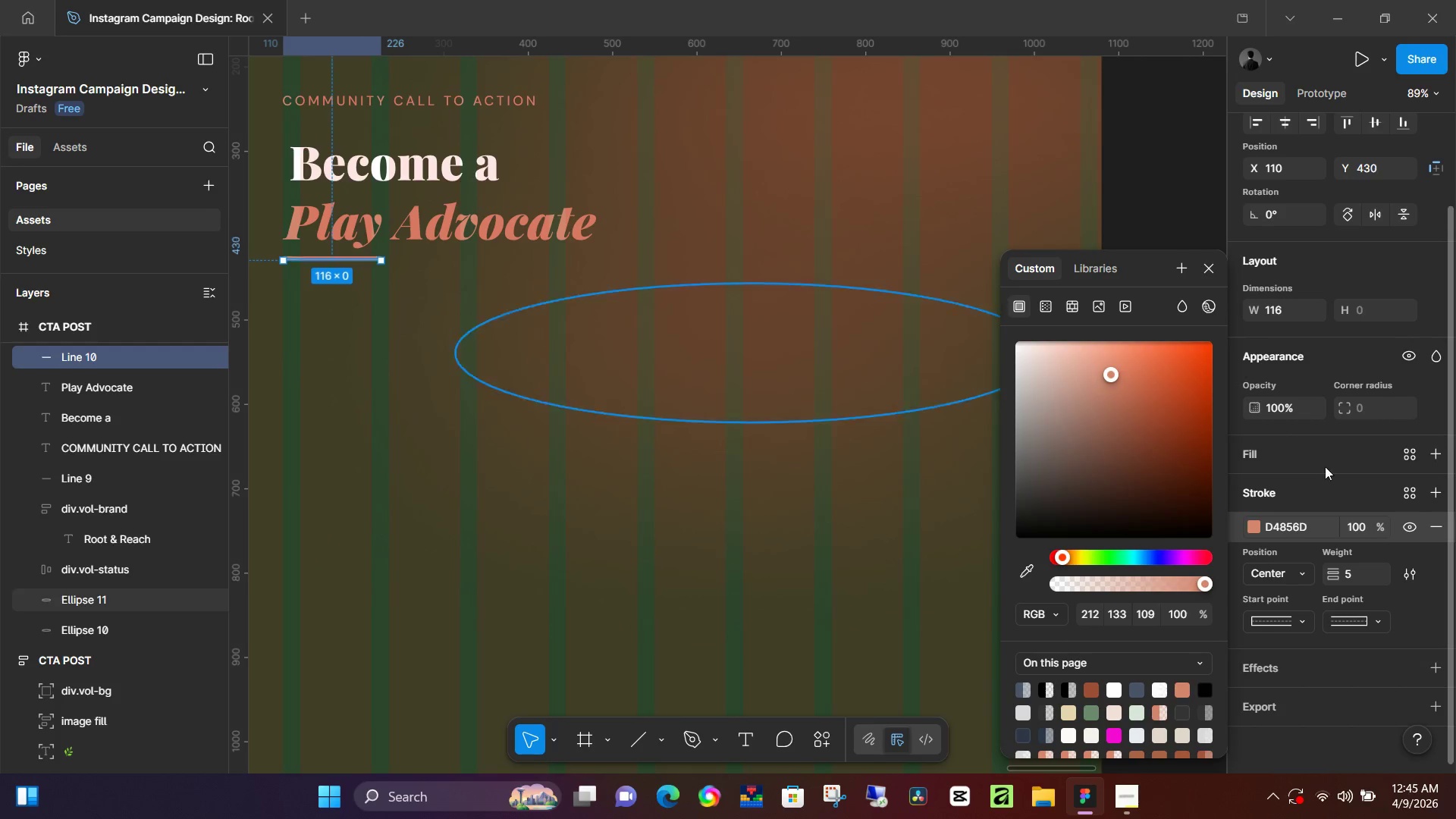 
key(ArrowDown)
 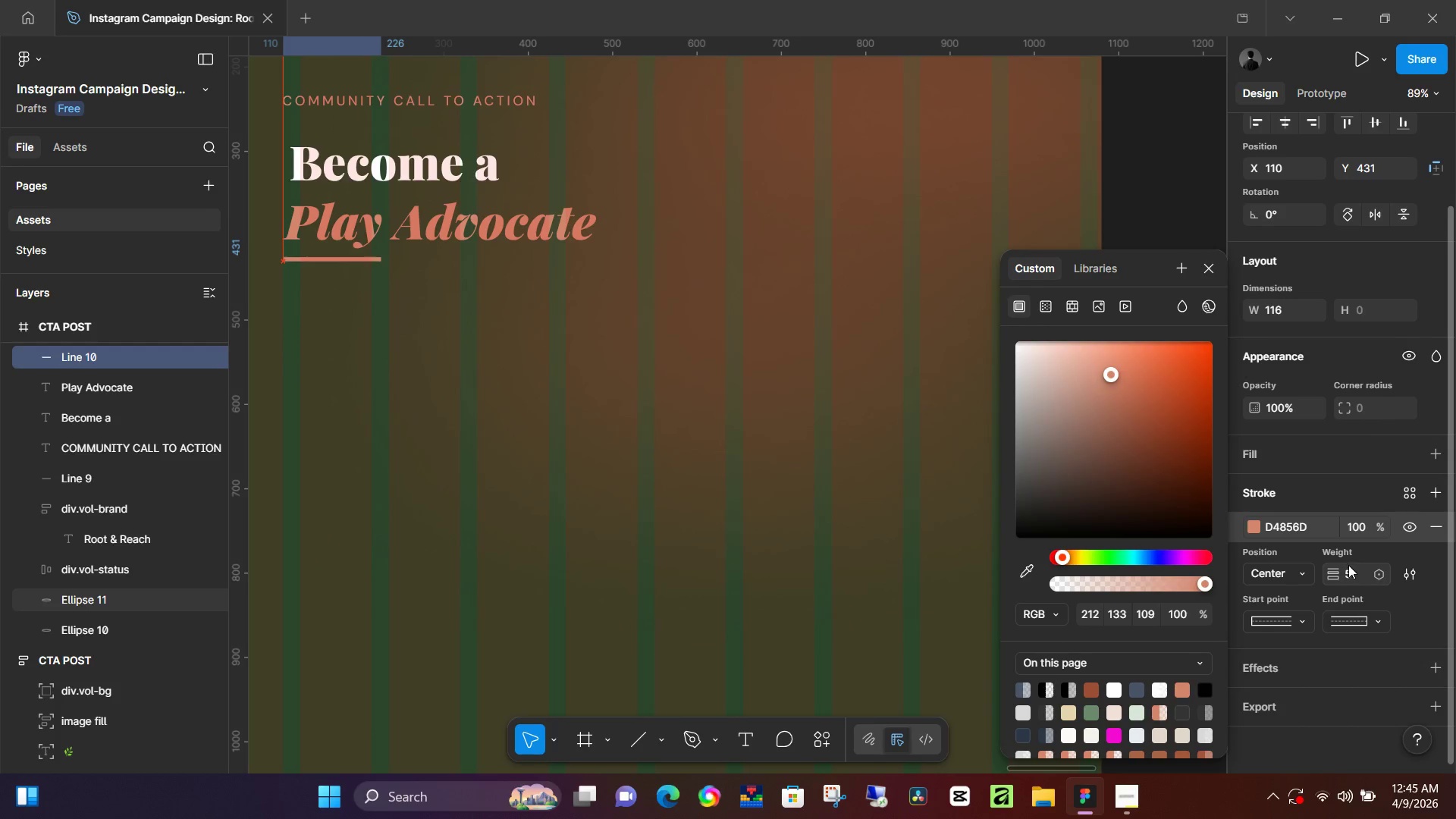 
left_click([1352, 573])
 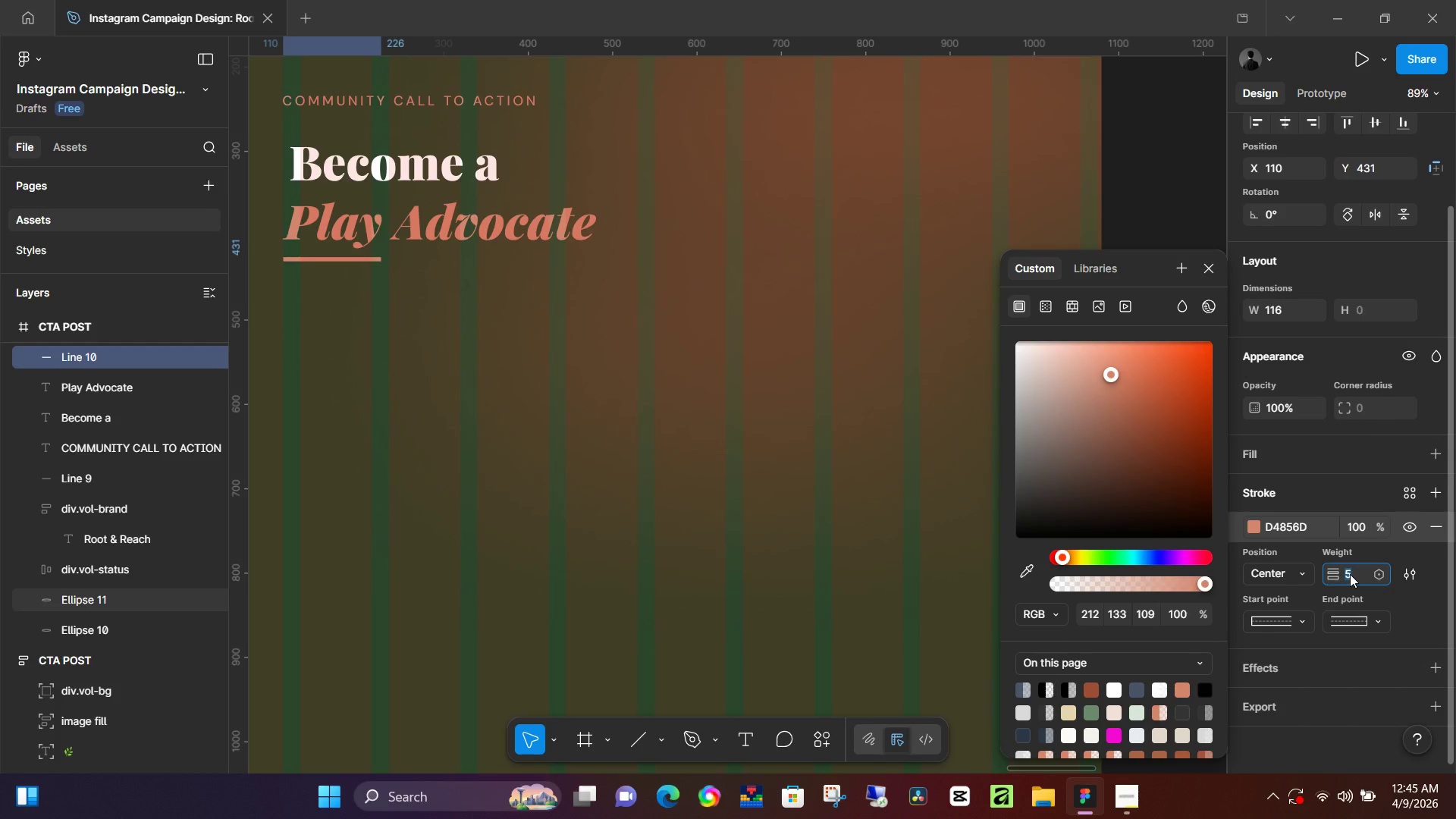 
key(4)
 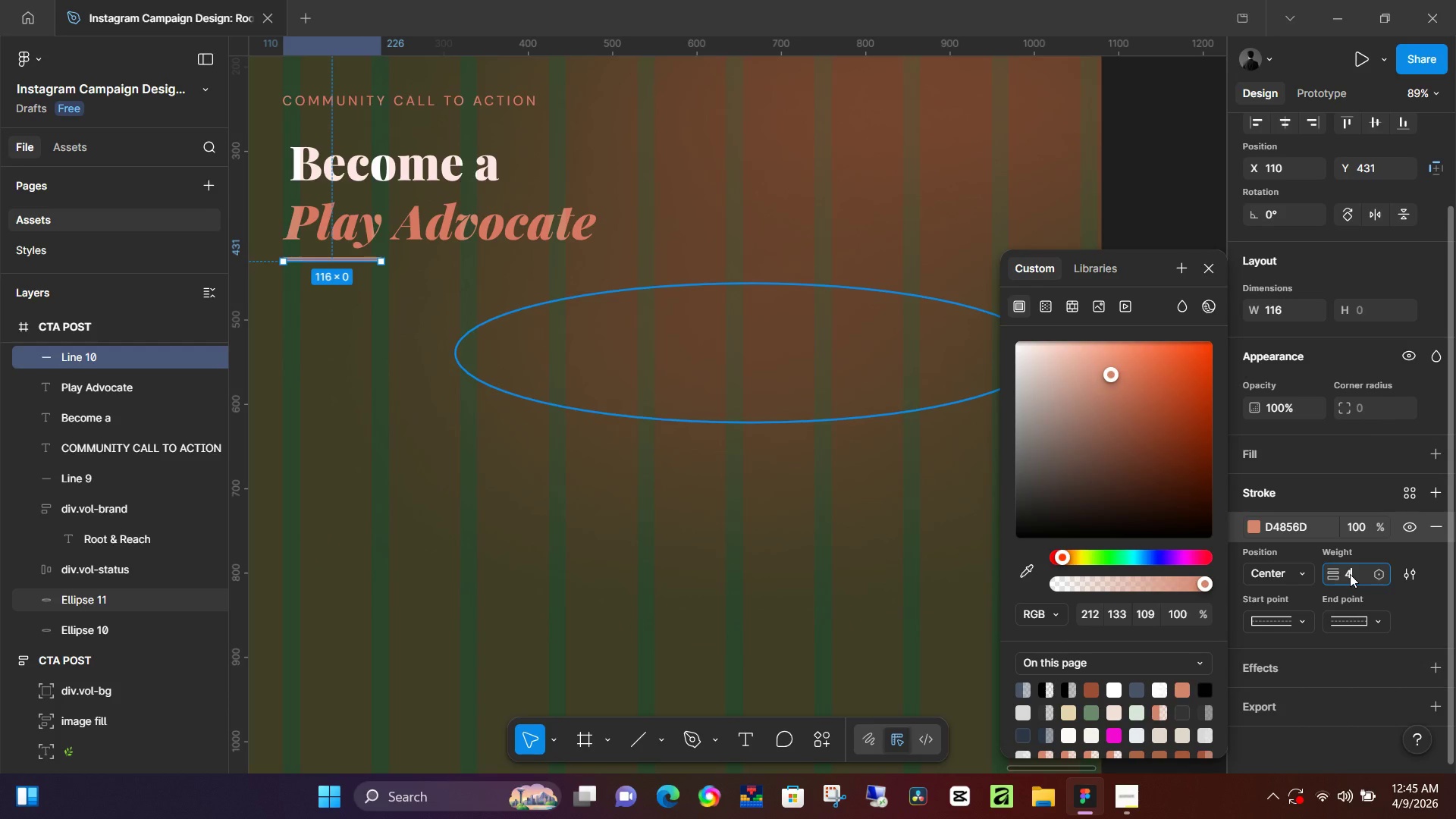 
key(Enter)
 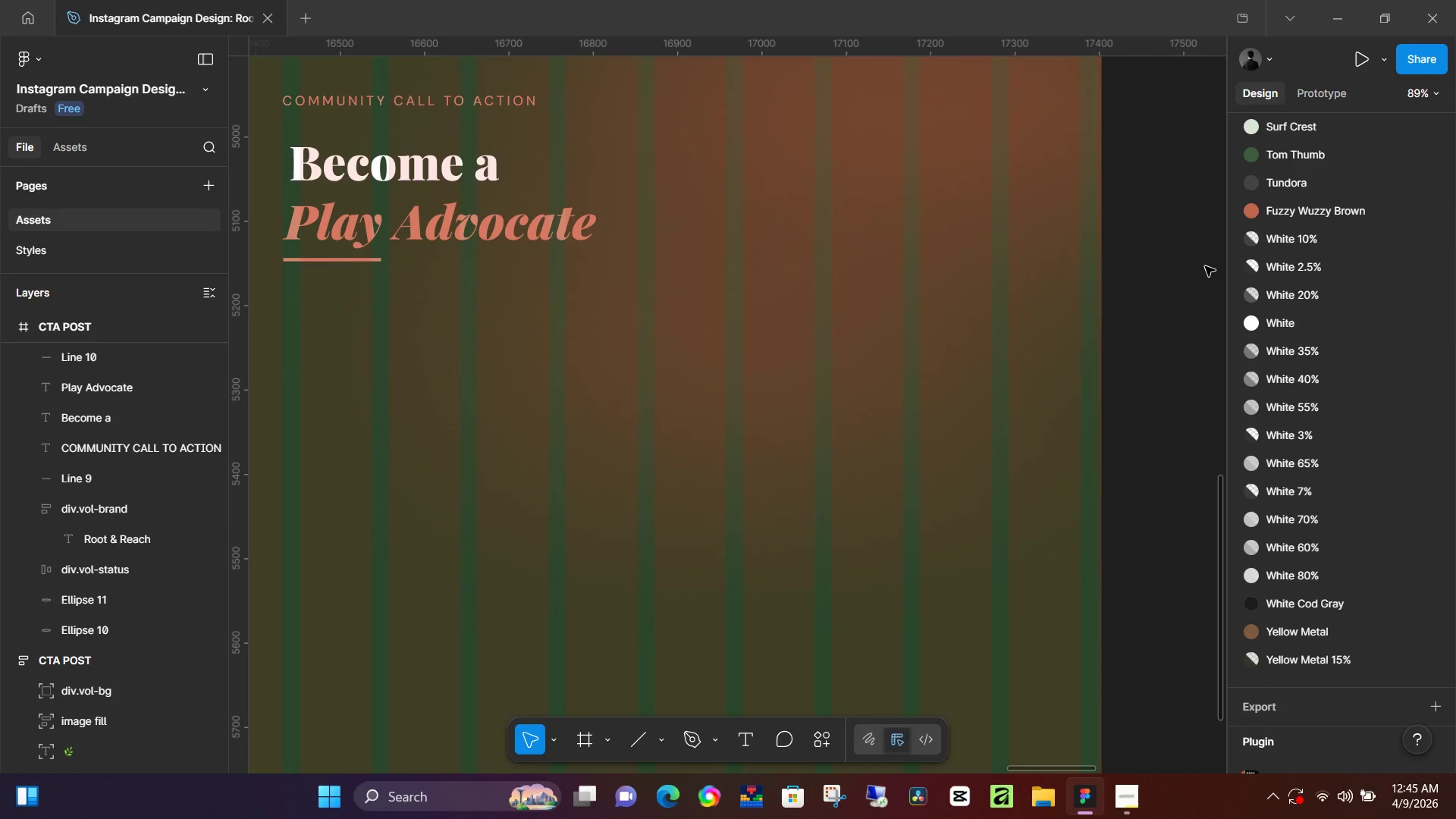 
wait(7.03)
 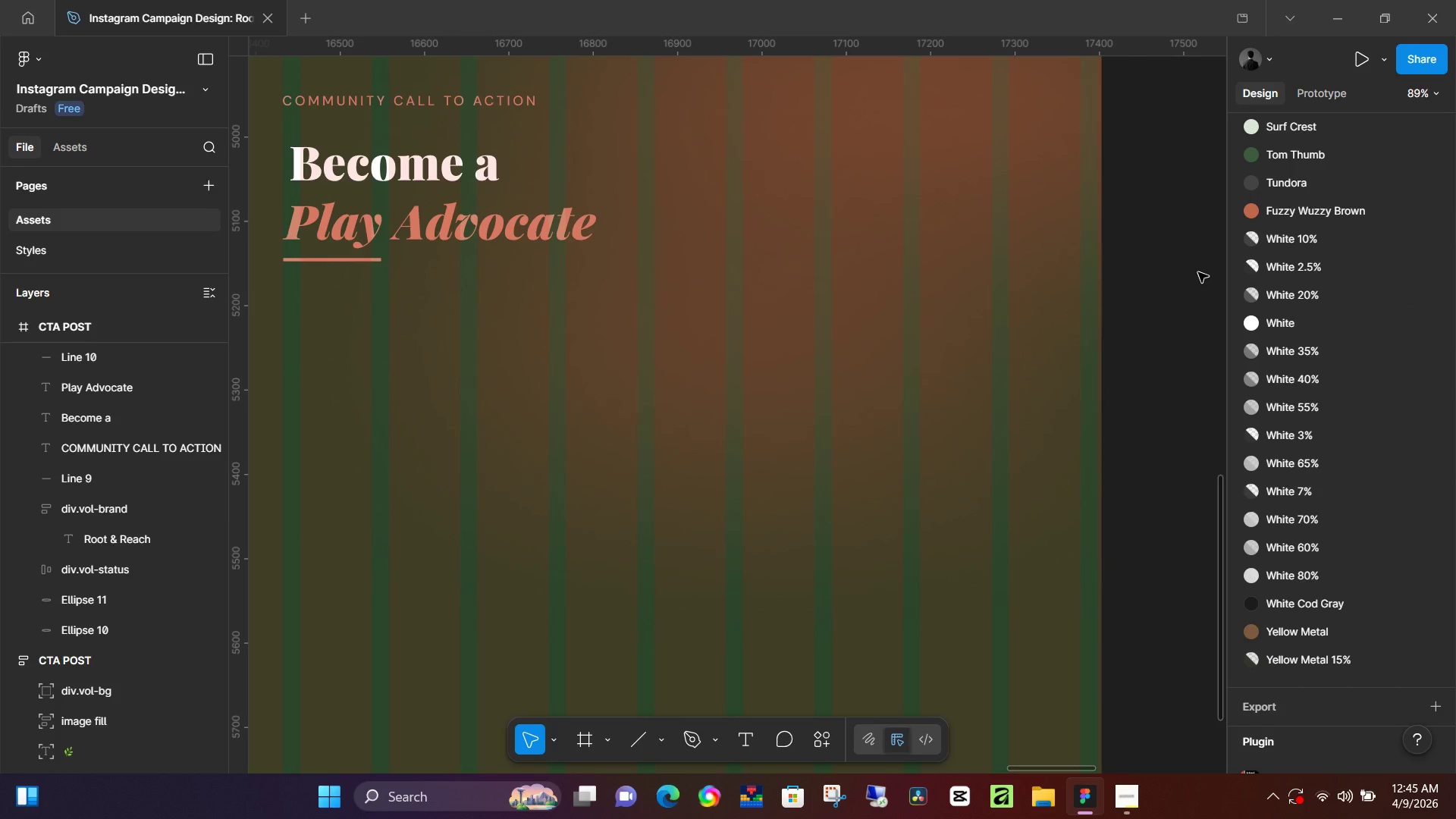 
hold_key(key=ControlLeft, duration=0.97)
scroll: coordinate [602, 347], scroll_direction: down, amount: 6.0
 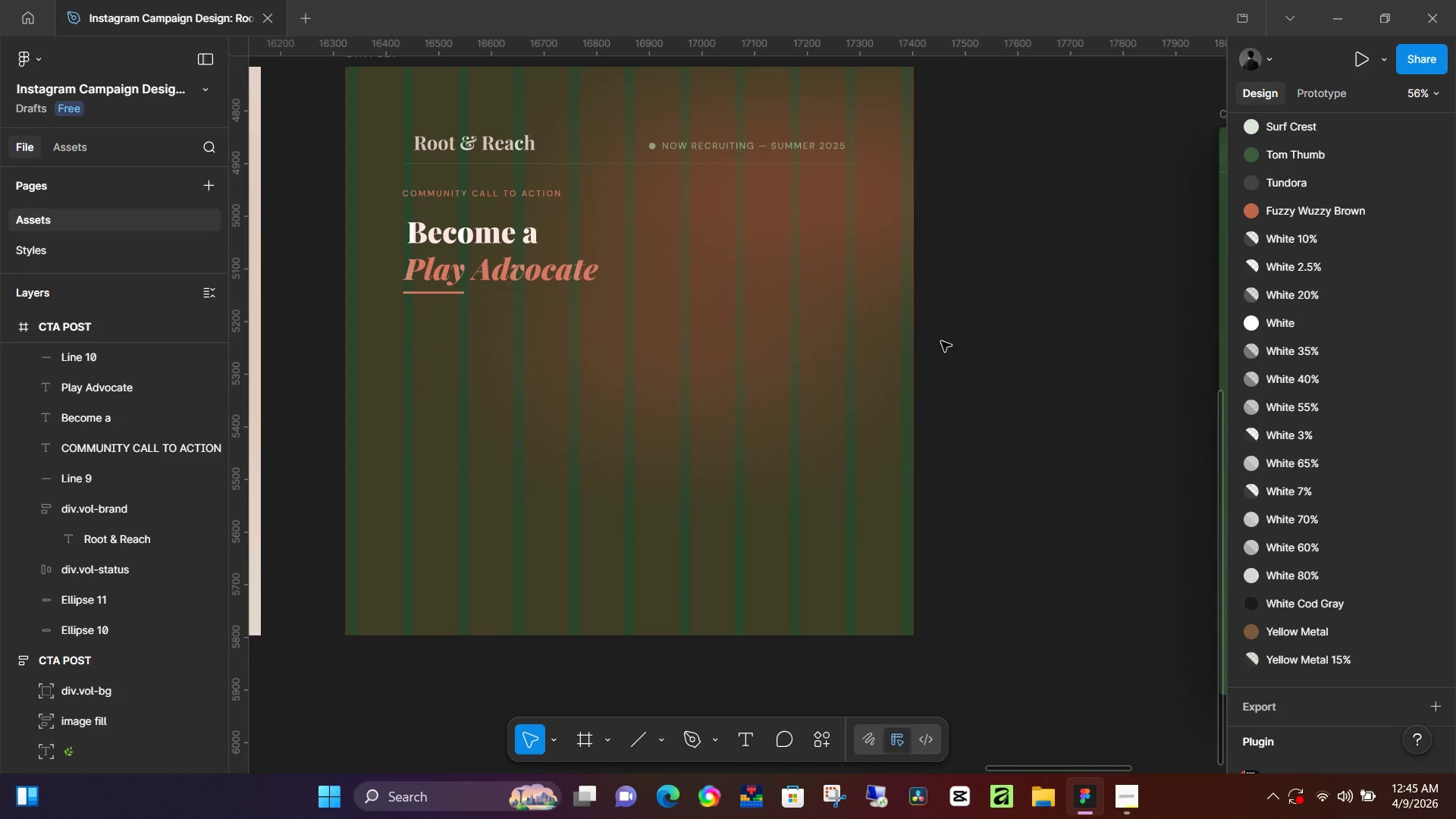 
left_click([532, 257])
 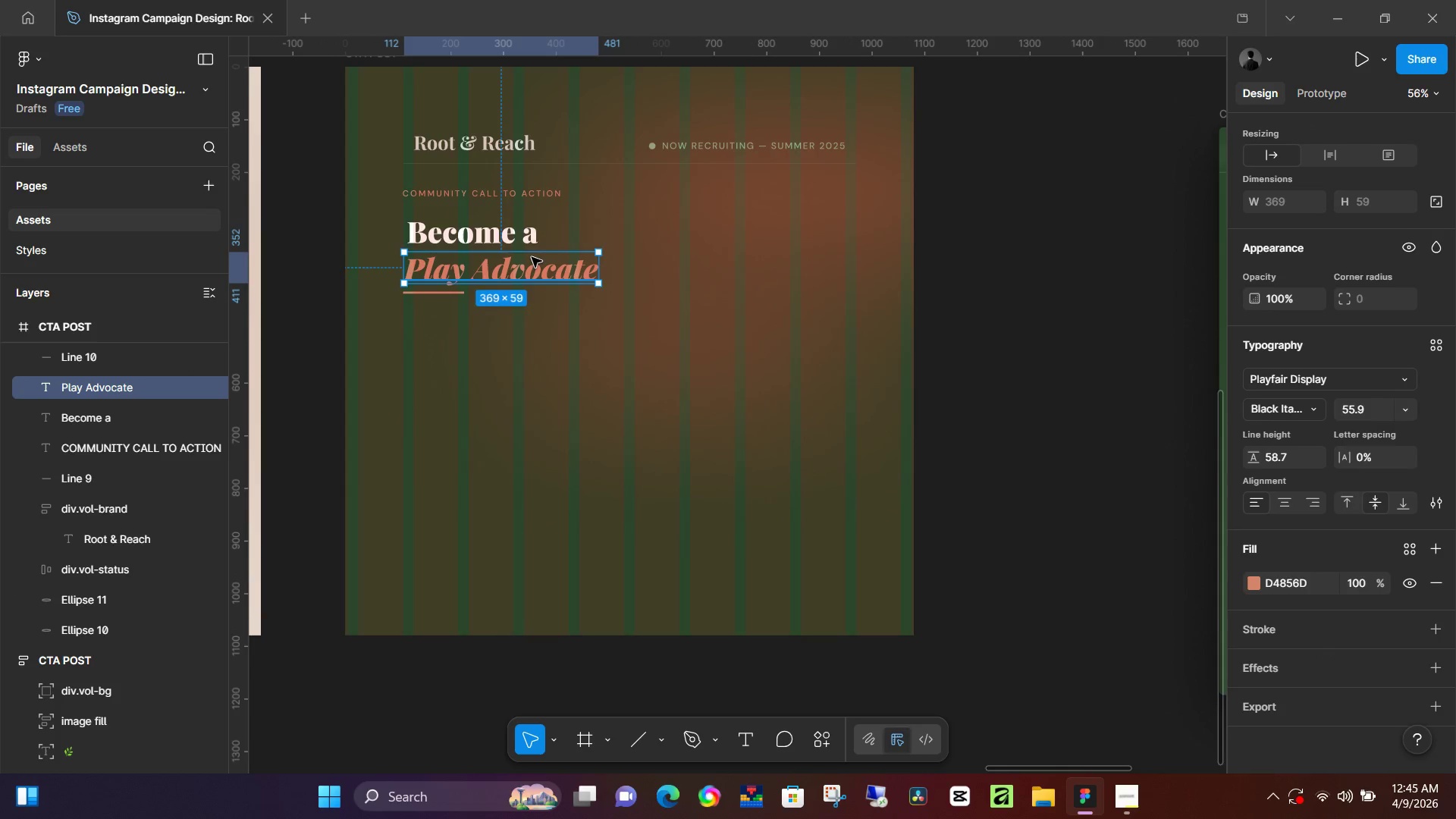 
key(ArrowUp)
 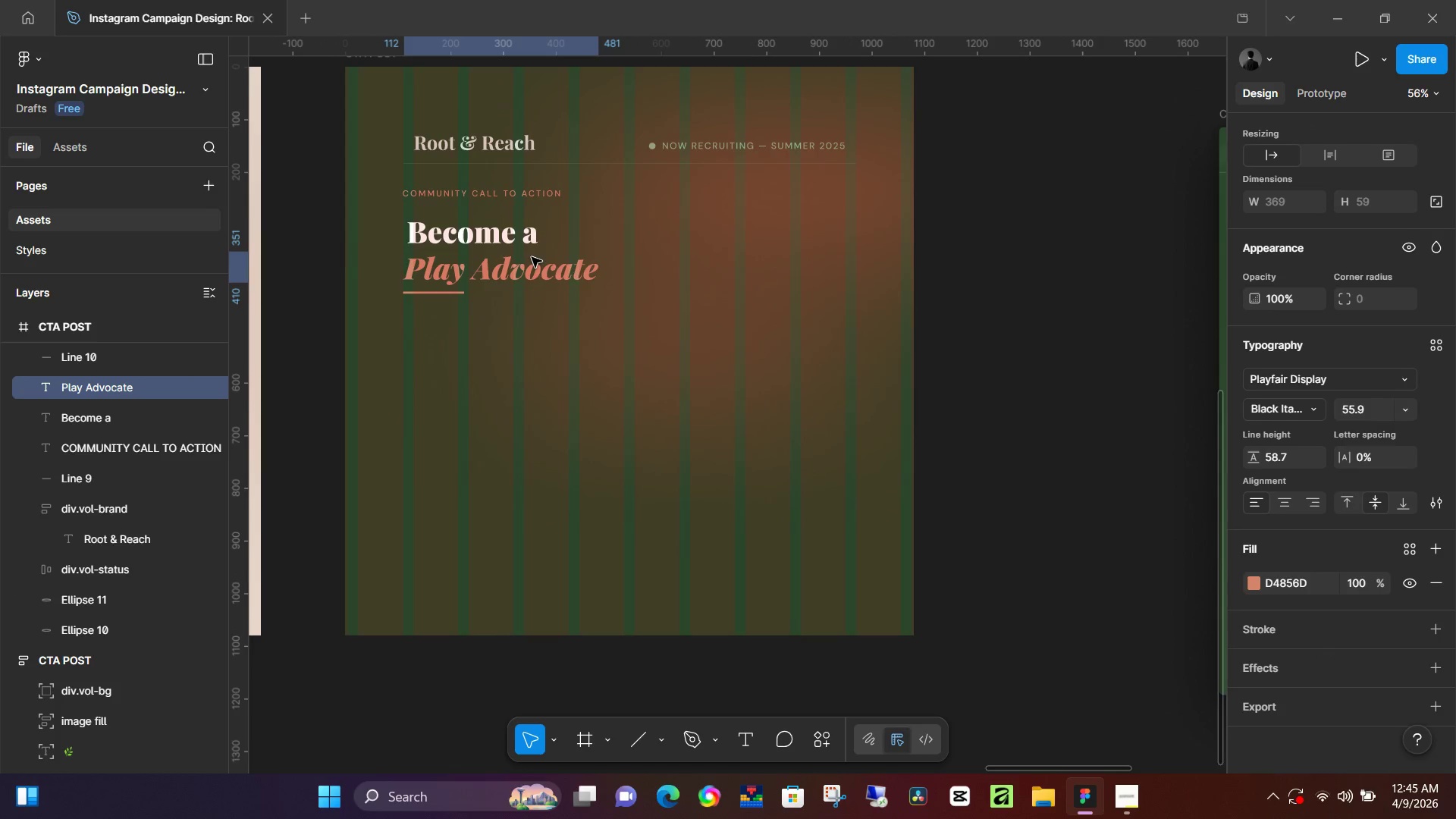 
key(ArrowUp)
 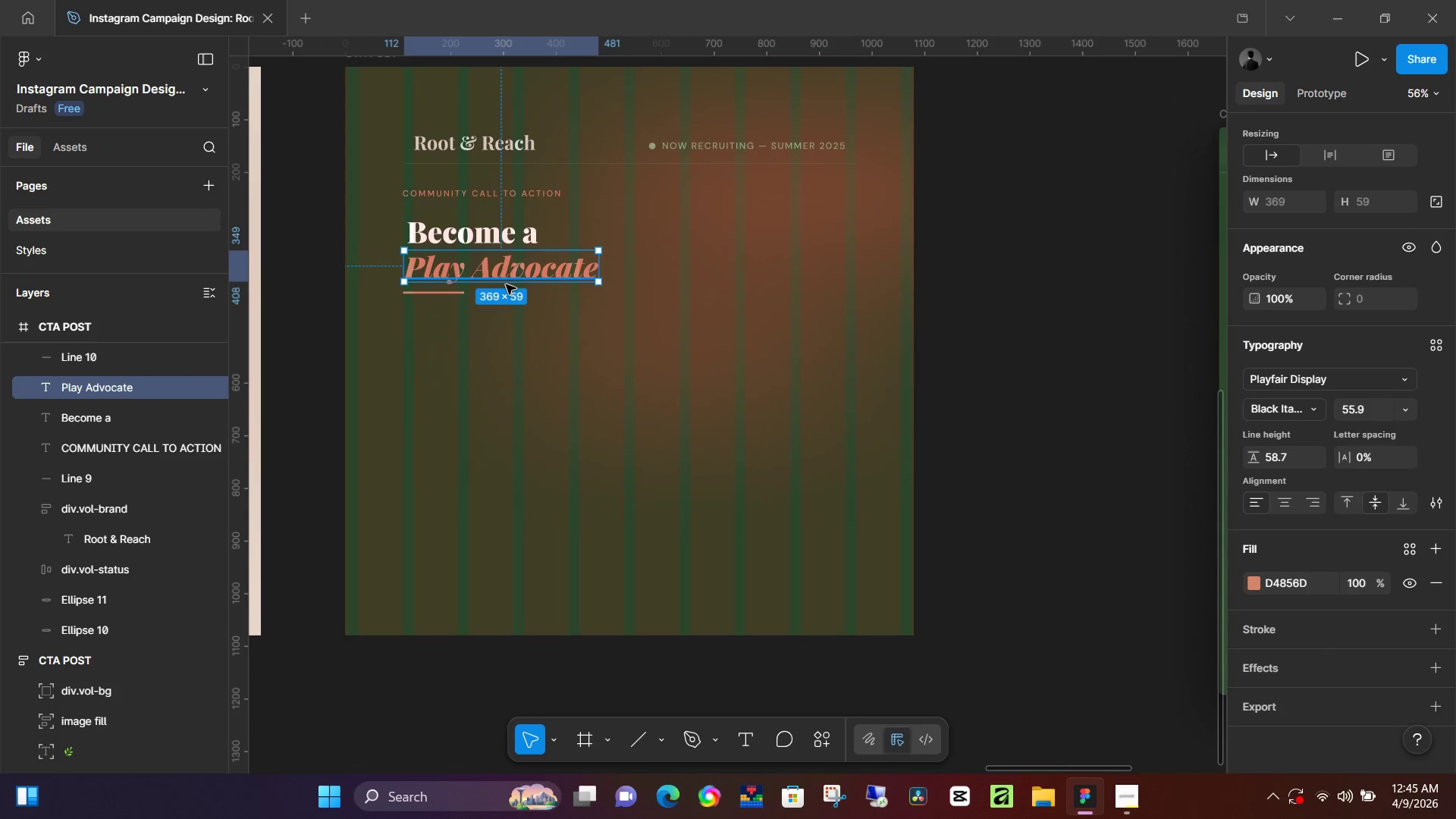 
key(ArrowUp)
 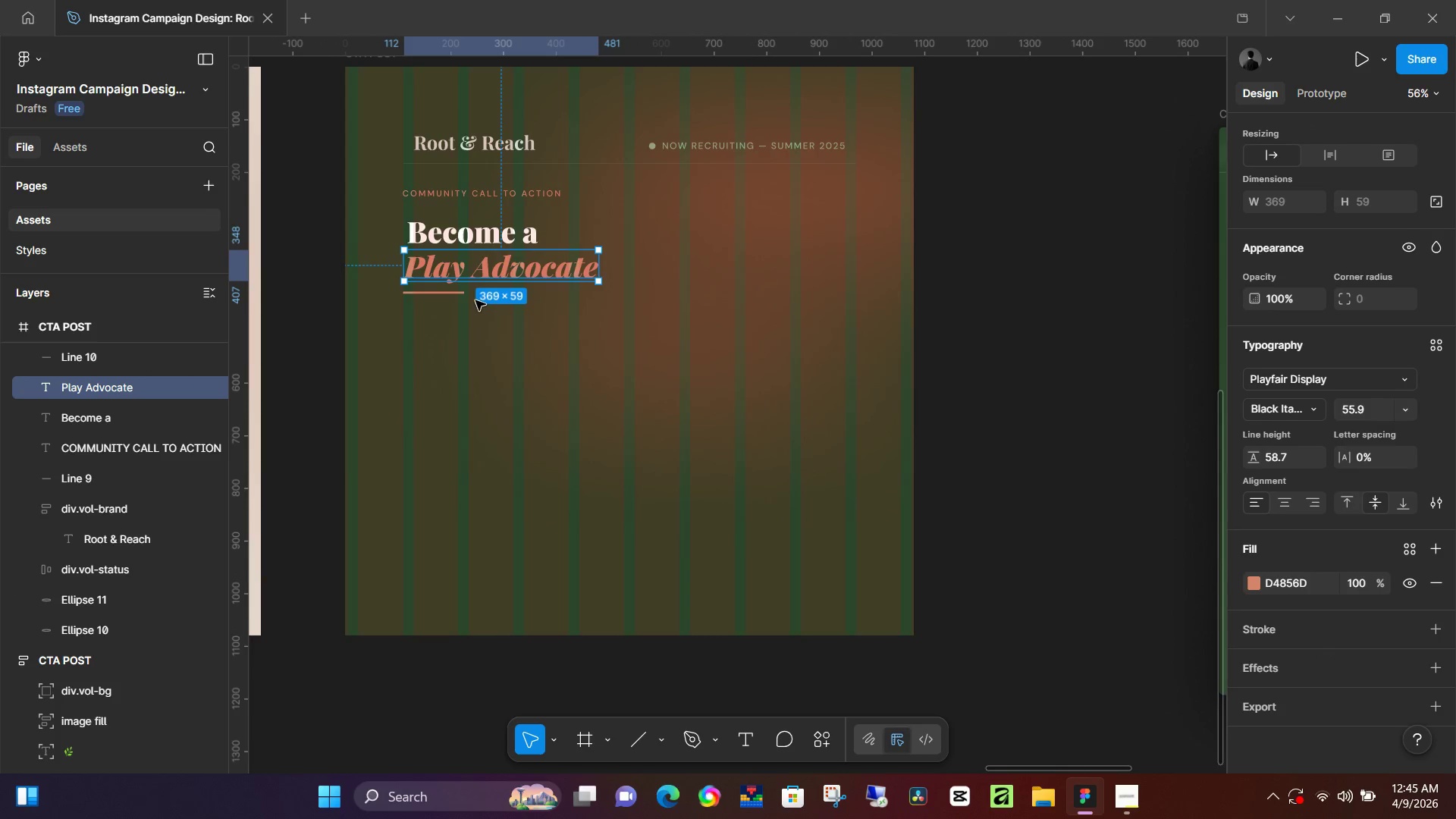 
key(ArrowUp)
 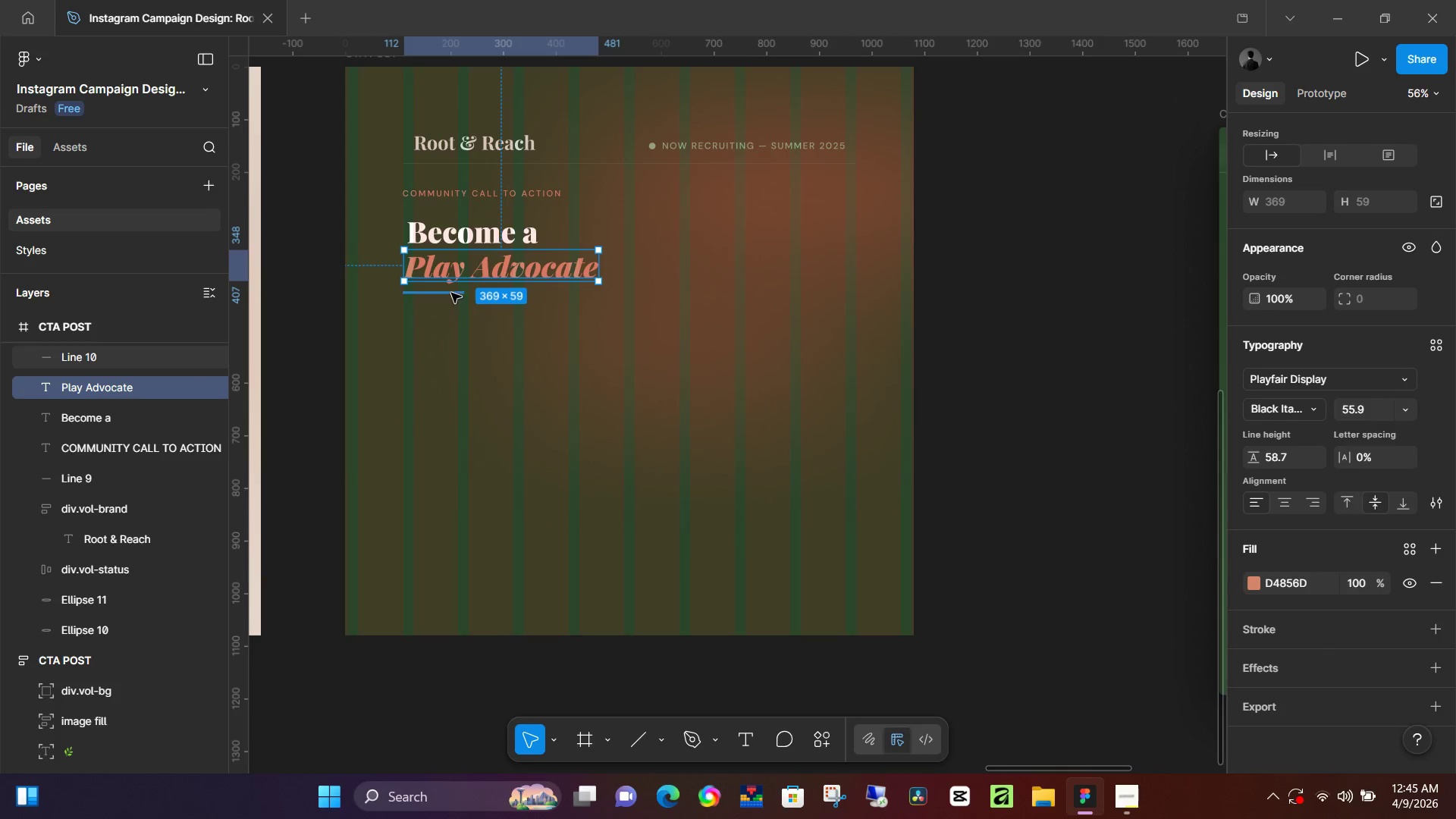 
left_click([451, 293])
 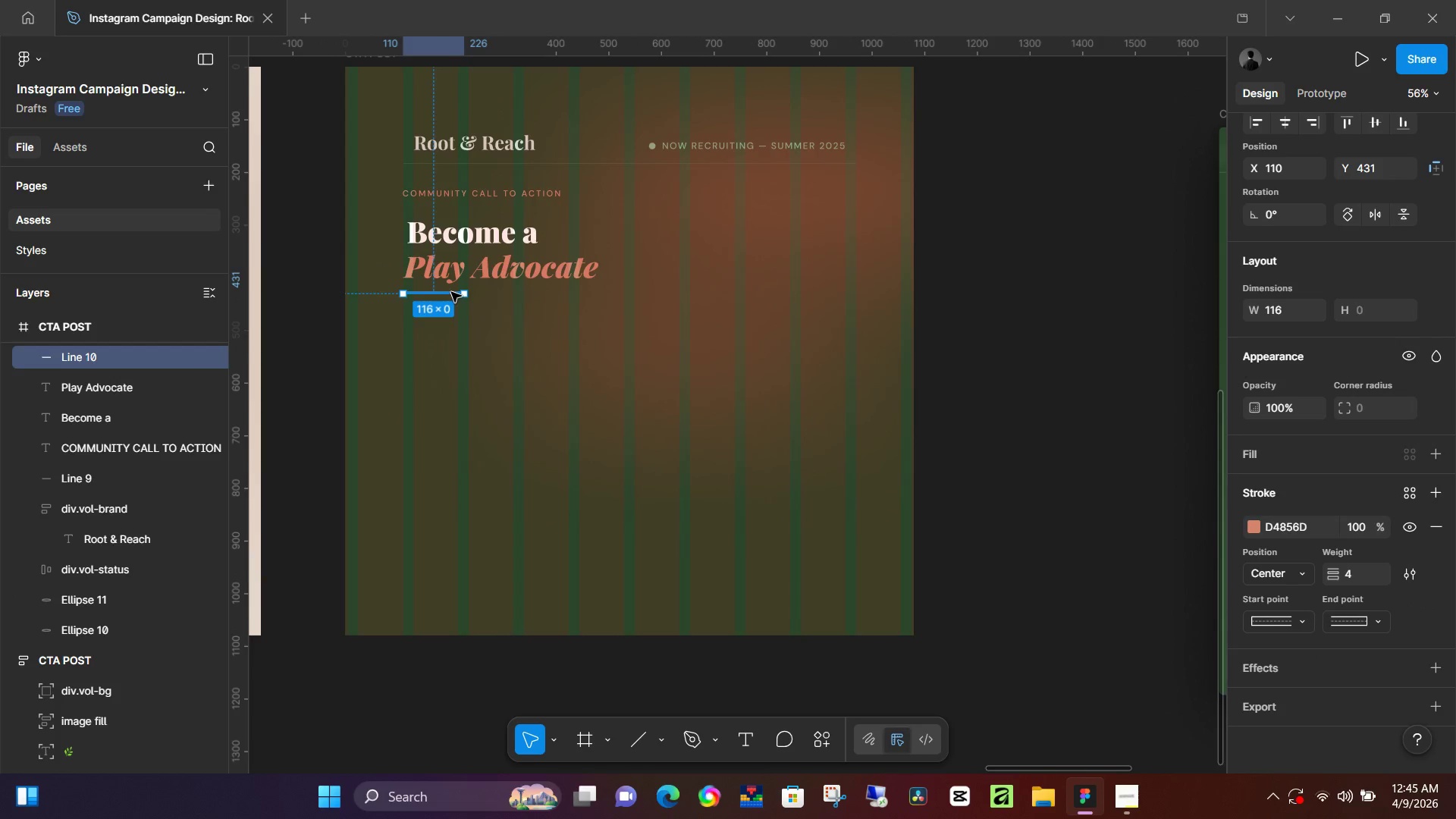 
key(ArrowUp)
 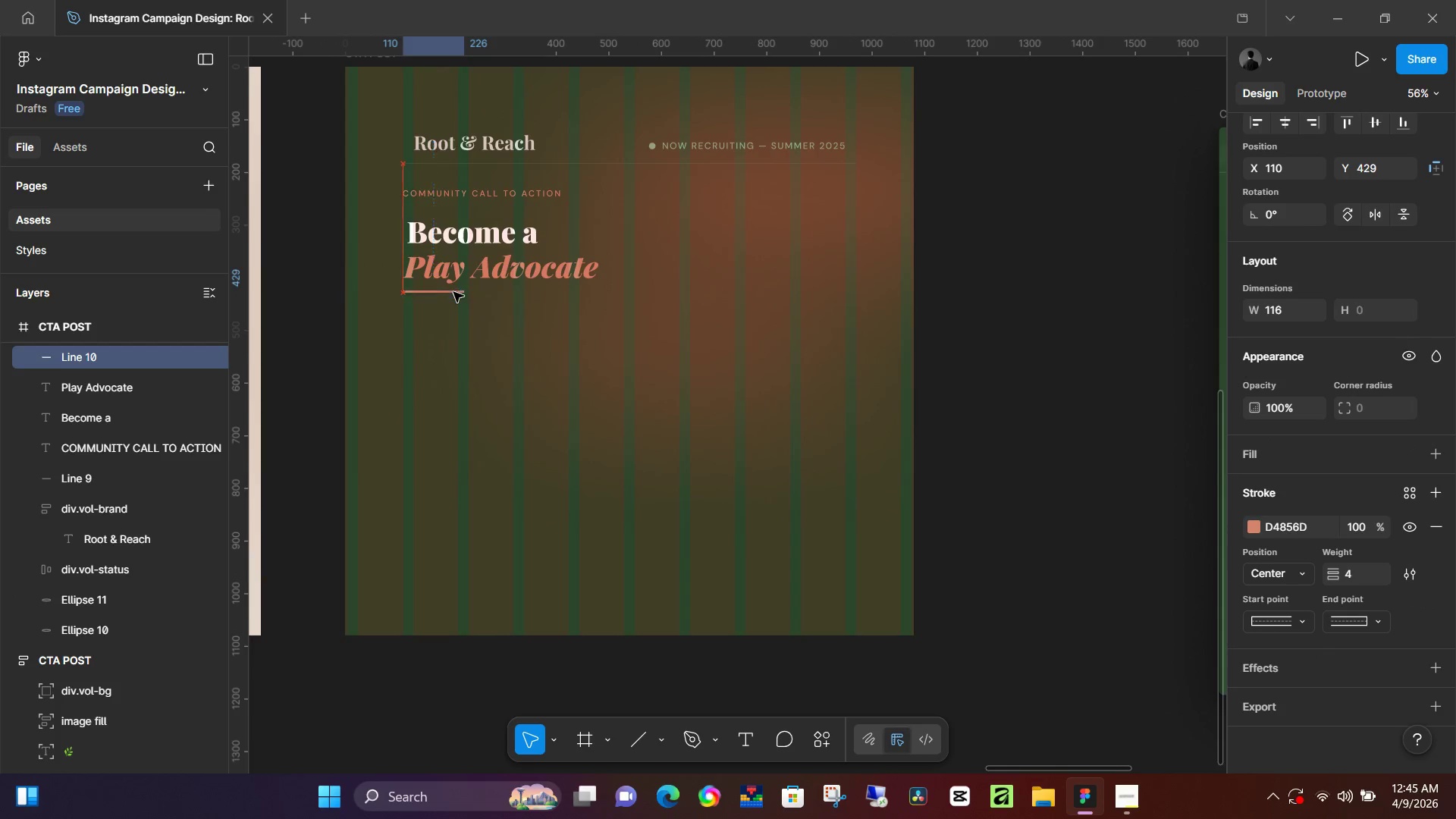 
key(ArrowUp)
 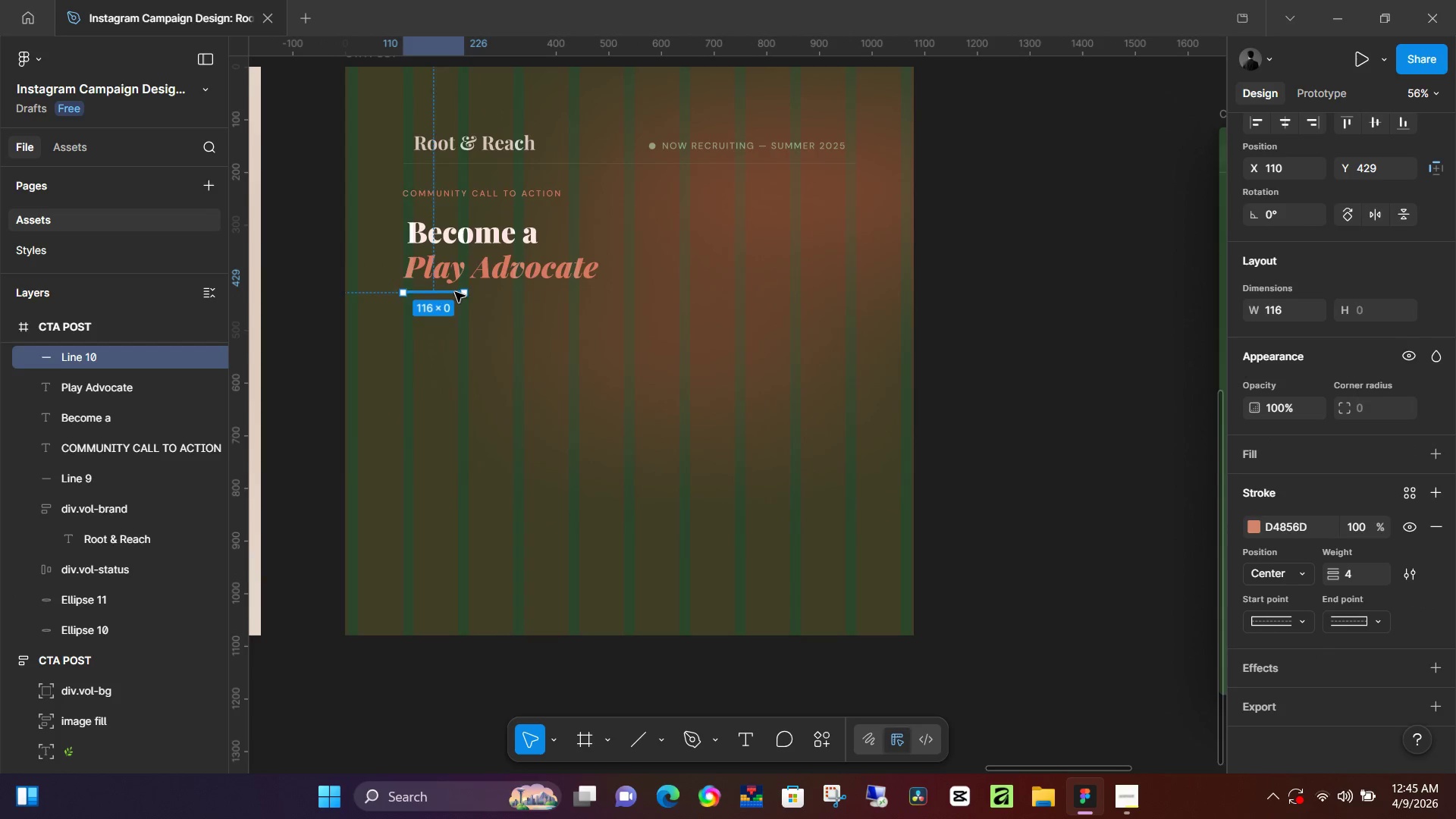 
key(ArrowUp)
 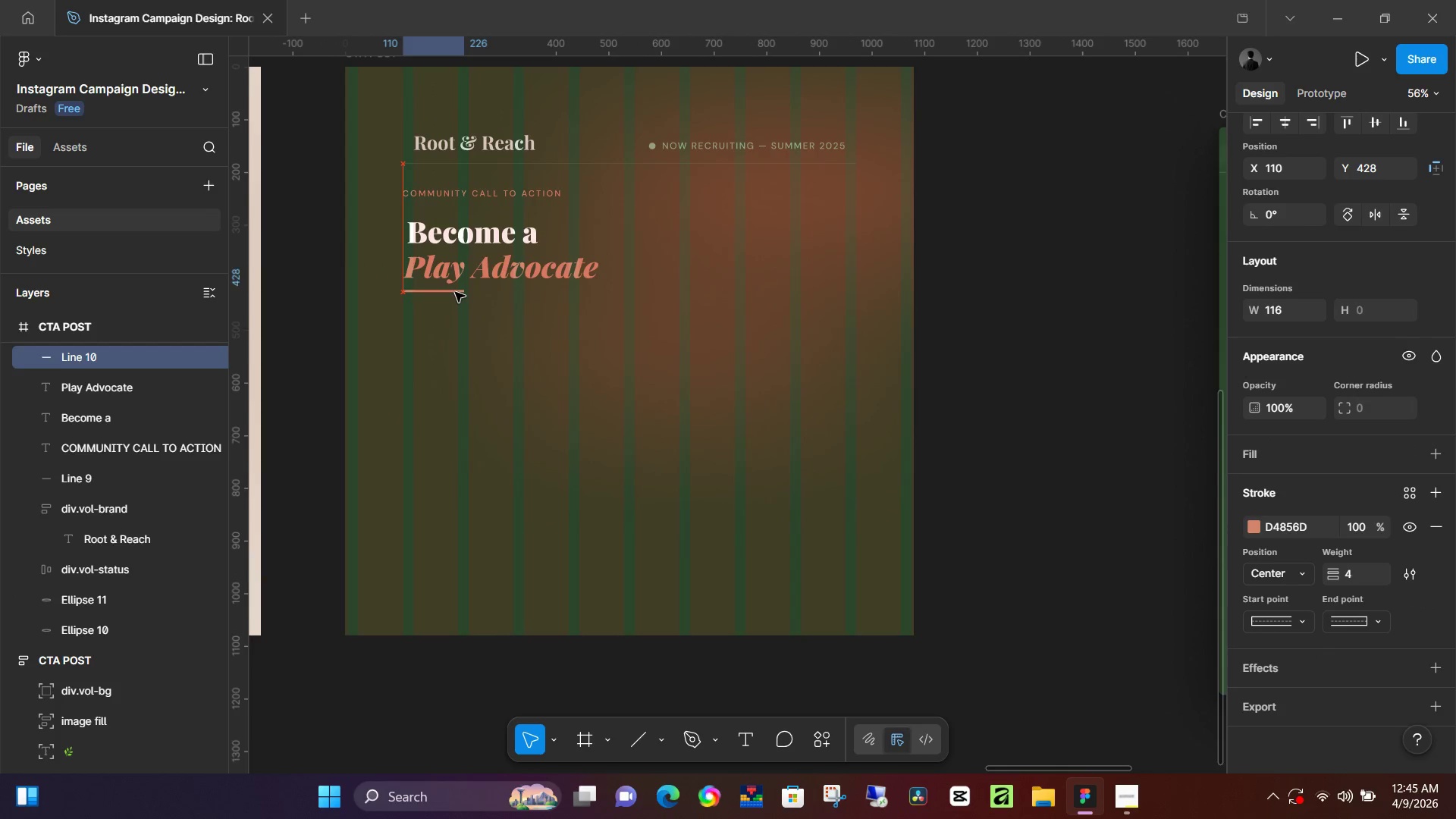 
key(ArrowUp)
 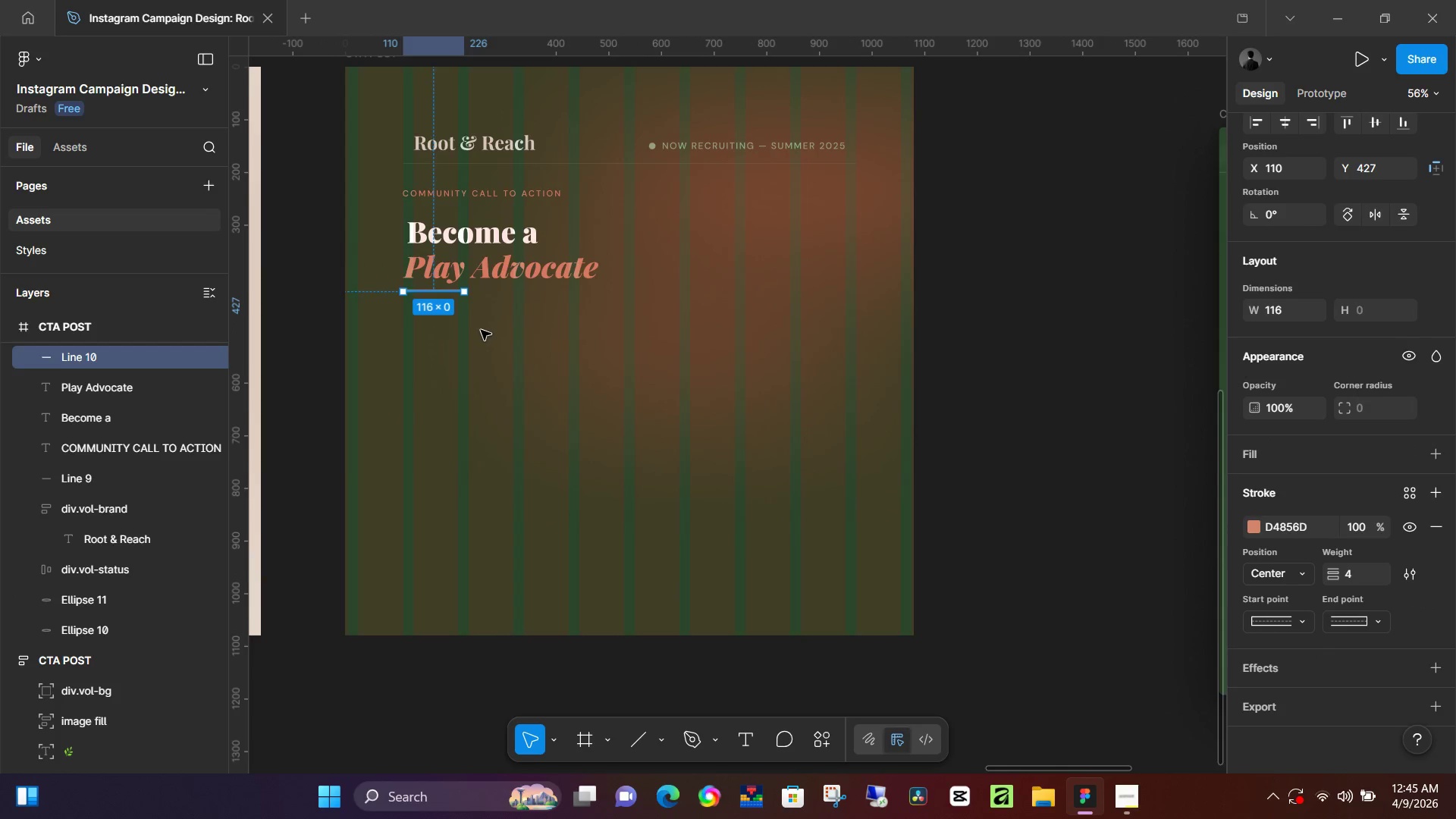 
hold_key(key=ControlLeft, duration=0.75)
scroll: coordinate [433, 310], scroll_direction: up, amount: 6.0
 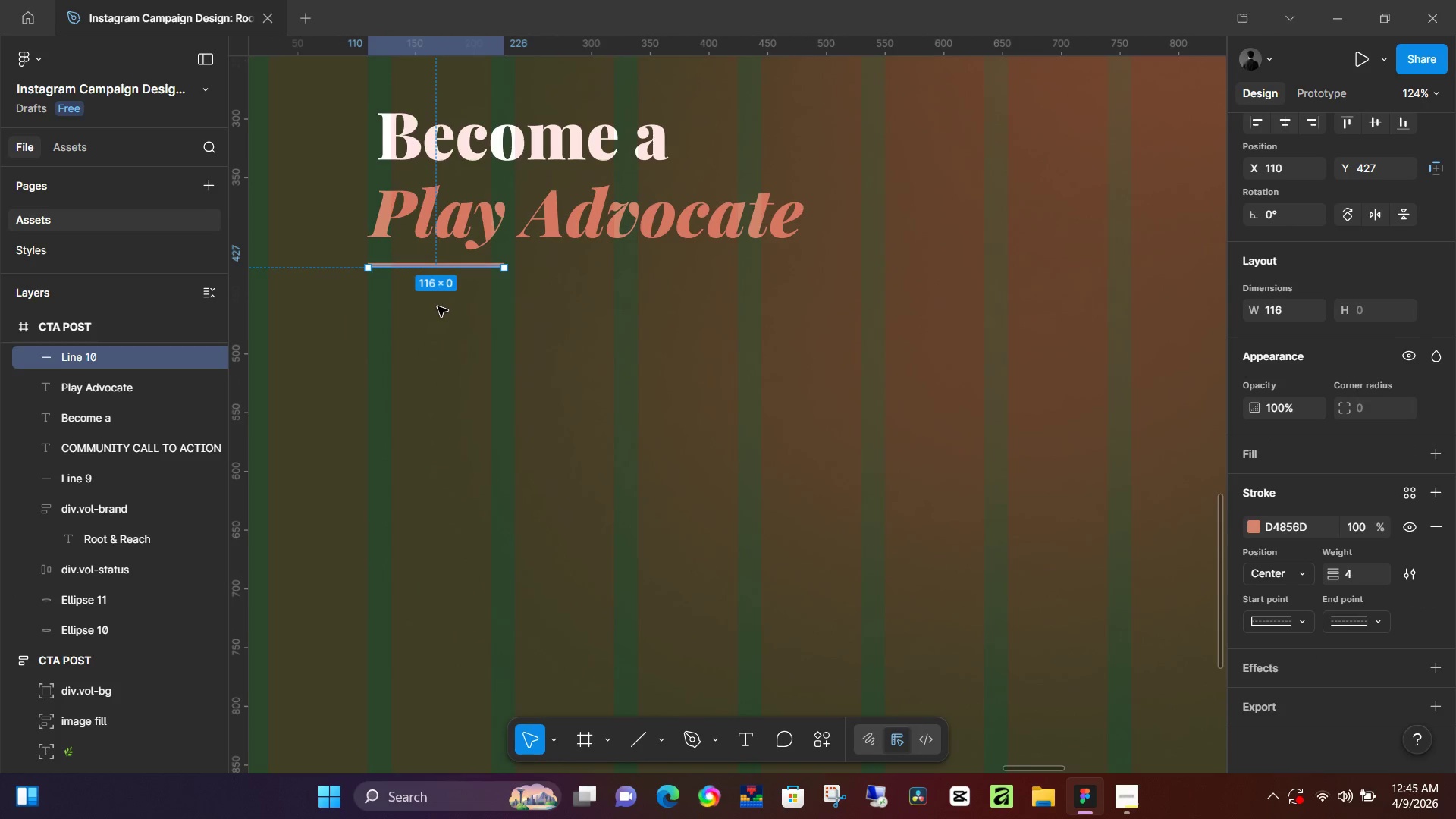 
hold_key(key=ControlLeft, duration=0.69)
scroll: coordinate [510, 316], scroll_direction: down, amount: 8.0
 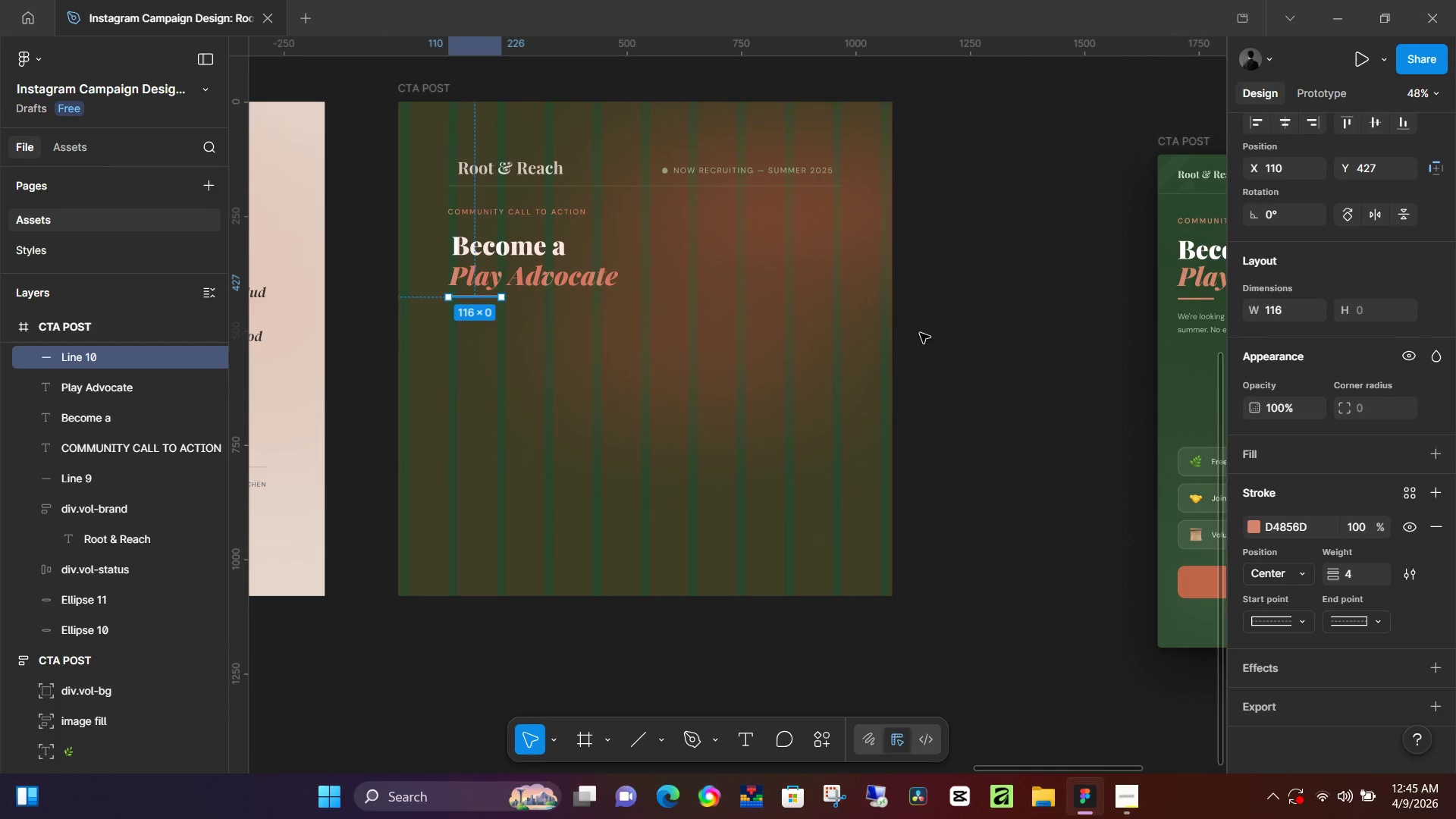 
left_click([925, 331])
 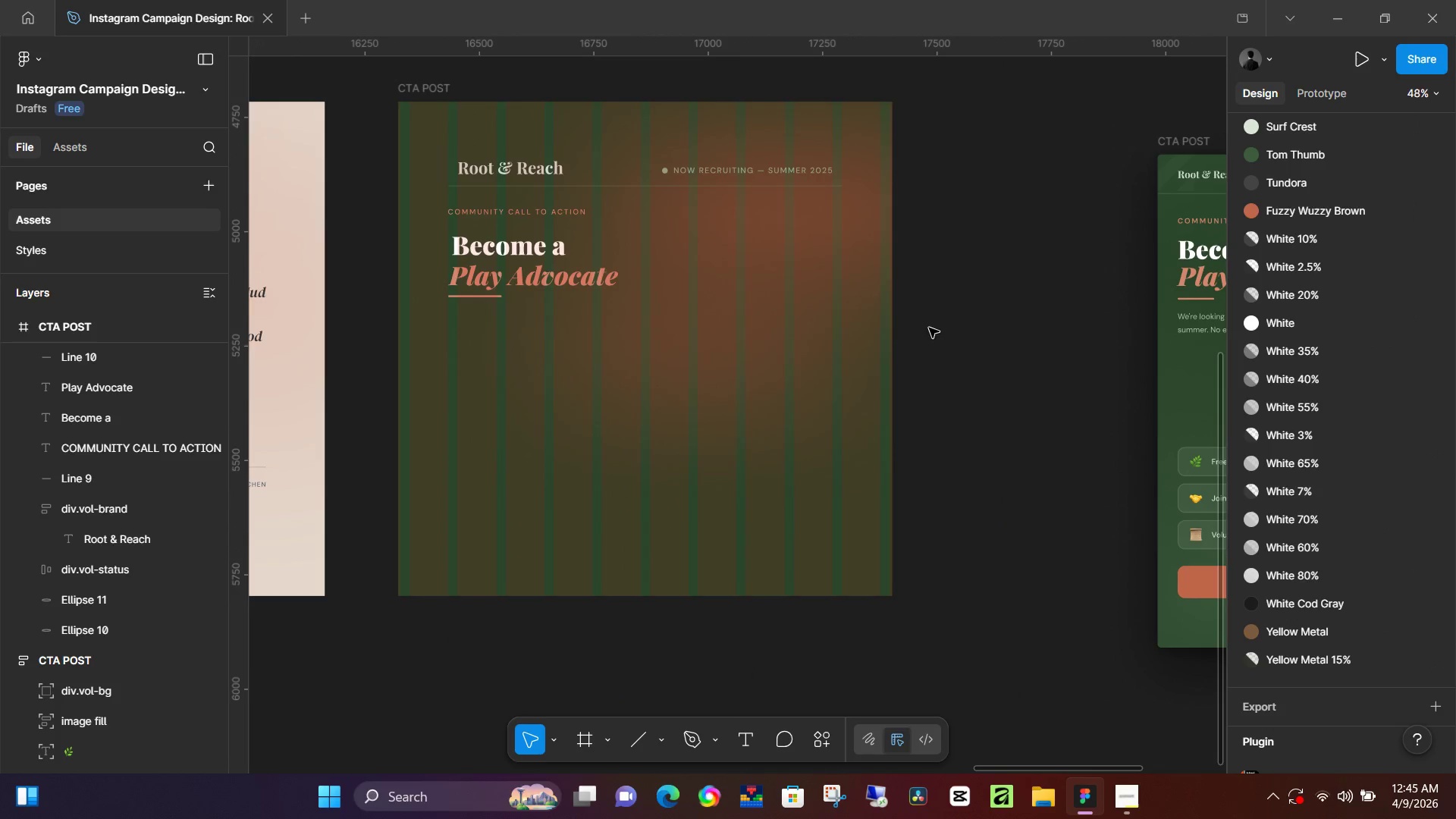 
hold_key(key=Space, duration=1.19)
 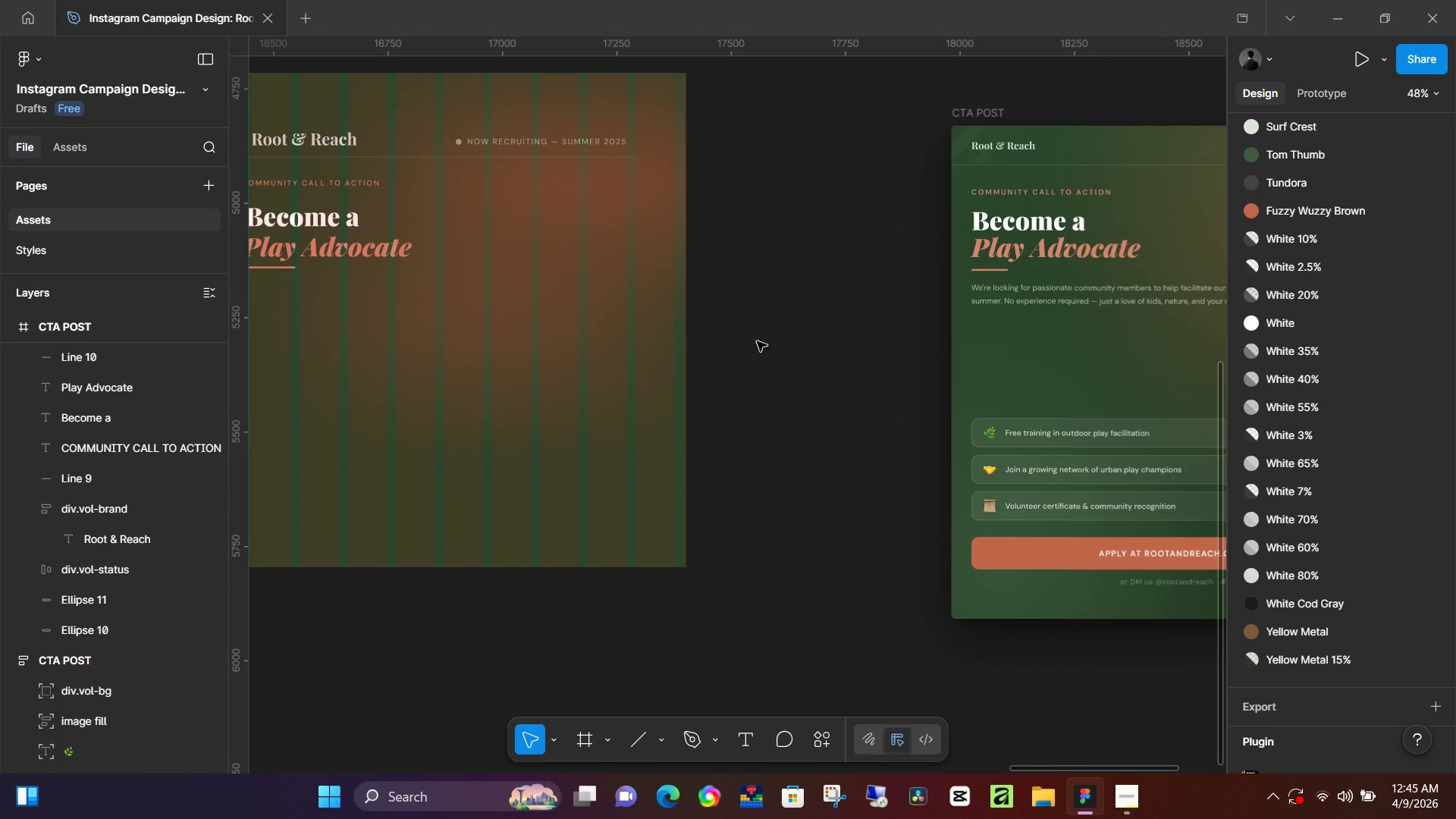 
left_click_drag(start_coordinate=[993, 354], to_coordinate=[787, 326])
 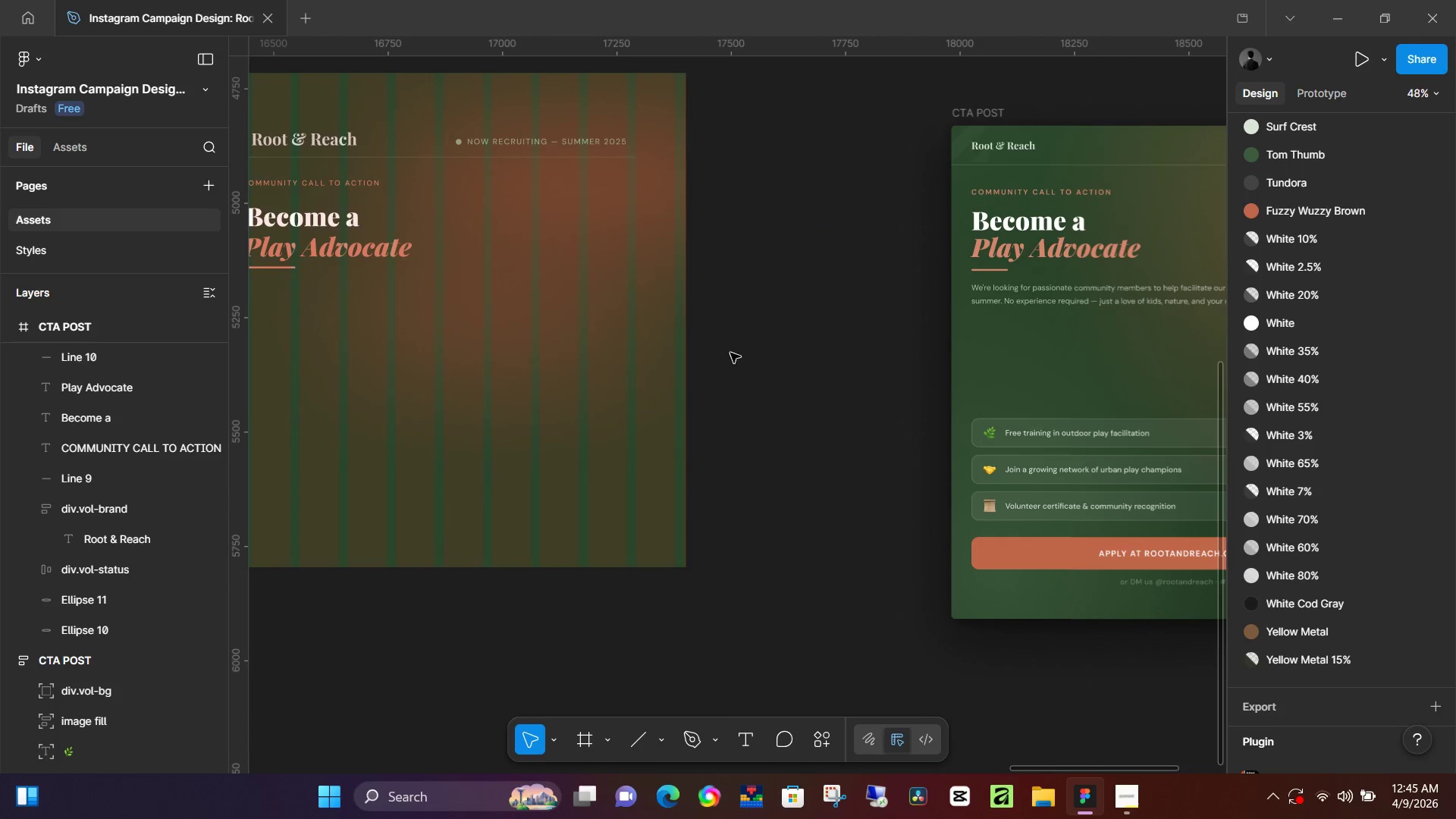 
hold_key(key=Space, duration=0.5)
 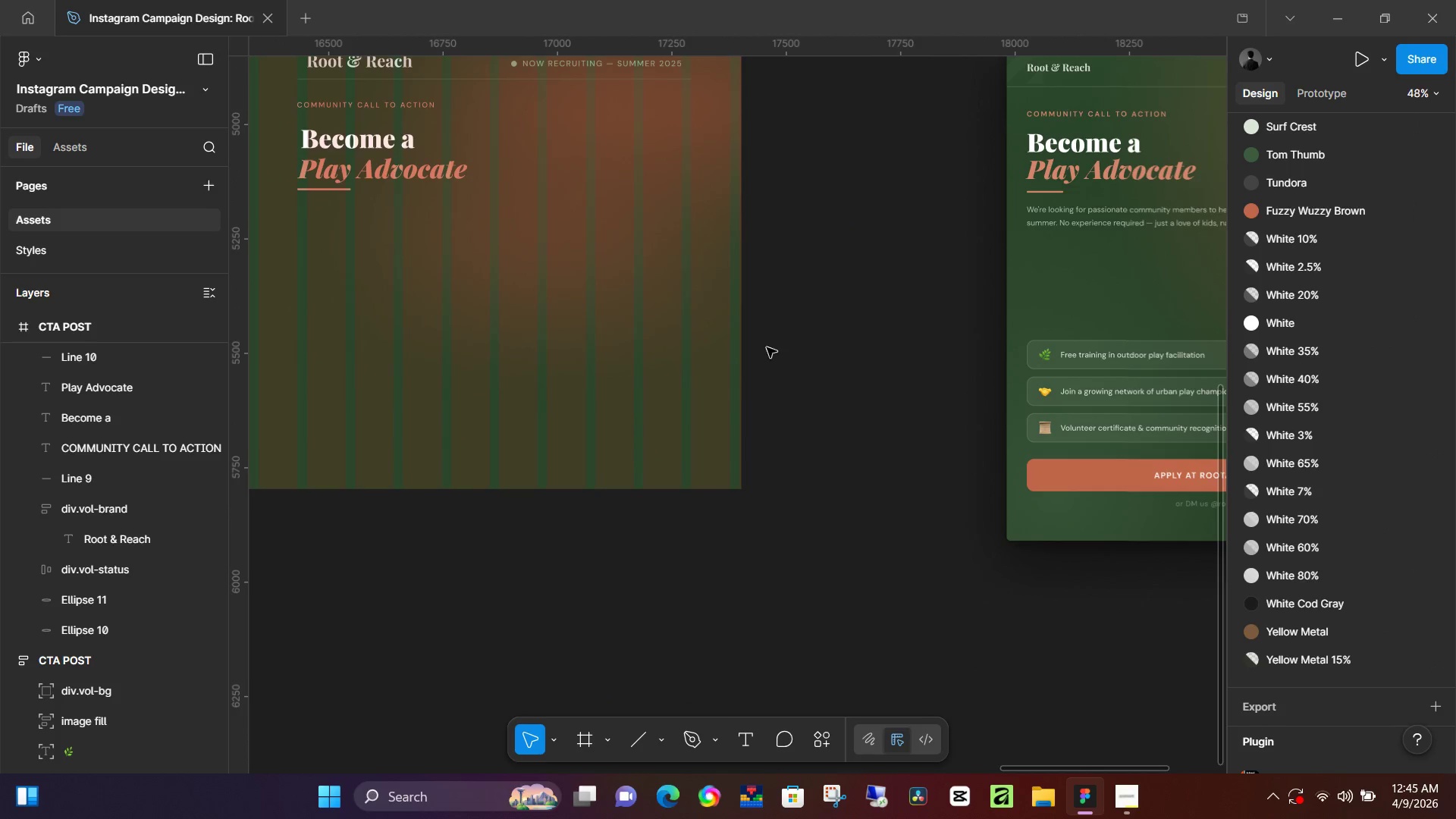 
left_click_drag(start_coordinate=[686, 376], to_coordinate=[741, 359])
 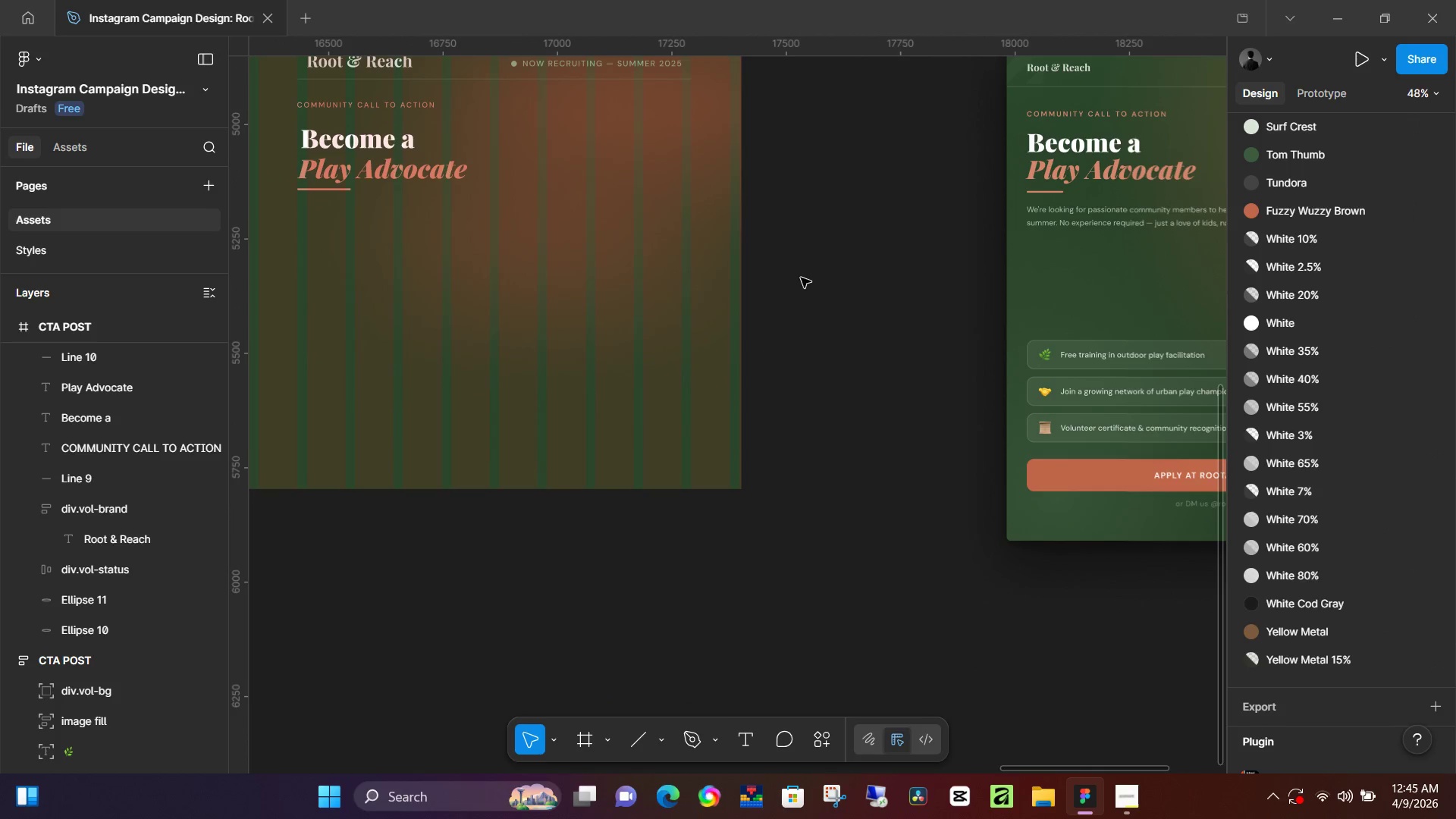 
hold_key(key=Space, duration=0.8)
 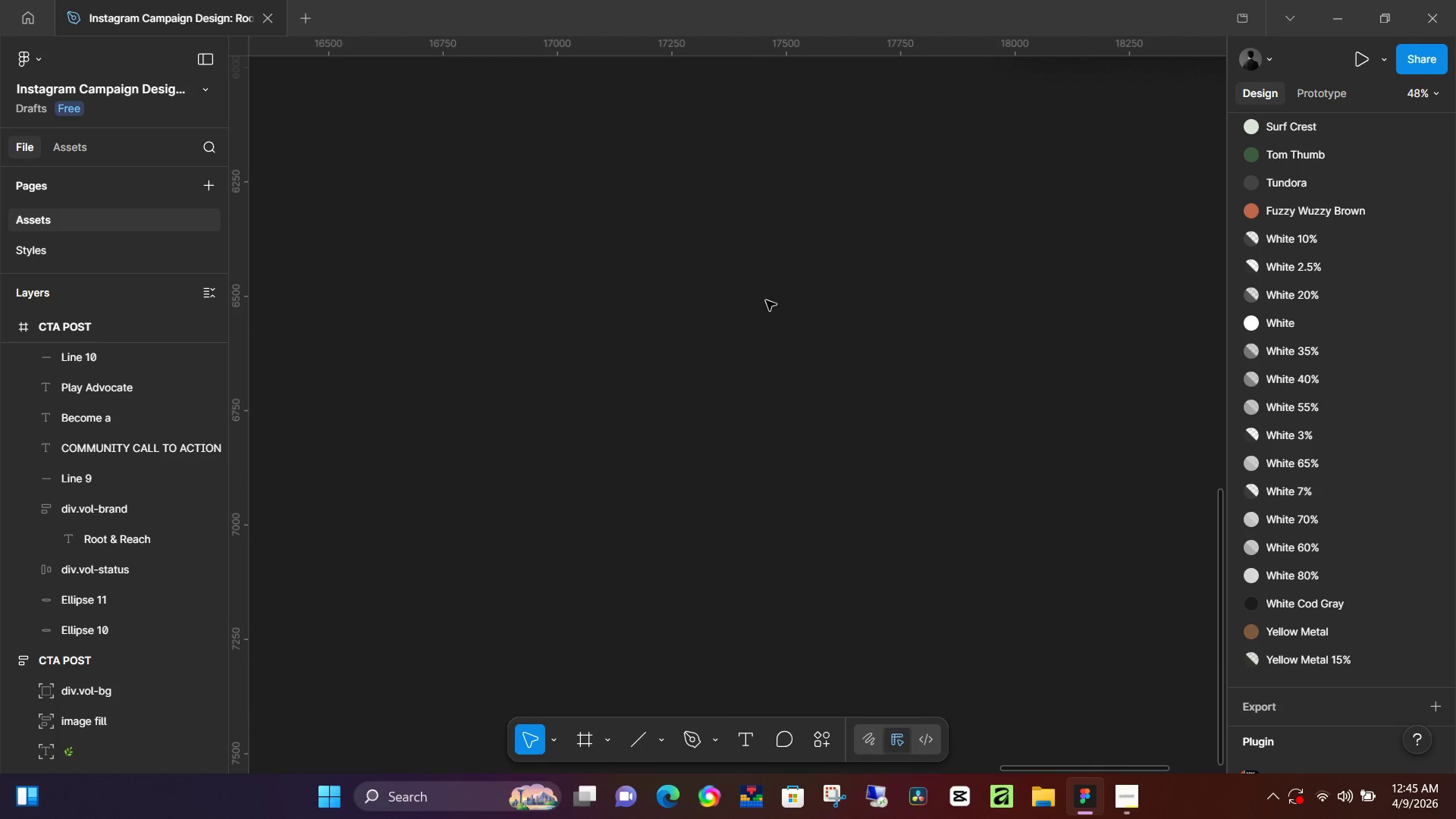 
scroll: coordinate [799, 297], scroll_direction: up, amount: 3.0
 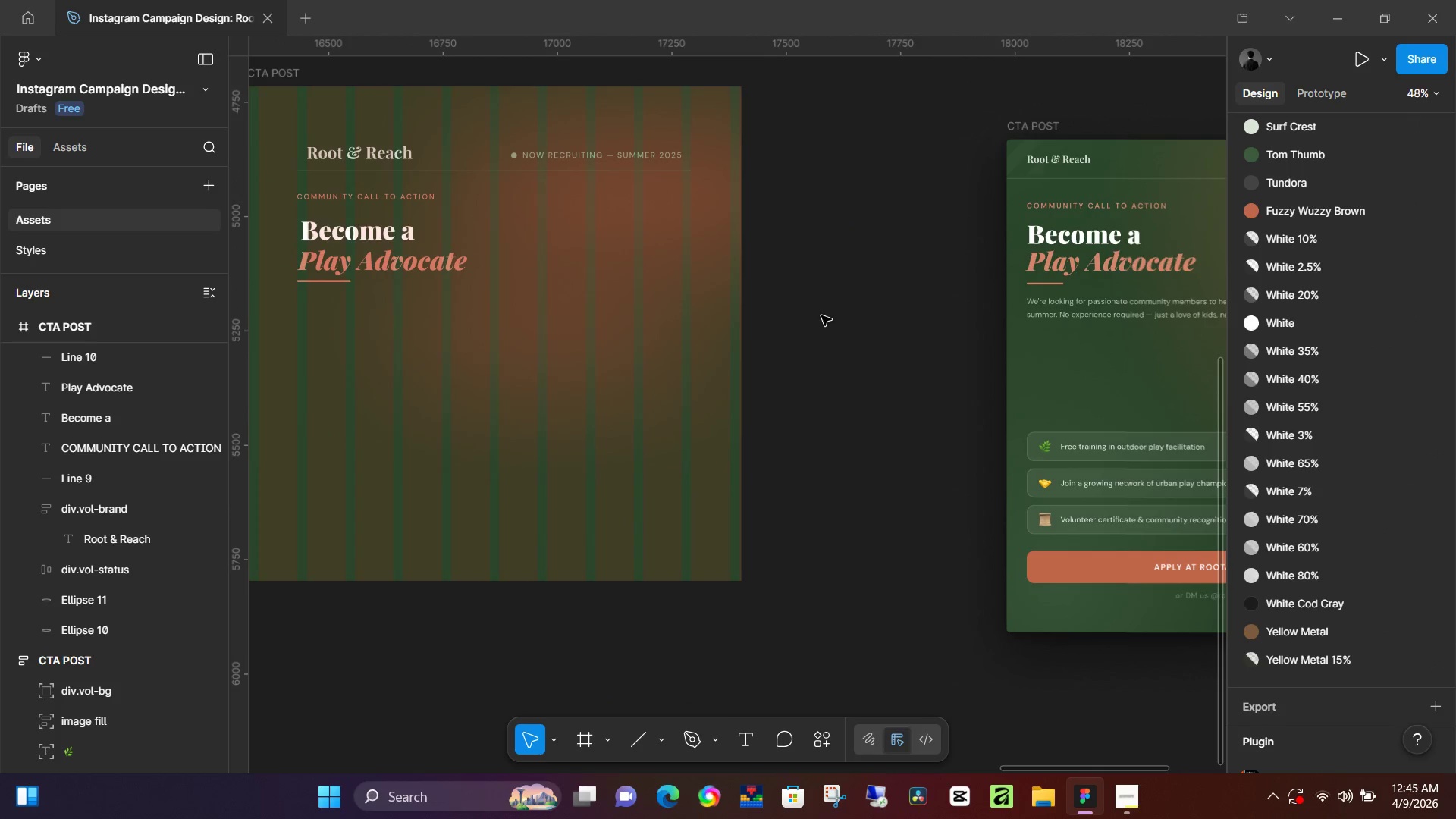 
hold_key(key=ControlLeft, duration=0.36)
scroll: coordinate [760, 300], scroll_direction: down, amount: 1.0
 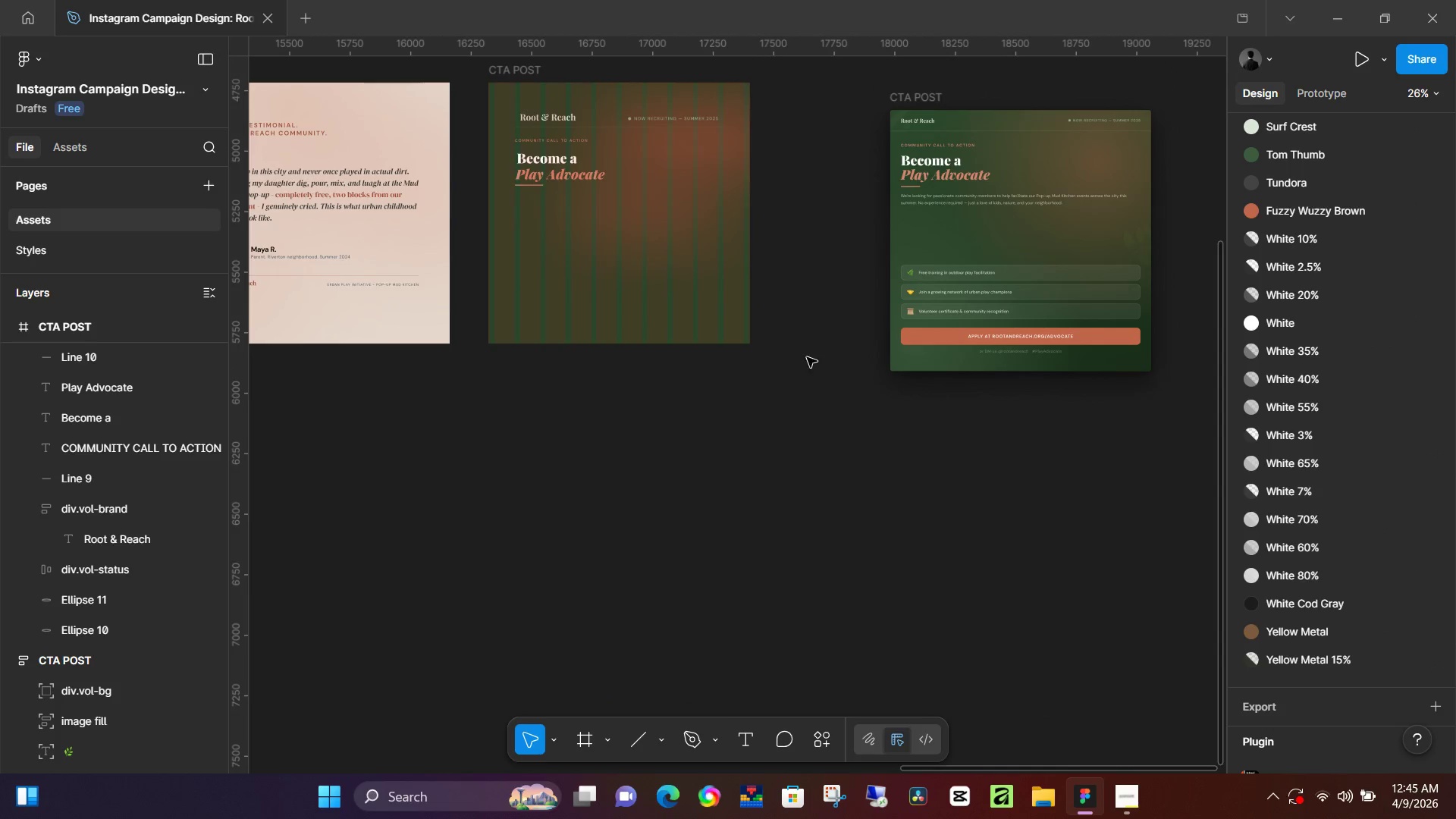 
hold_key(key=ControlLeft, duration=0.47)
 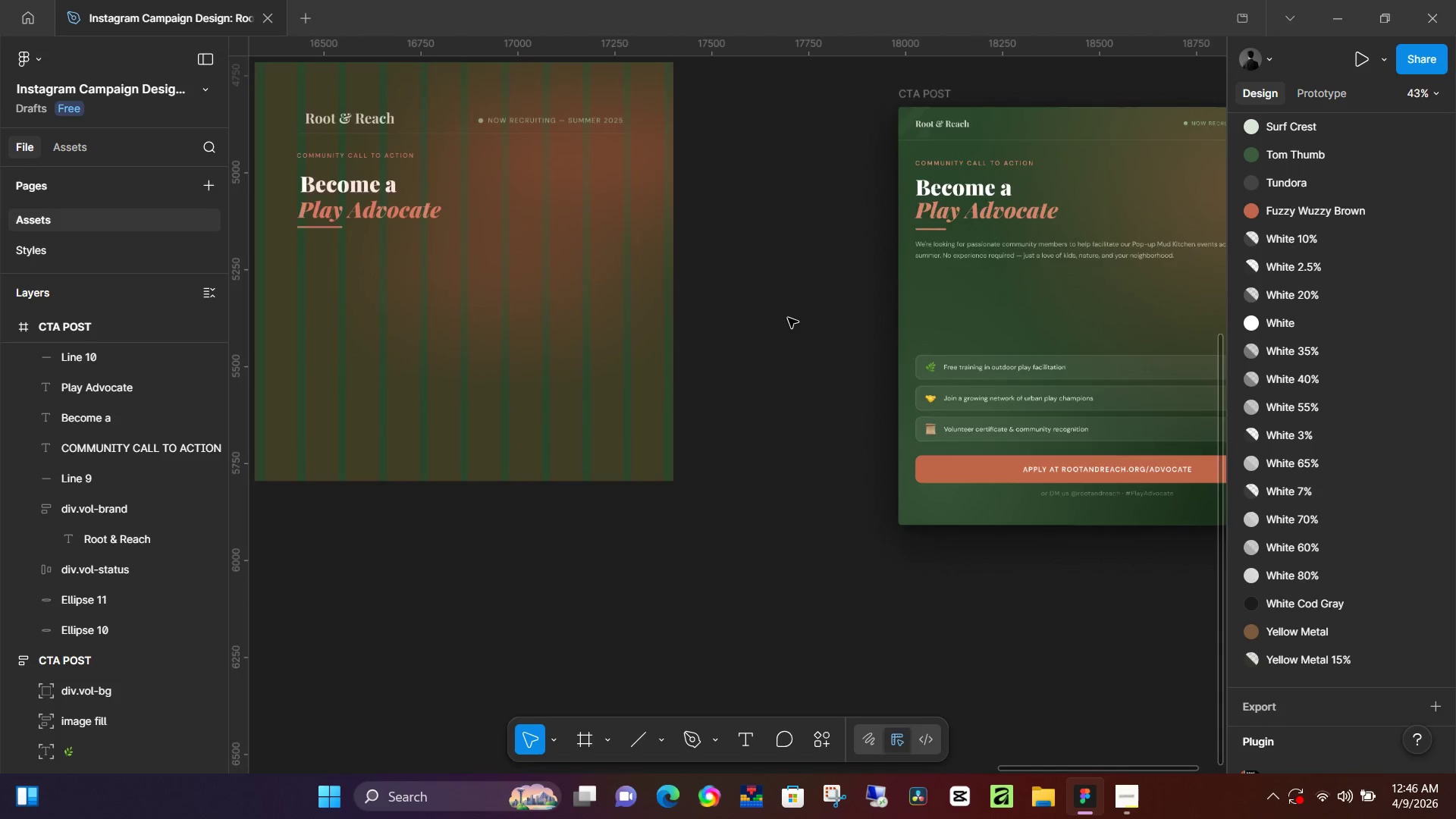 
scroll: coordinate [808, 357], scroll_direction: up, amount: 3.0
 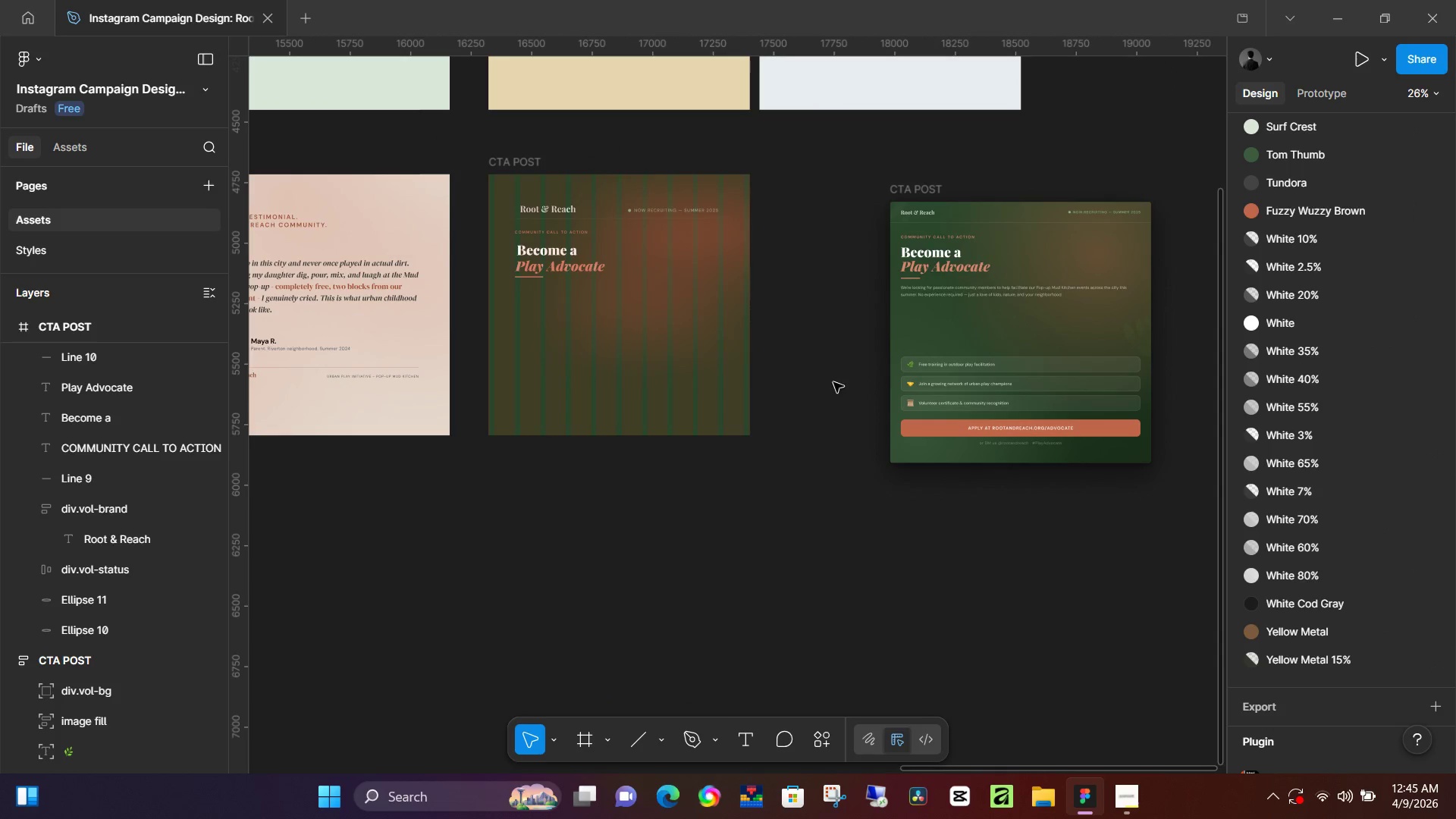 
hold_key(key=ControlLeft, duration=0.47)
 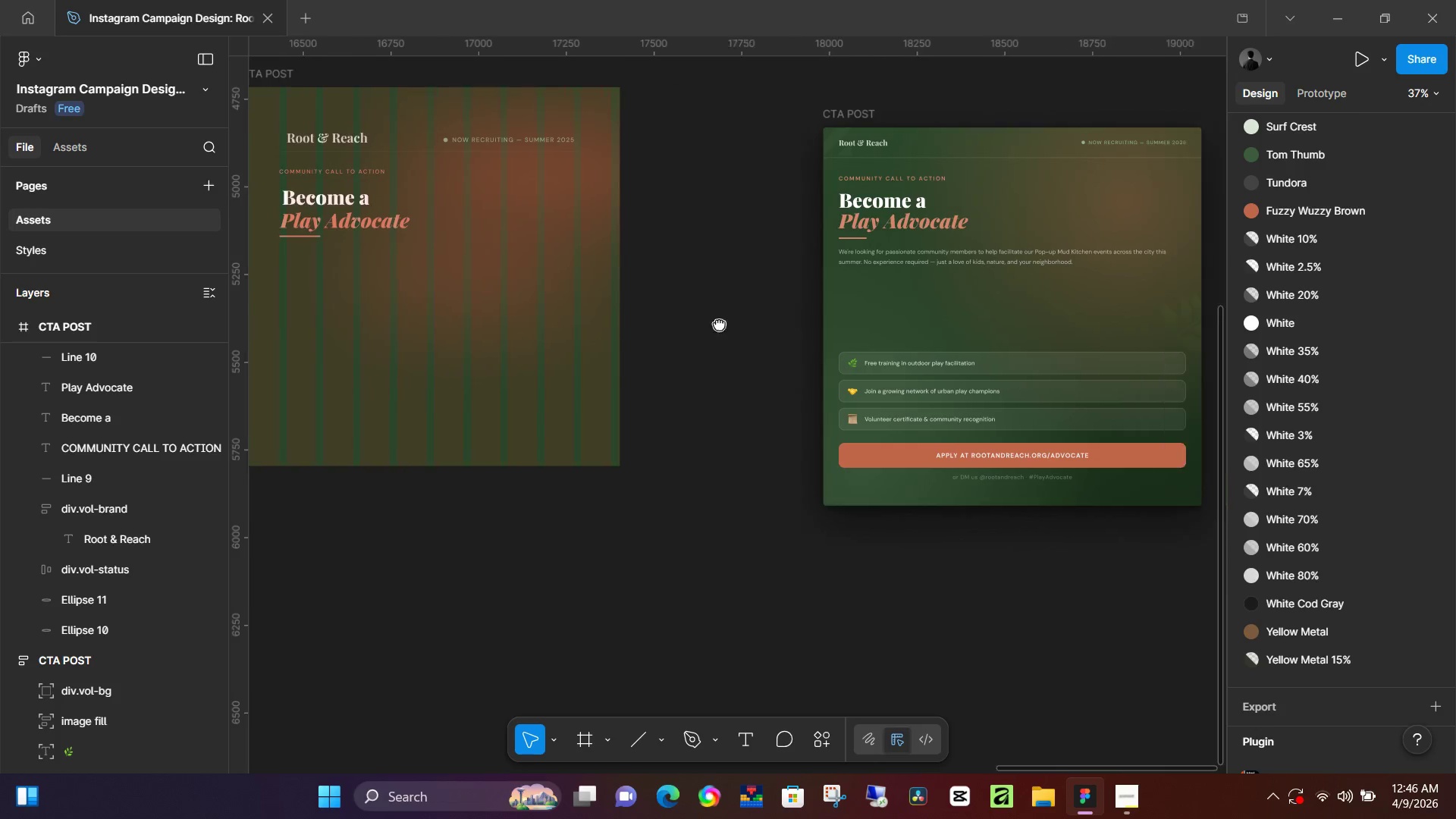 
scroll: coordinate [871, 356], scroll_direction: up, amount: 5.0
 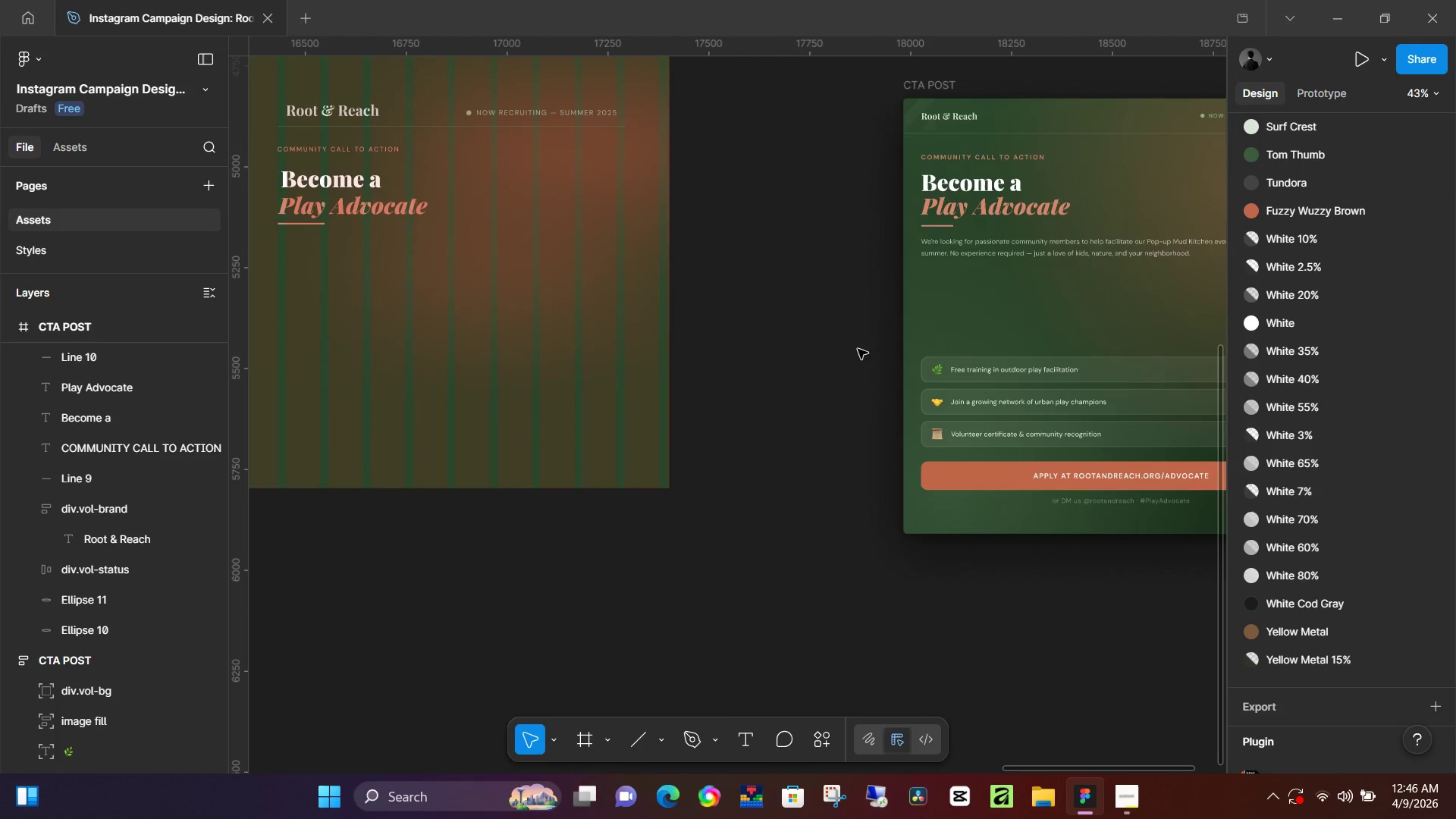 
scroll: coordinate [788, 318], scroll_direction: down, amount: 2.0
 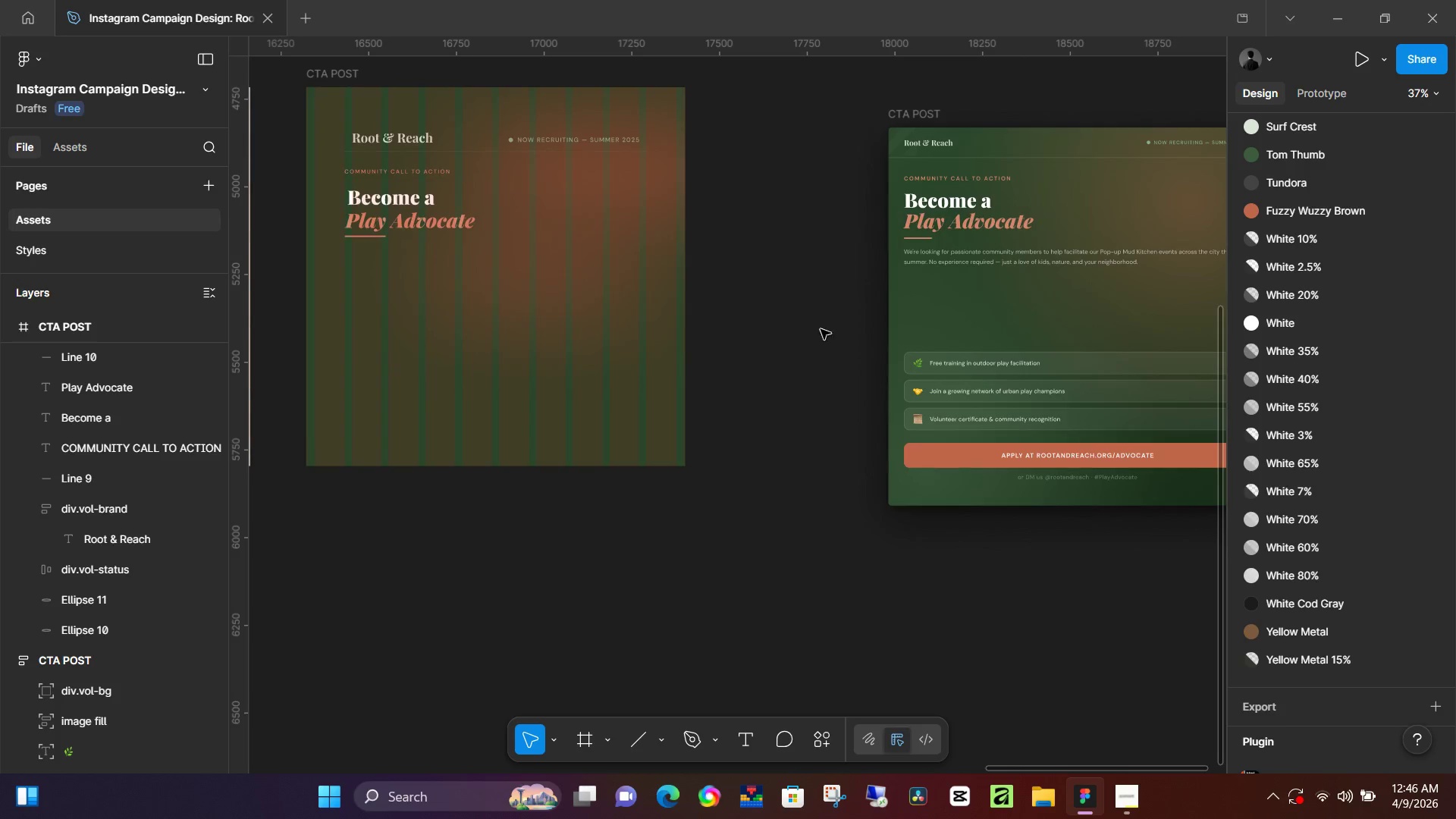 
hold_key(key=Space, duration=0.44)
 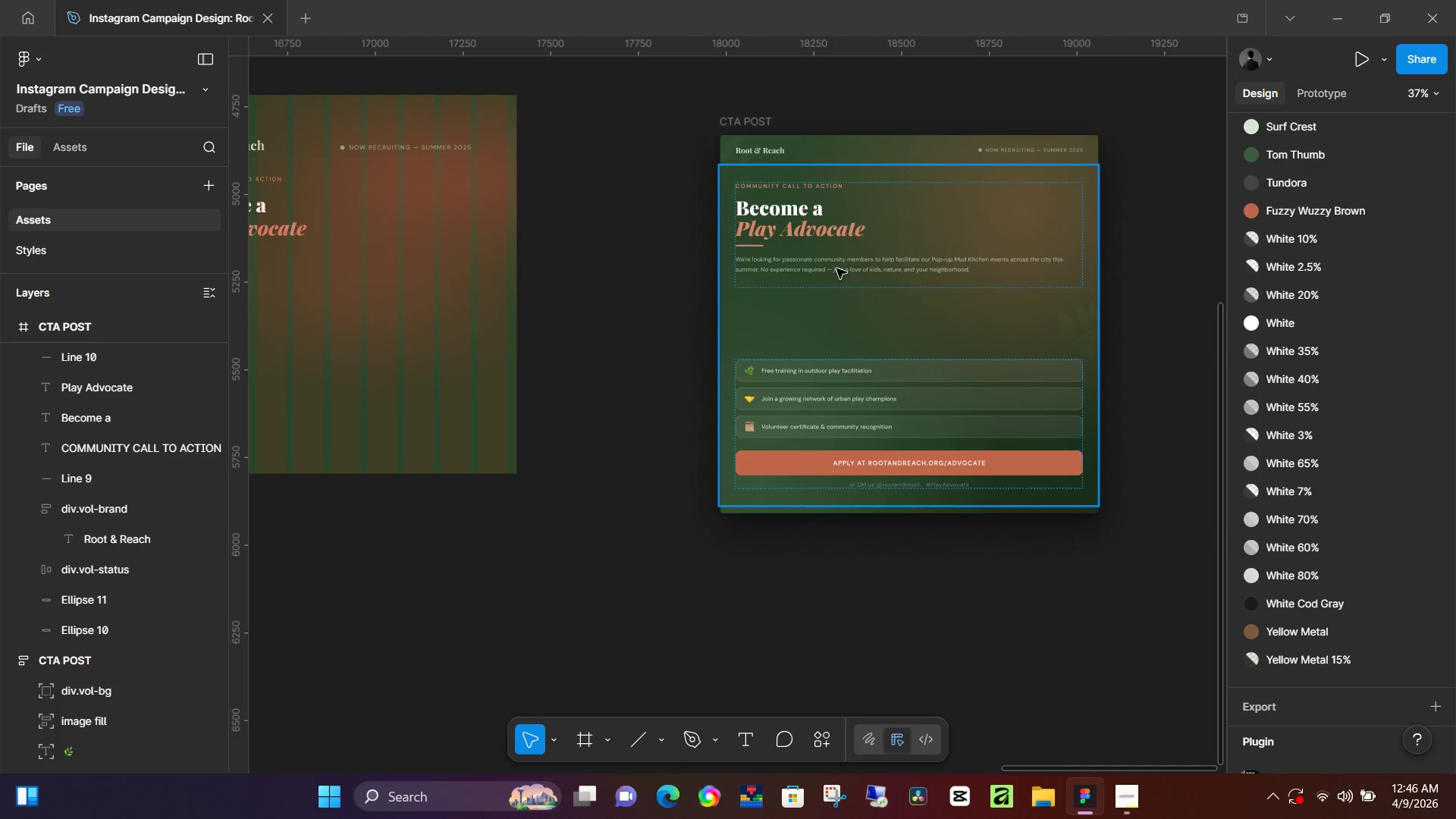 
left_click_drag(start_coordinate=[837, 324], to_coordinate=[668, 332])
 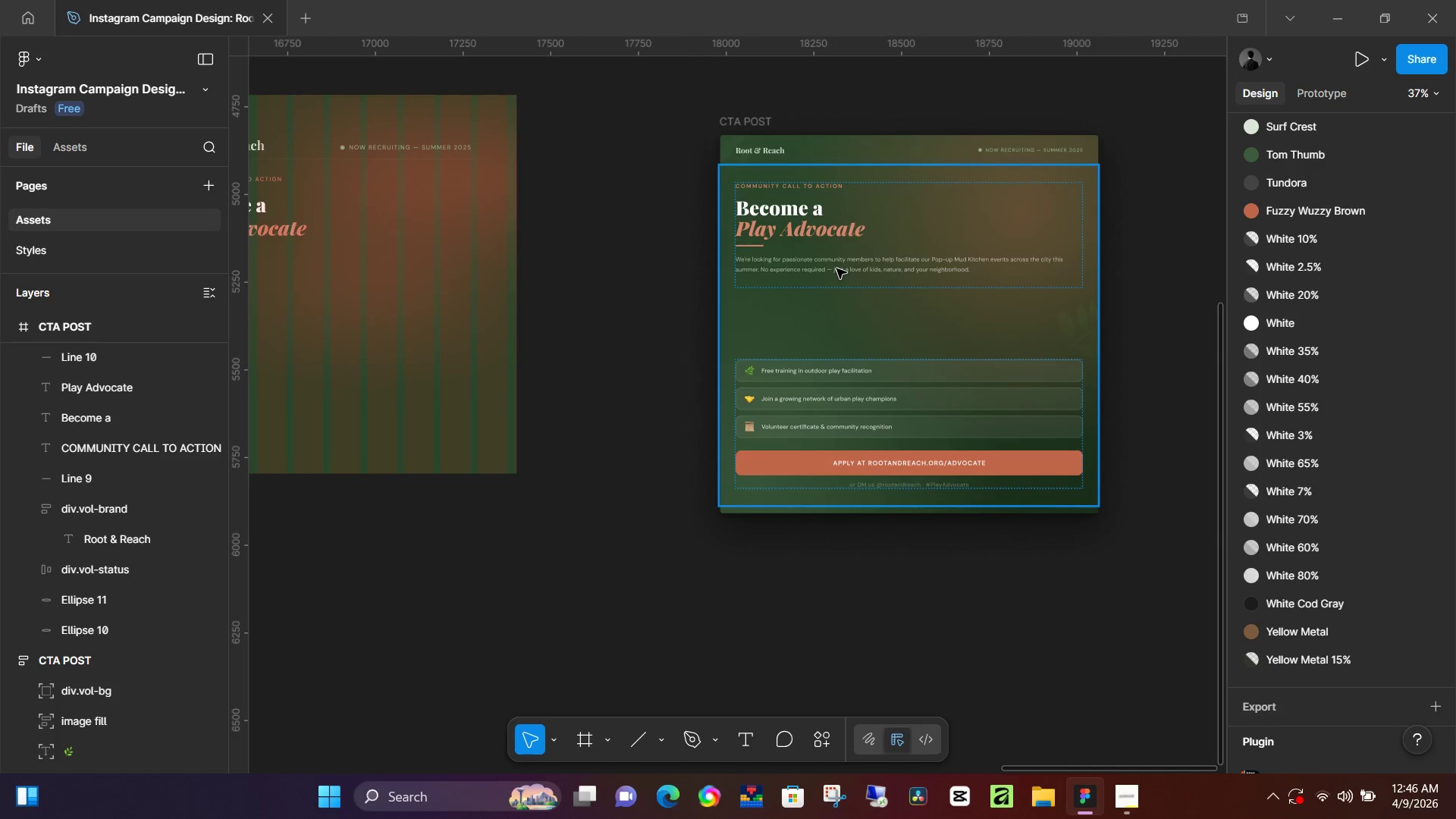 
double_click([836, 268])
 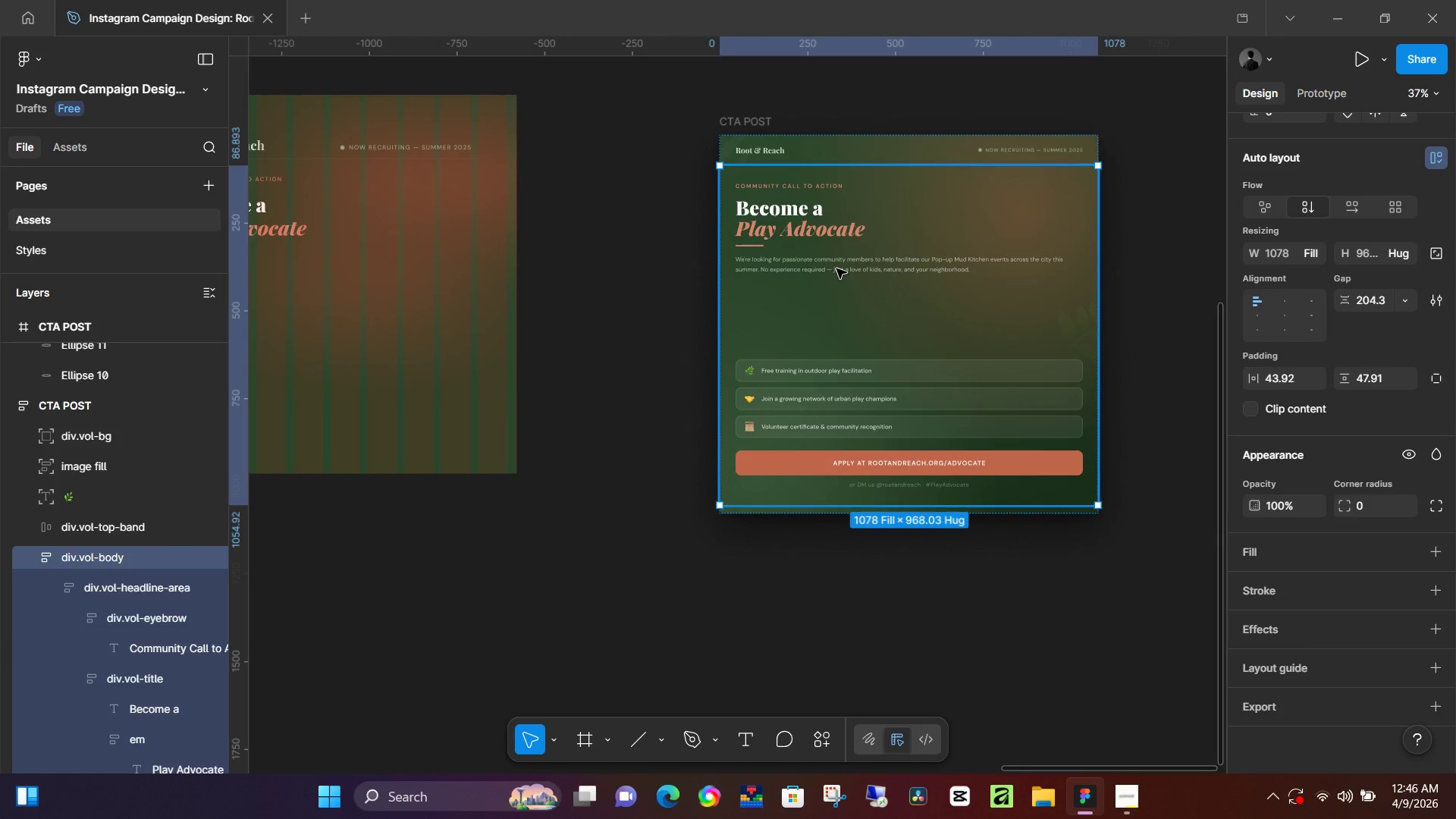 
triple_click([836, 268])
 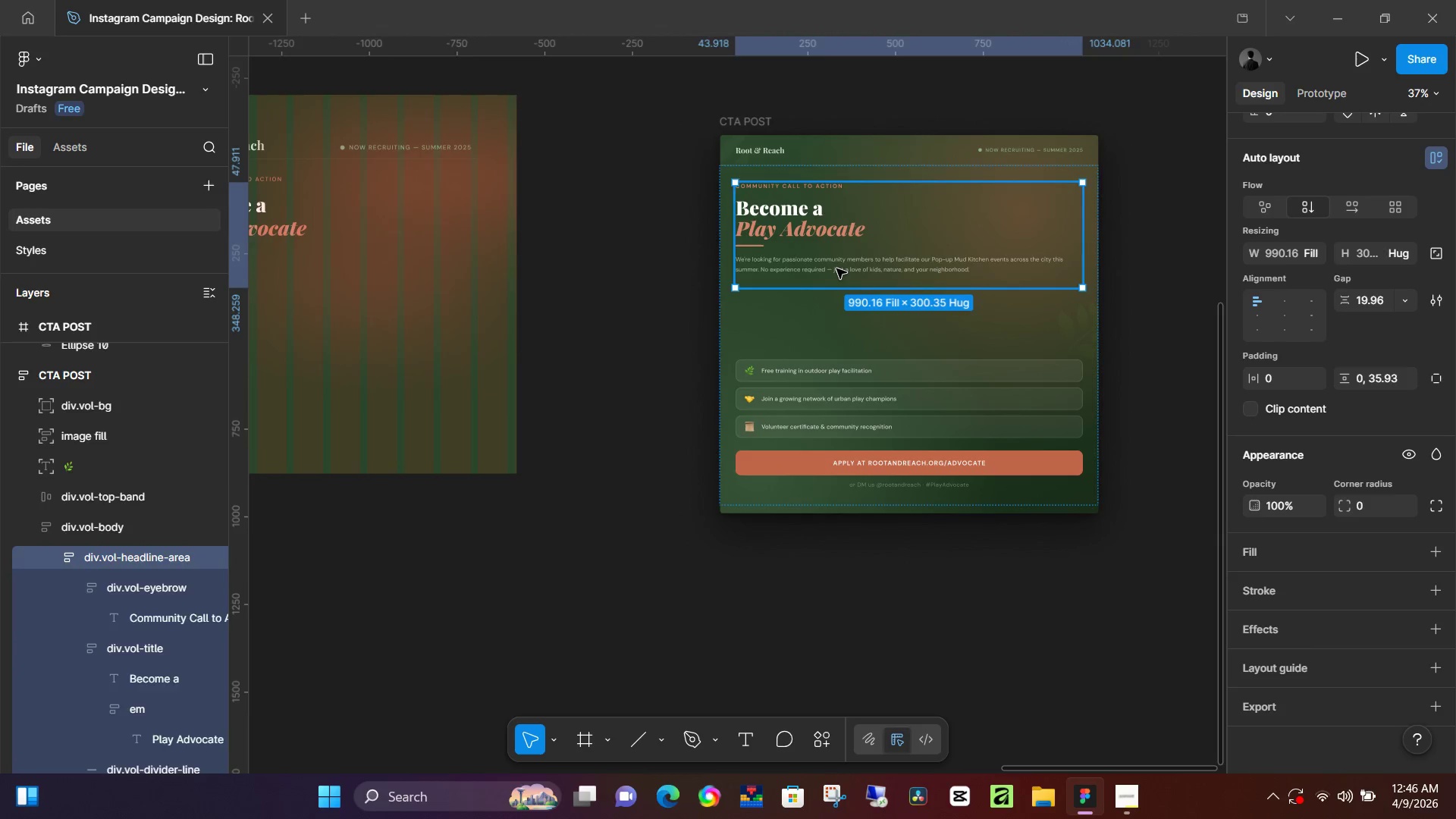 
triple_click([836, 268])
 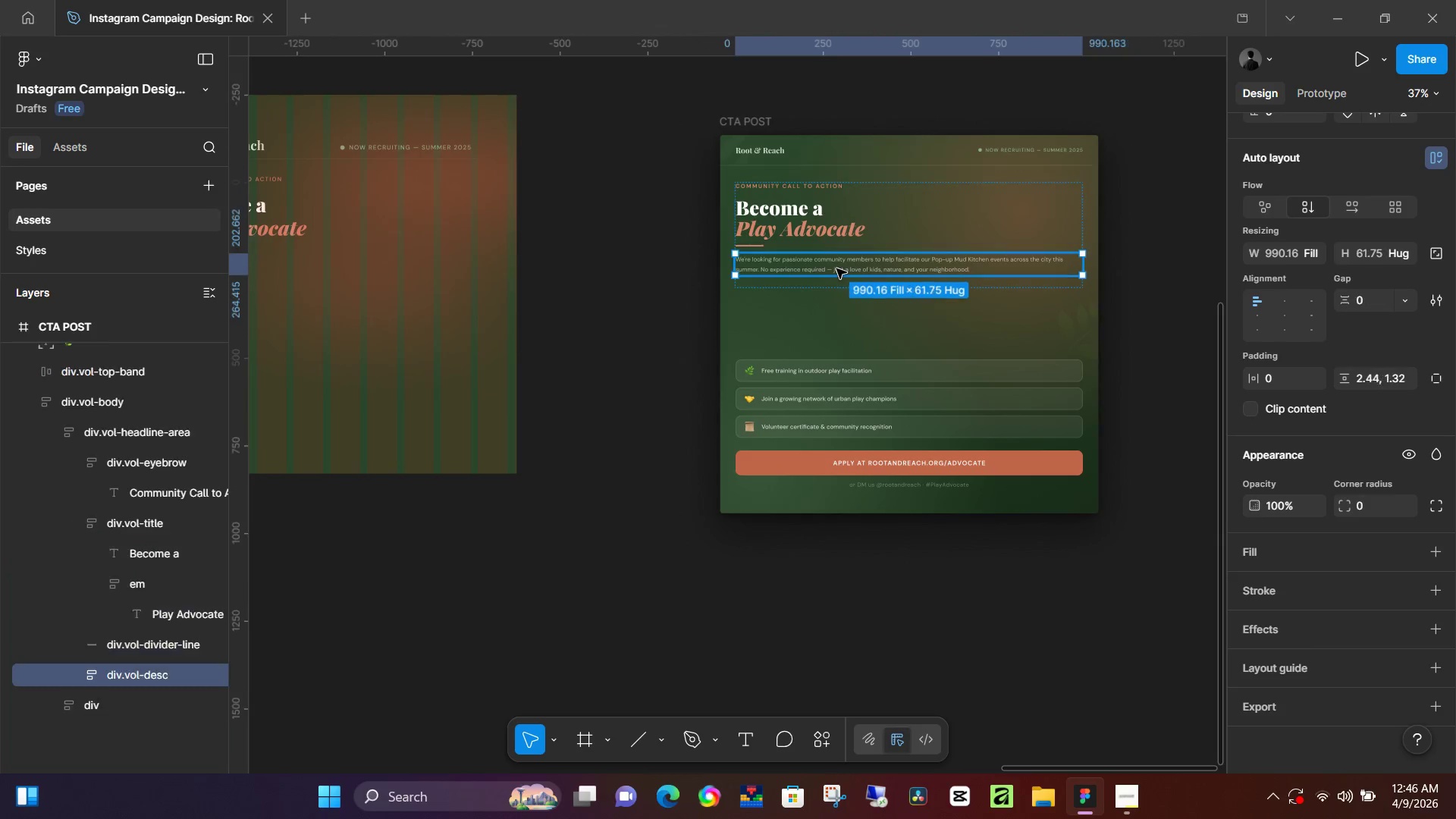 
triple_click([836, 268])
 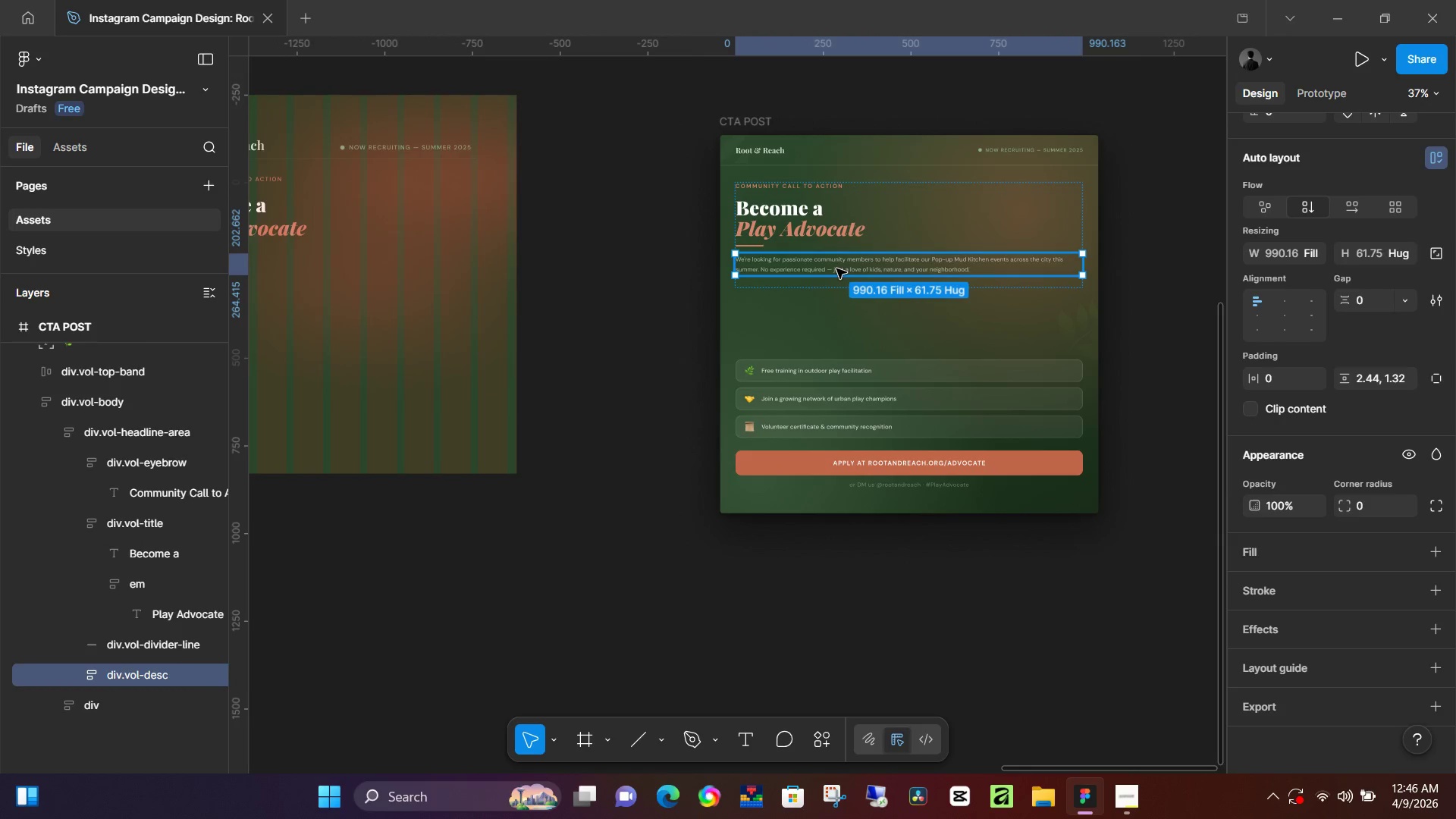 
triple_click([836, 268])
 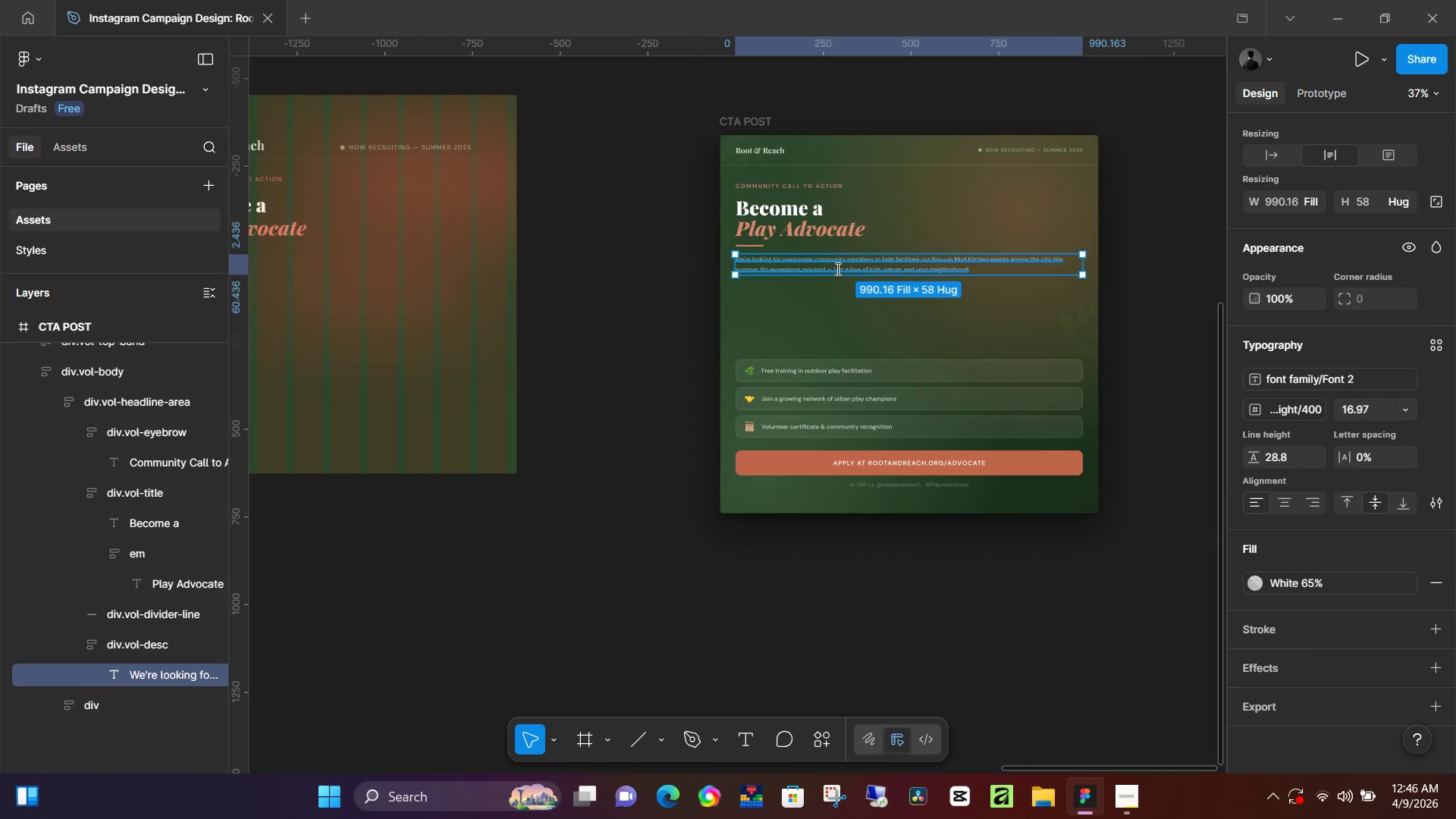 
triple_click([836, 268])
 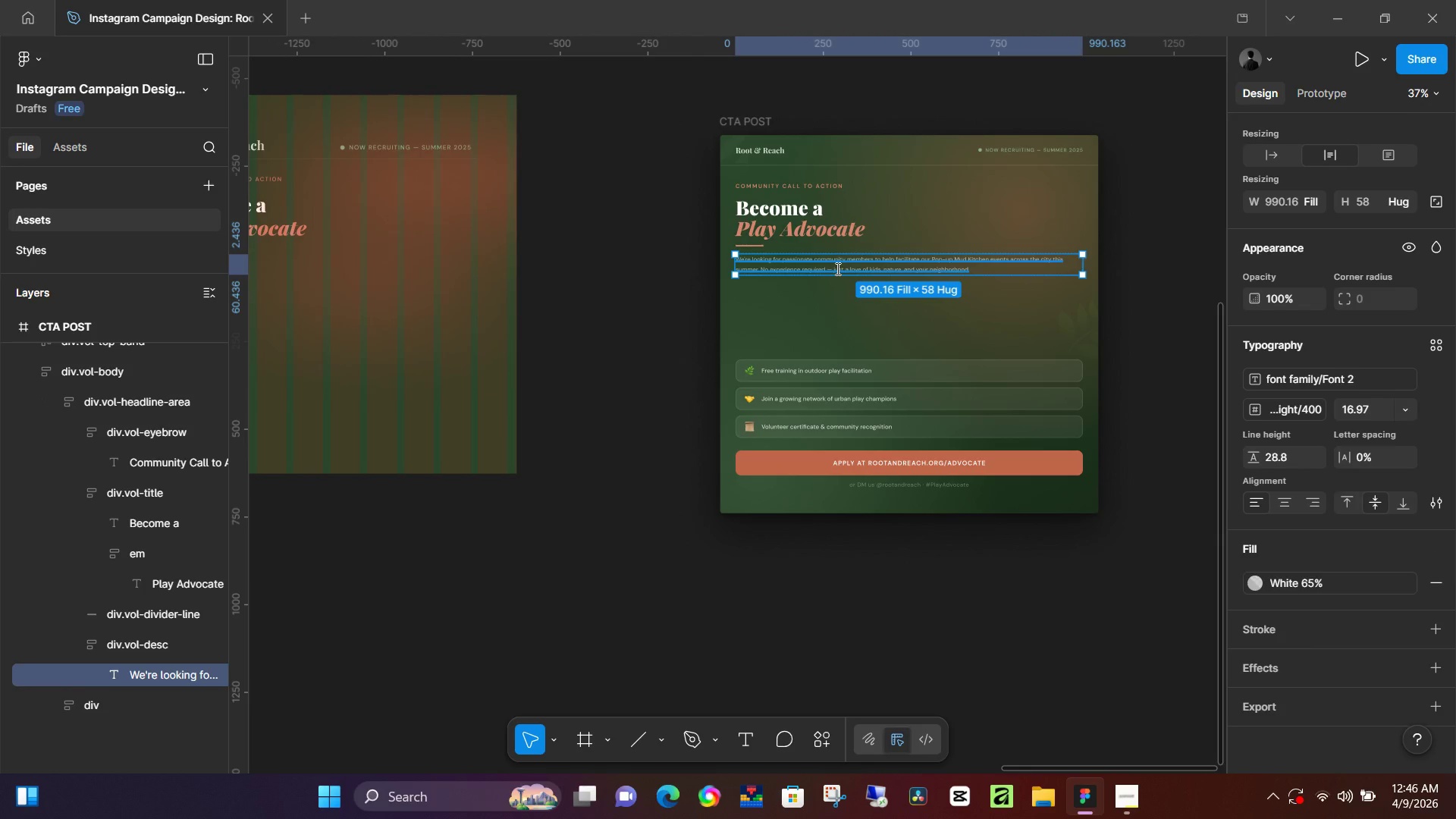 
triple_click([836, 268])
 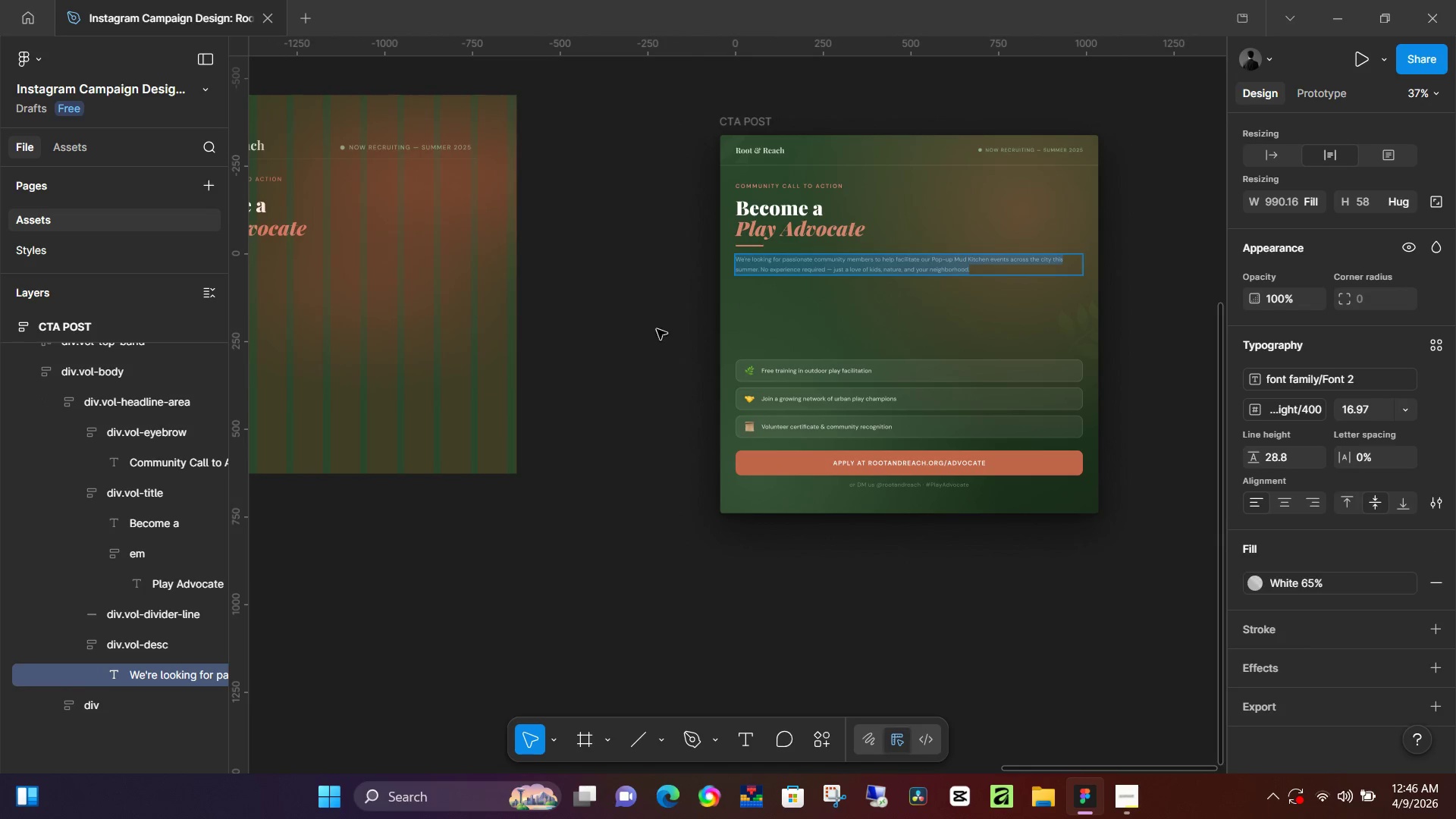 
left_click([621, 344])
 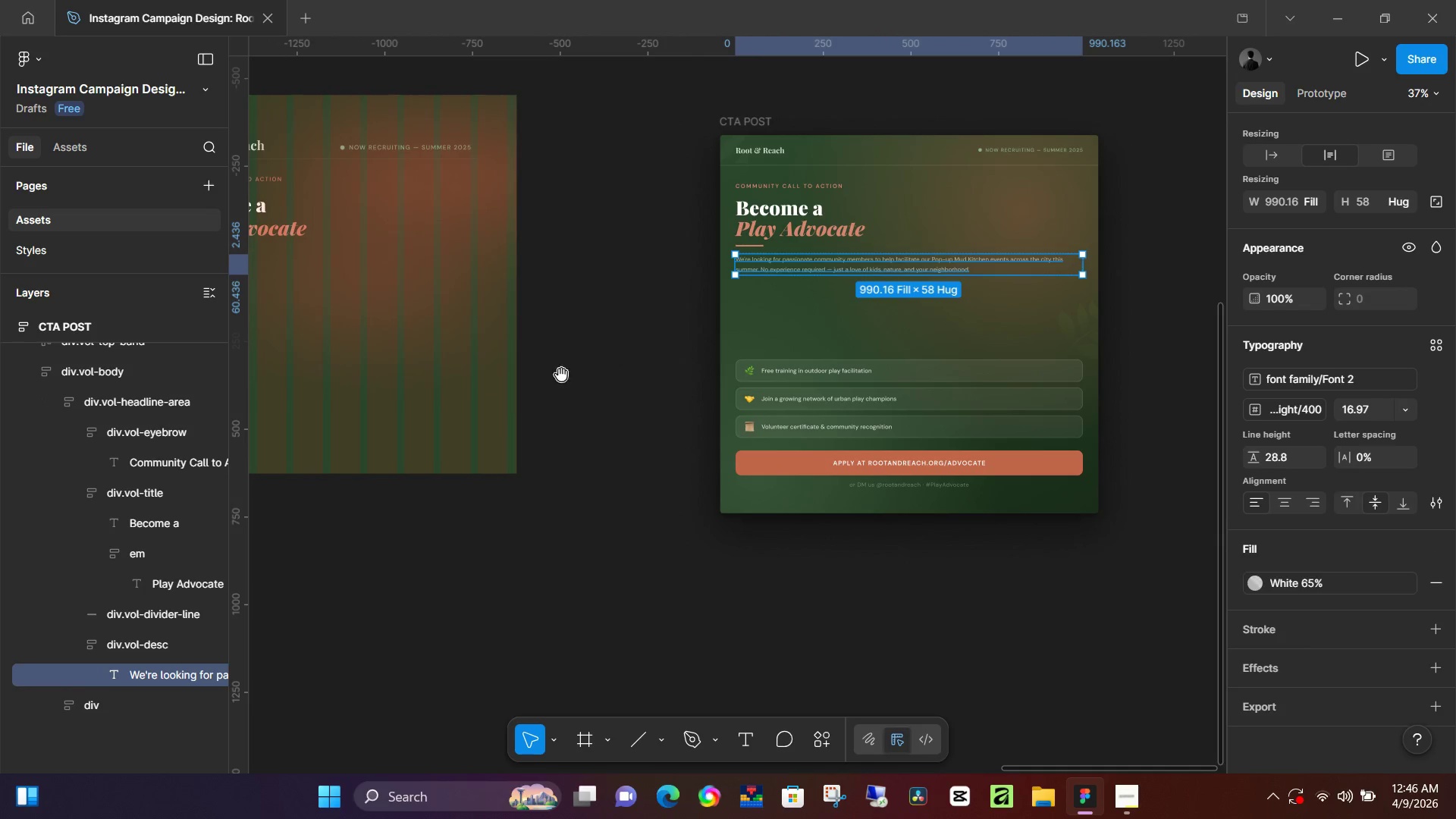 
hold_key(key=Space, duration=0.42)
 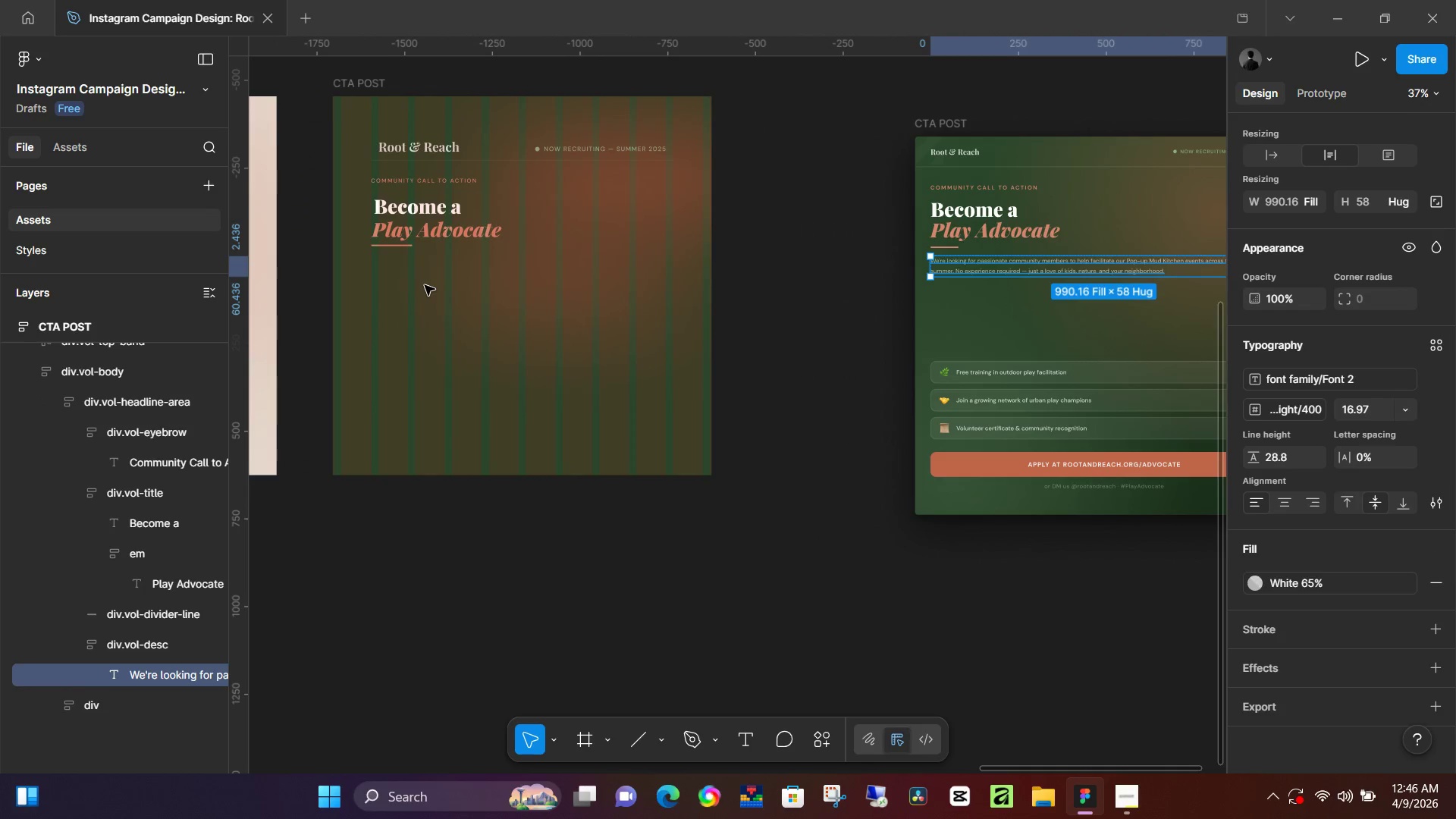 
left_click_drag(start_coordinate=[529, 384], to_coordinate=[724, 387])
 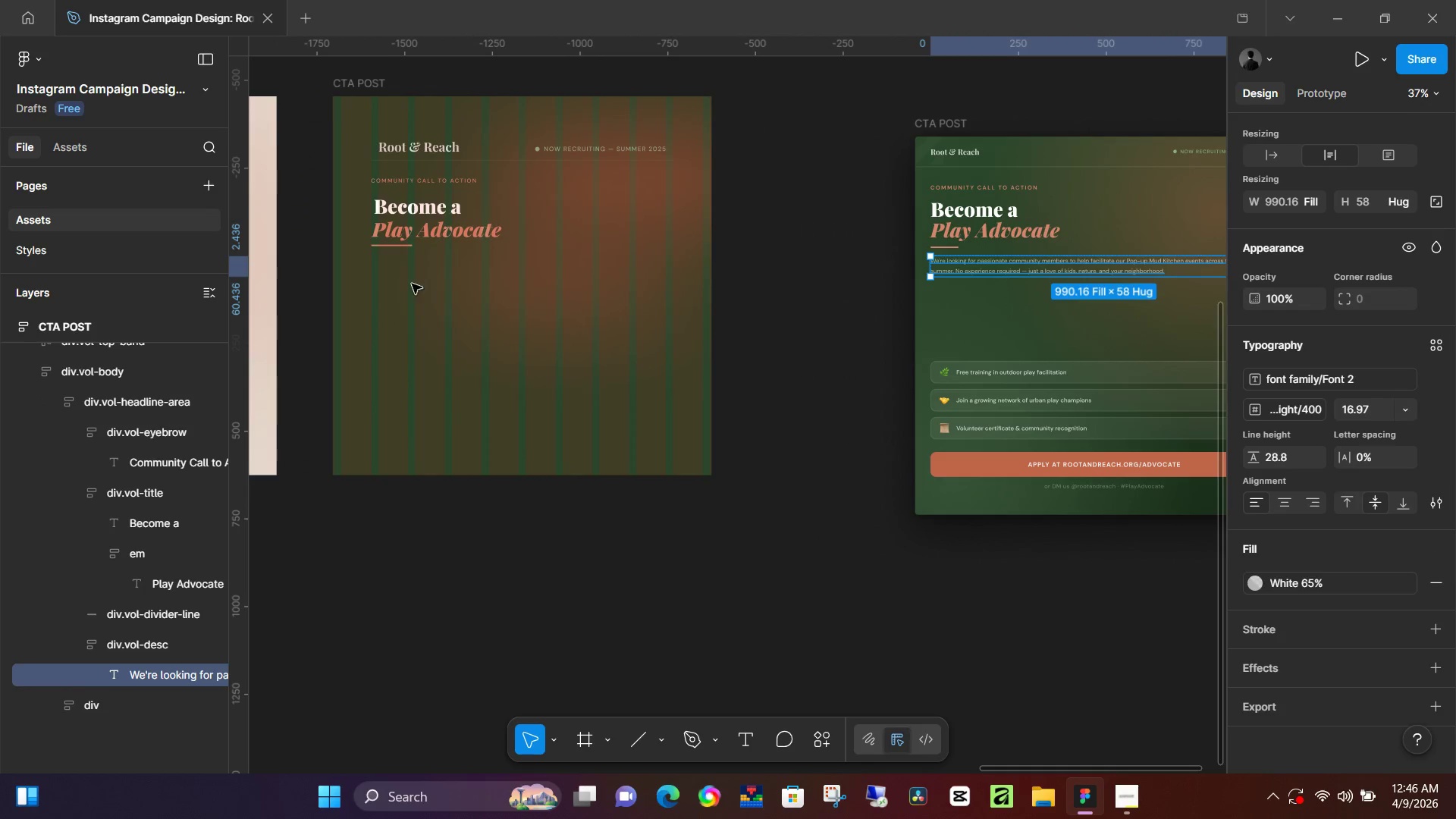 
key(T)
 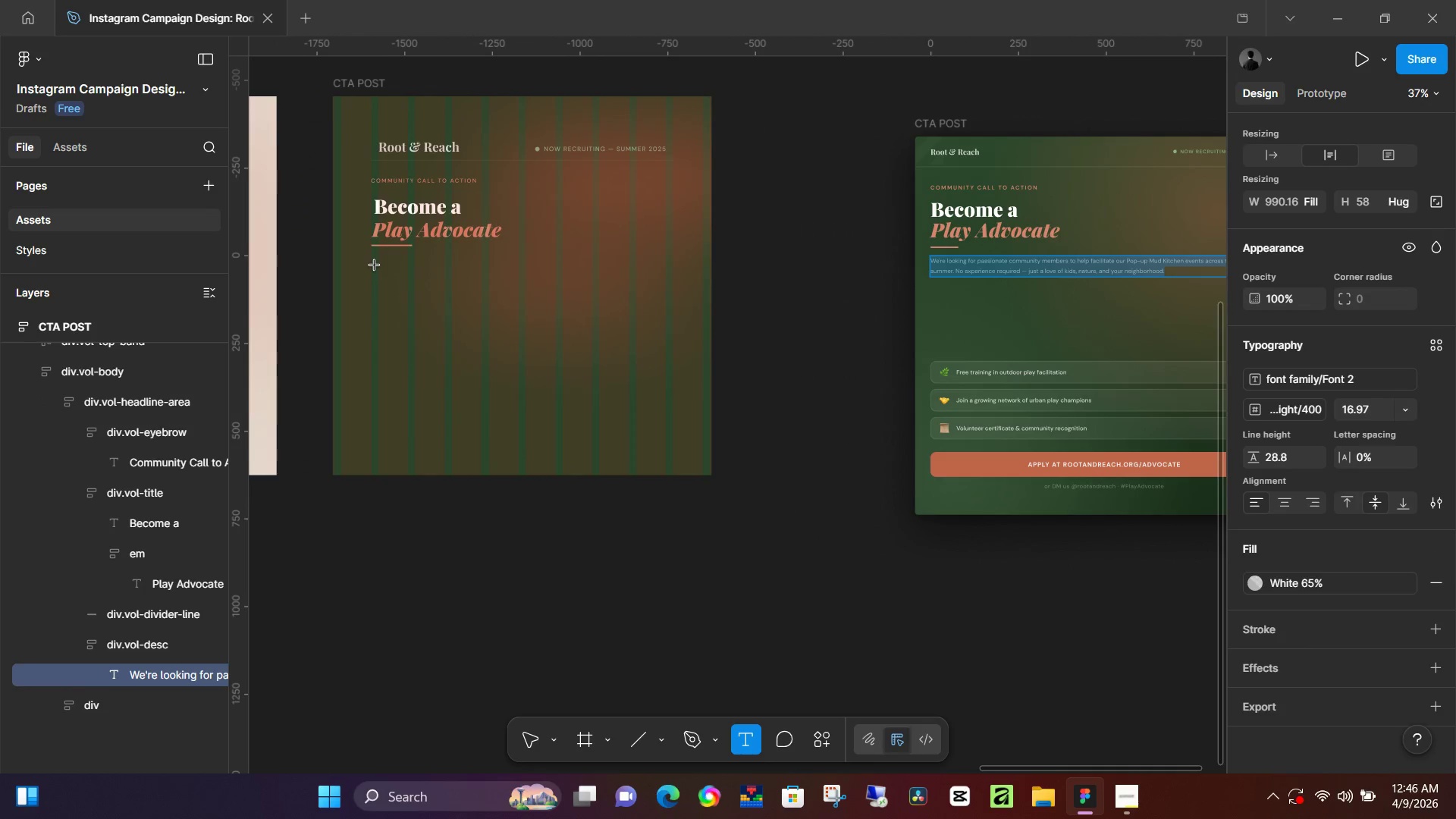 
left_click([374, 267])
 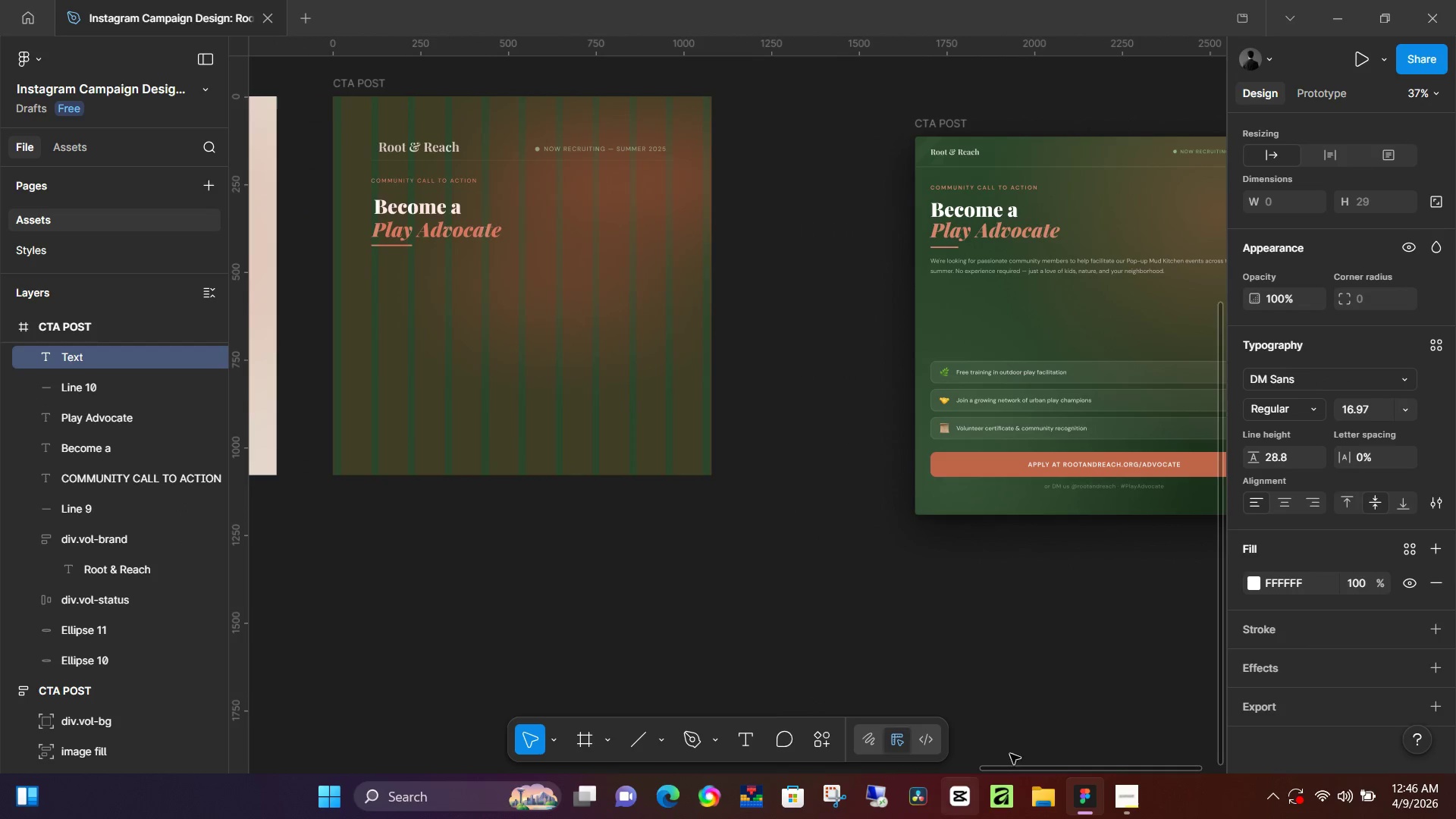 
left_click_drag(start_coordinate=[1022, 767], to_coordinate=[1042, 767])
 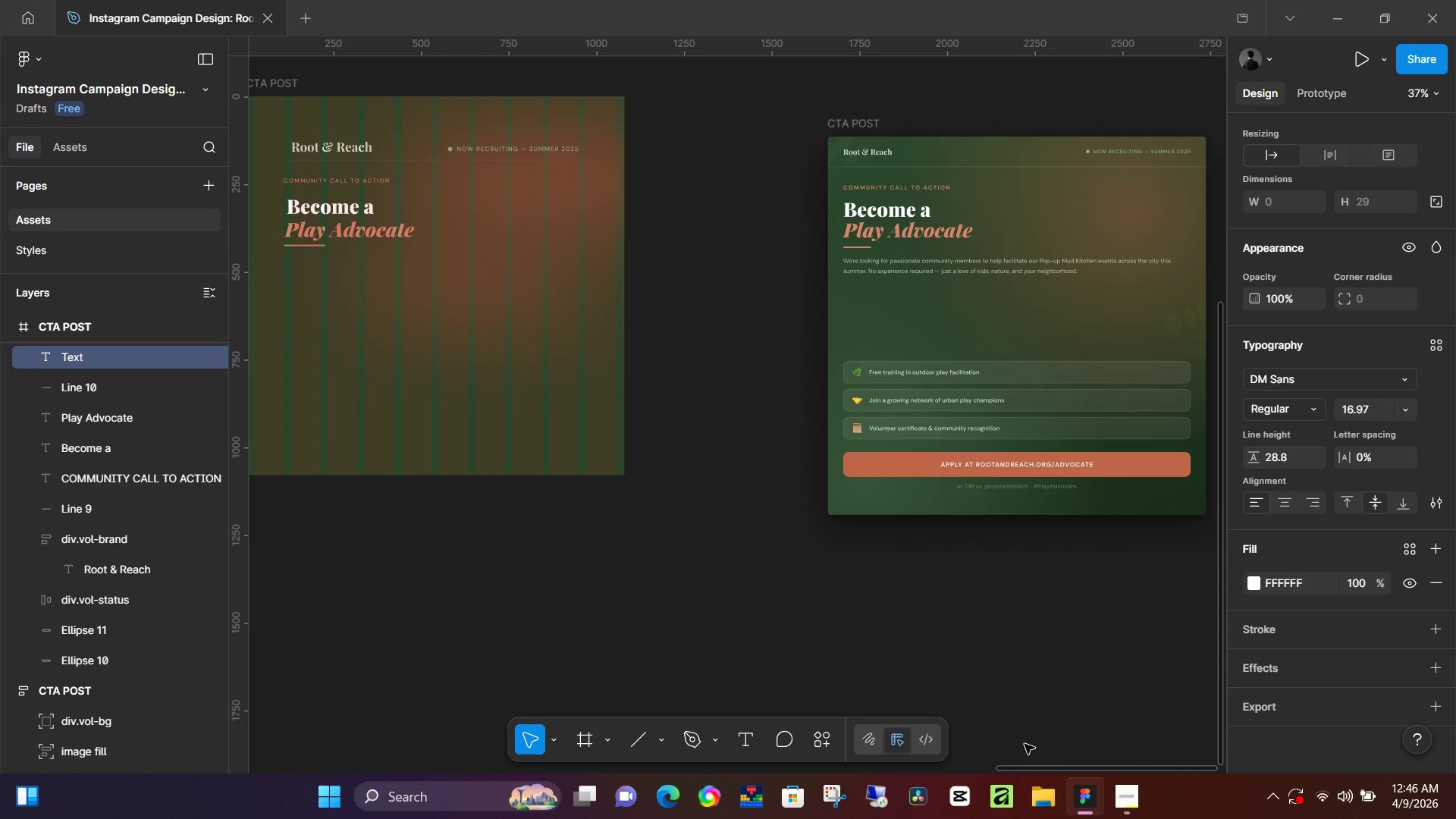 
type(We're looking for )
 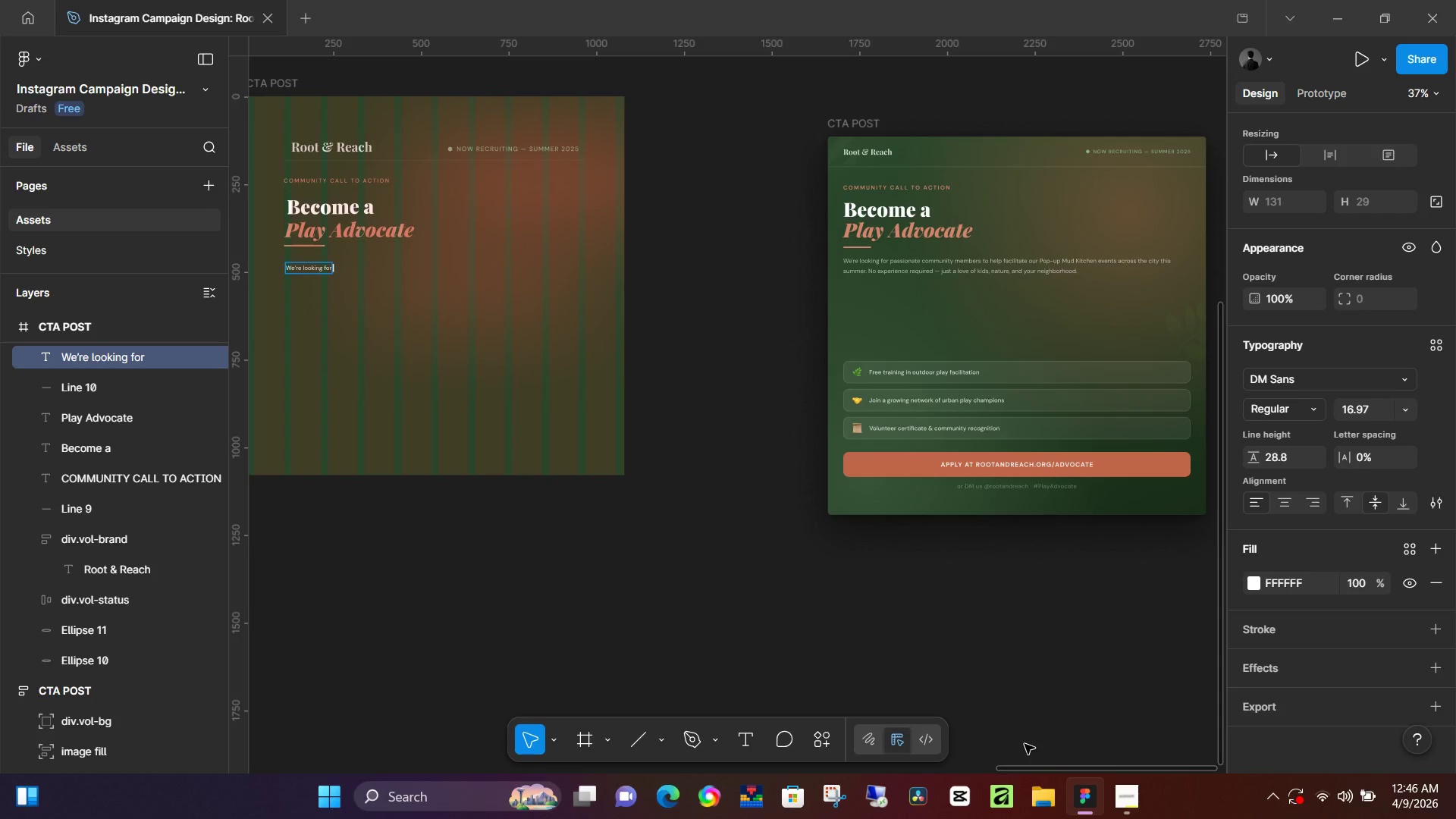 
type(passionate commi)
key(Backspace)
type(unity)
 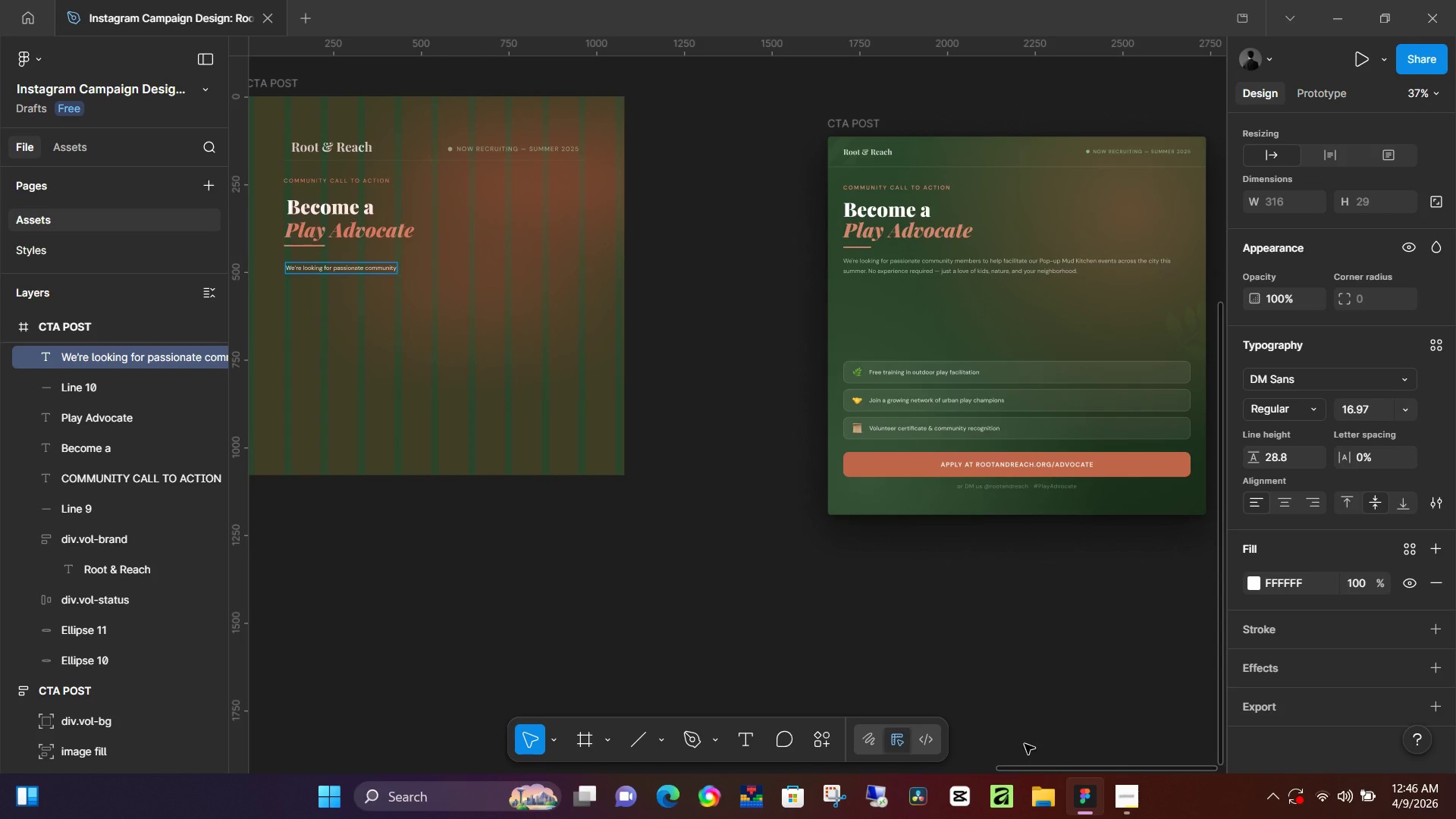 
type( members to help facilitate out Pop-up Mud Kitchen)
 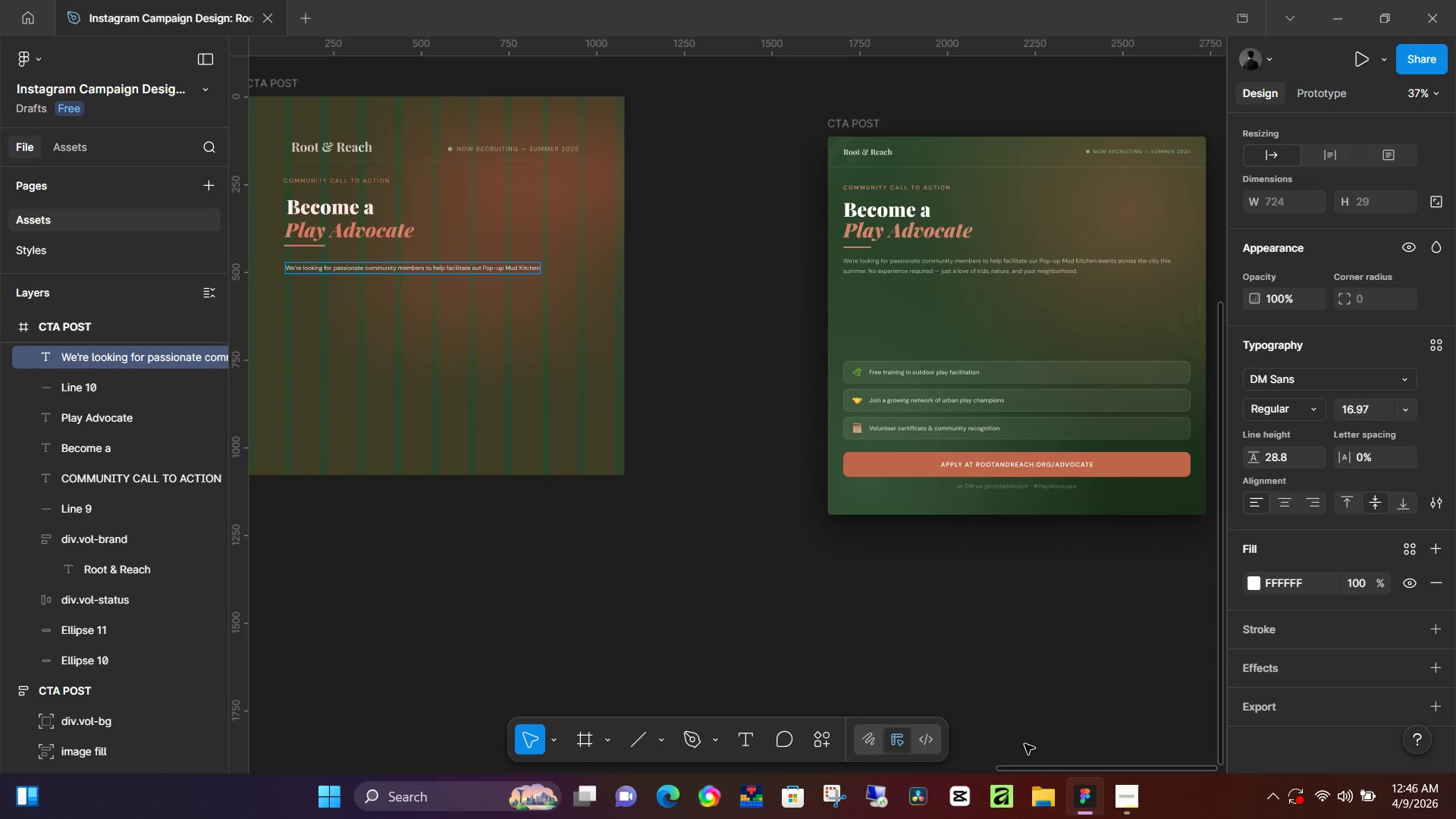 
key(Enter)
 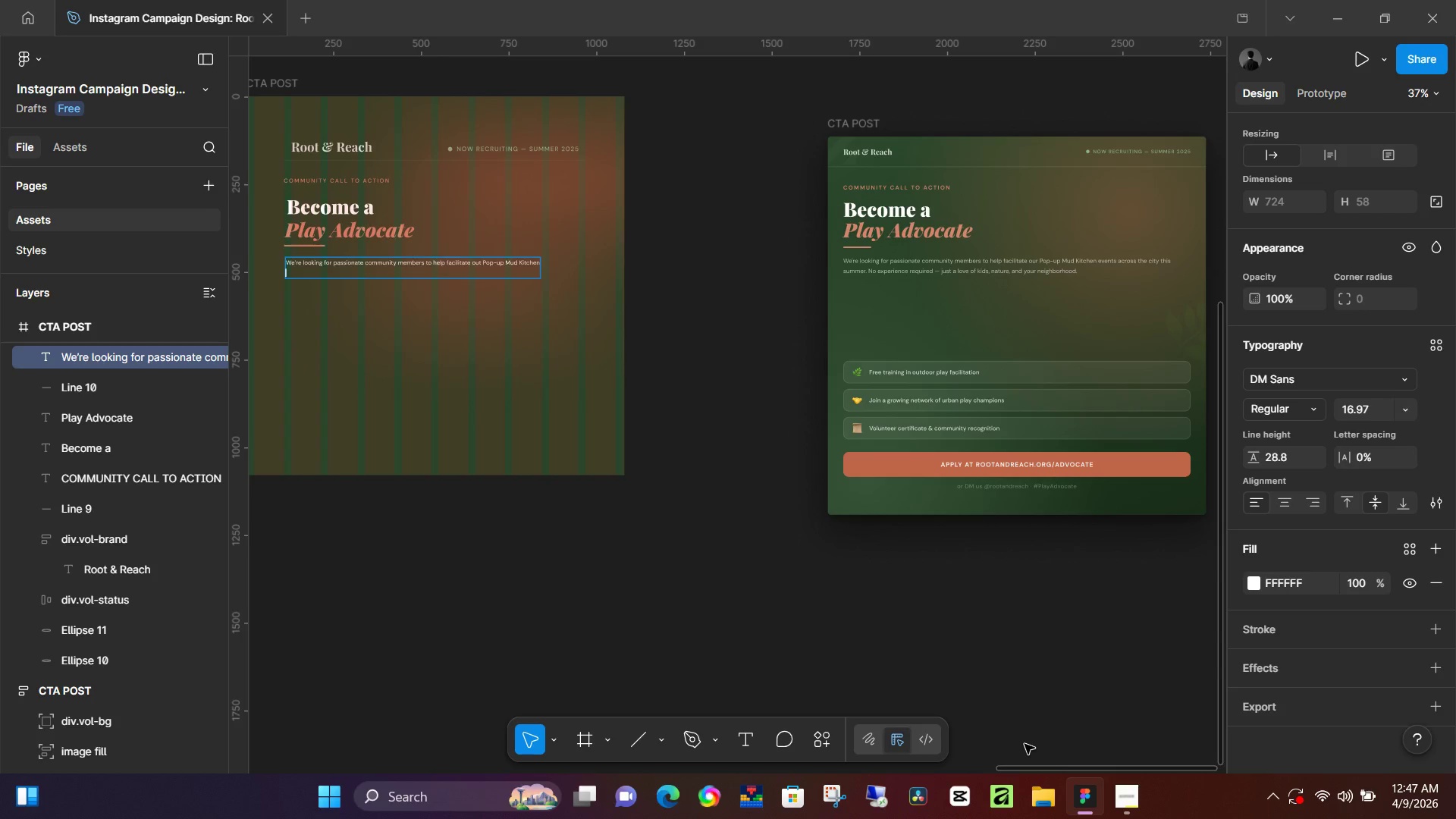 
type(events across the city tthis summer. No experience required)
 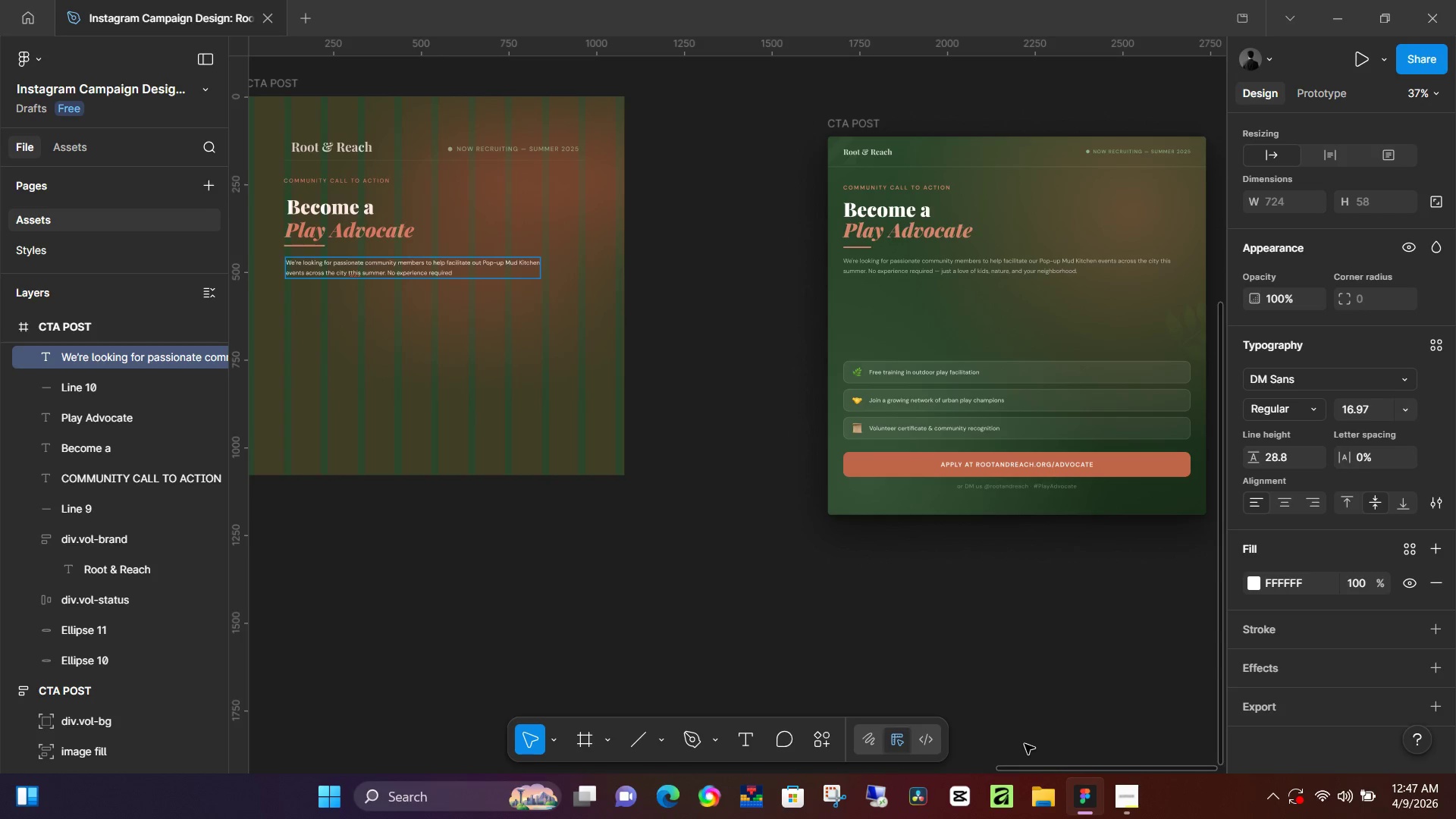 
type( - just a love of kids)
 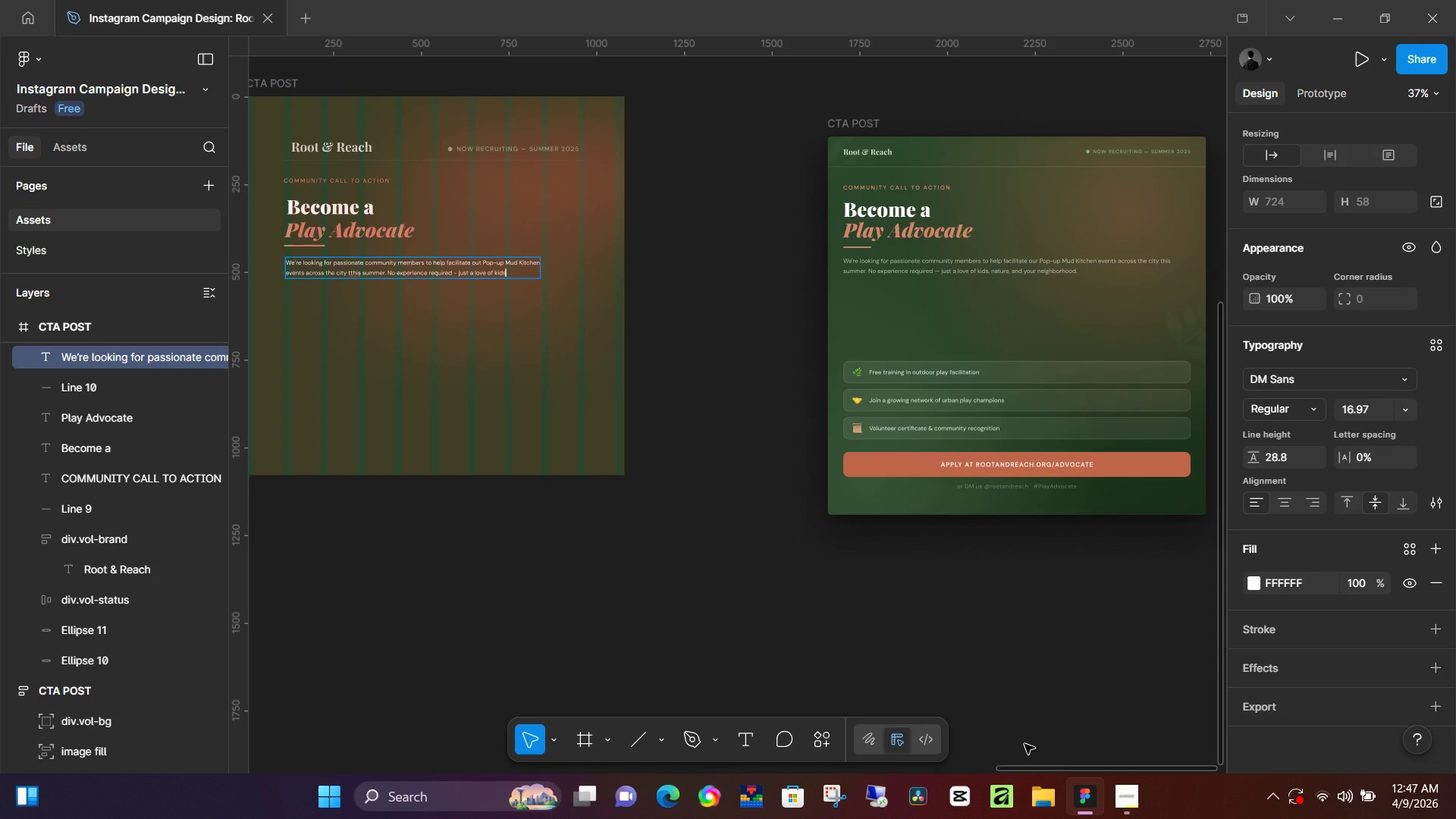 
wait(5.69)
 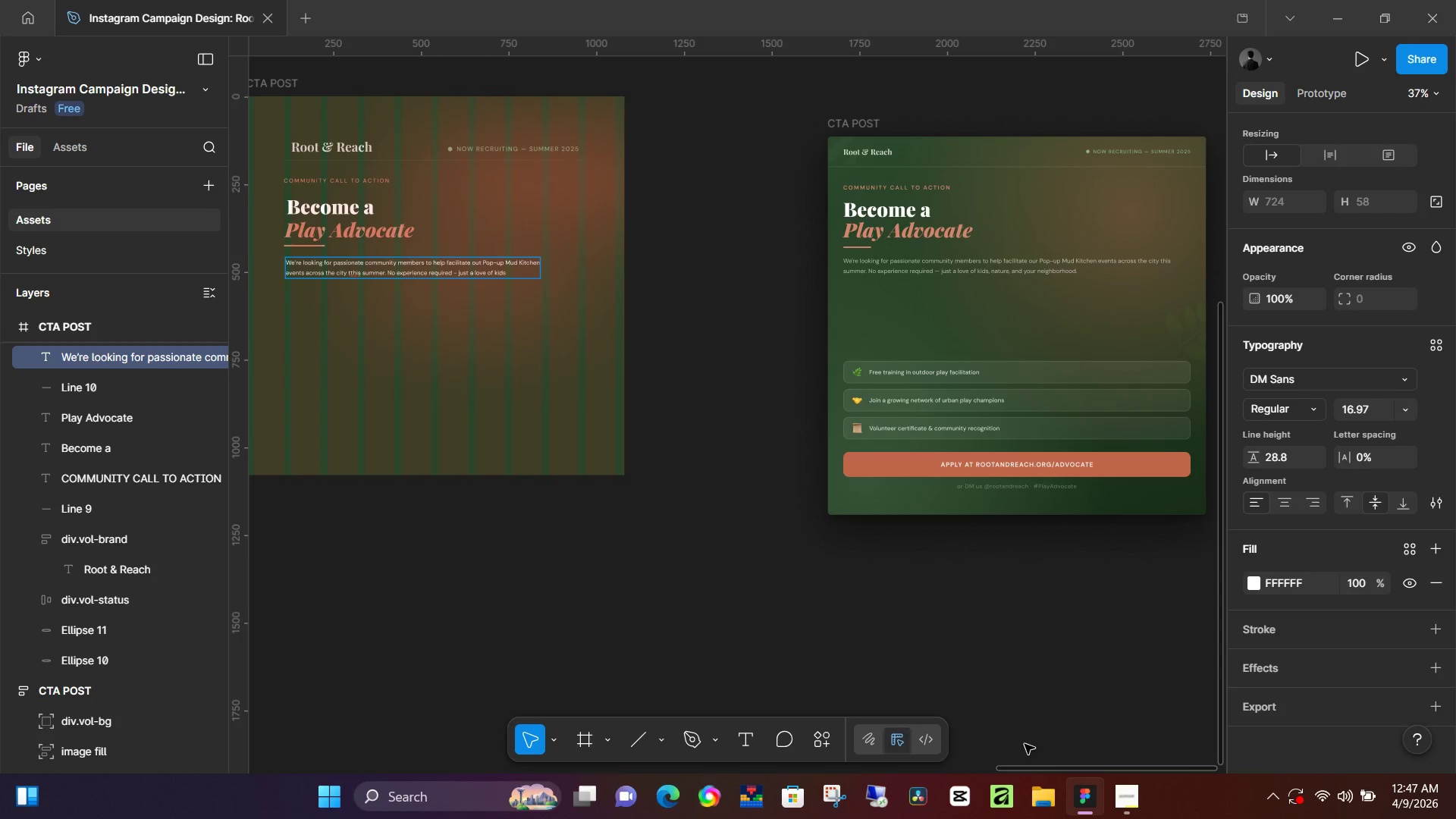 
type(, nature, and your)
 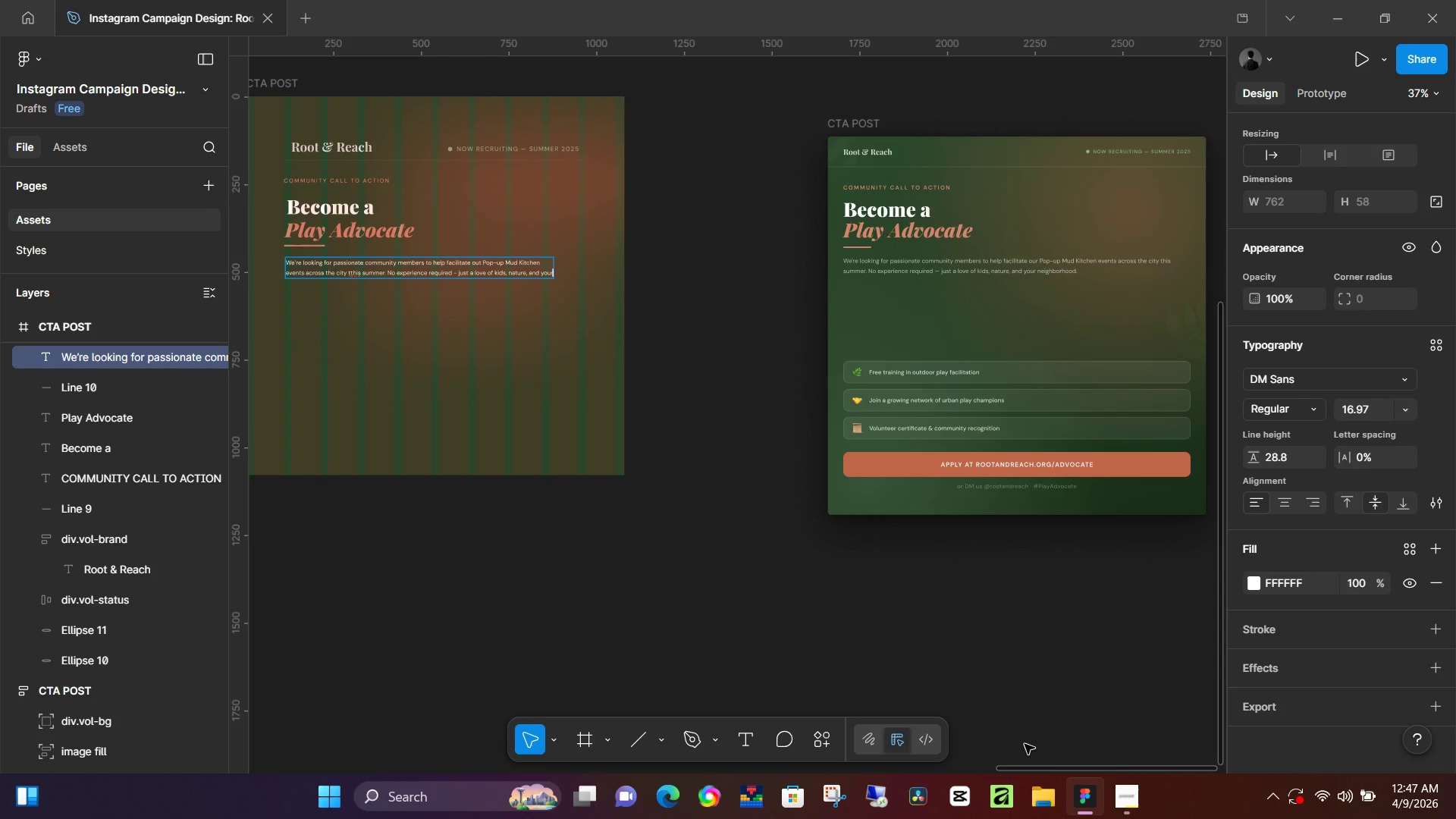 
key(Enter)
 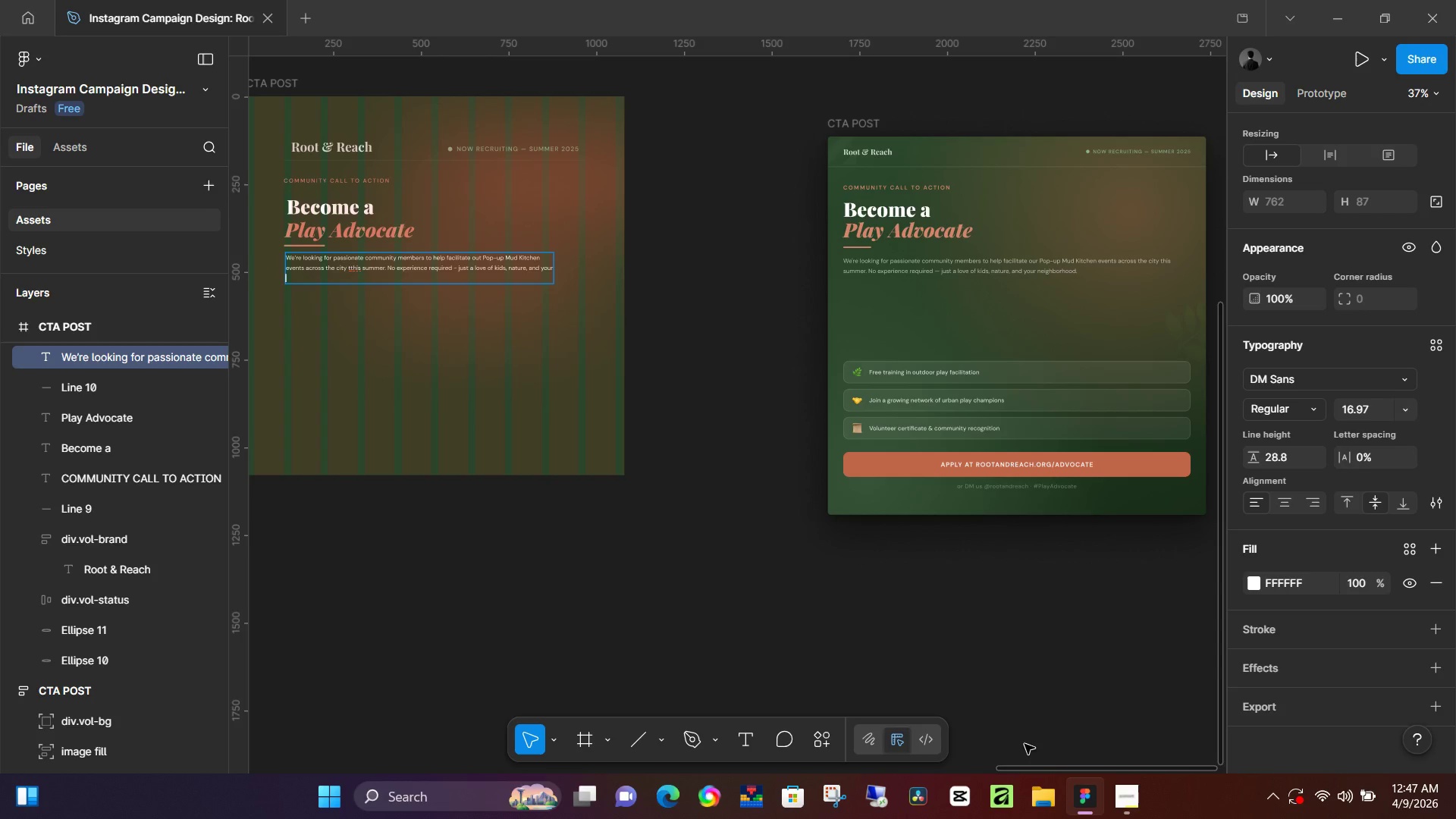 
type(neiigh)
 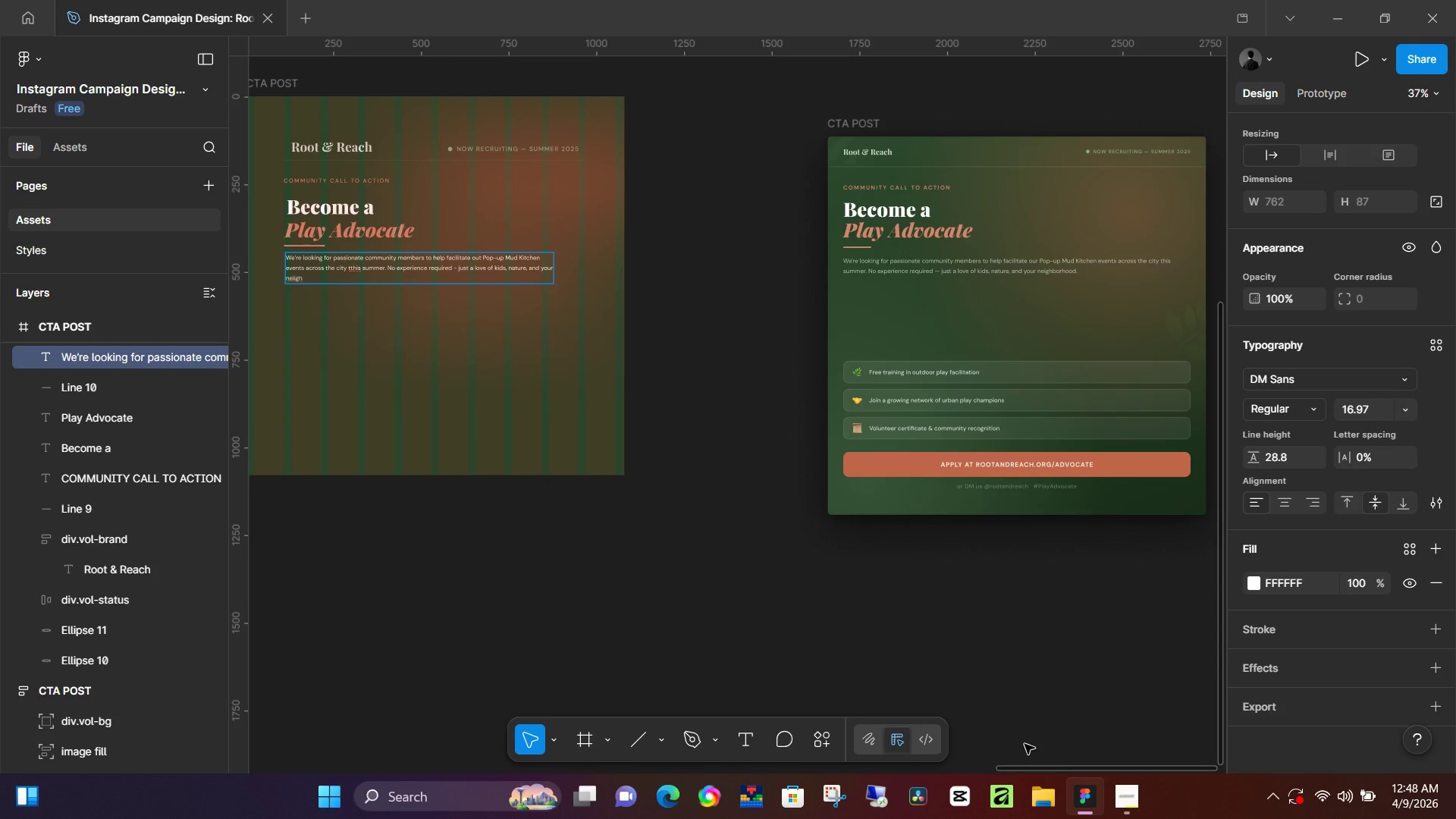 
key(Backspace)
key(Backspace)
key(Backspace)
type(gh)
 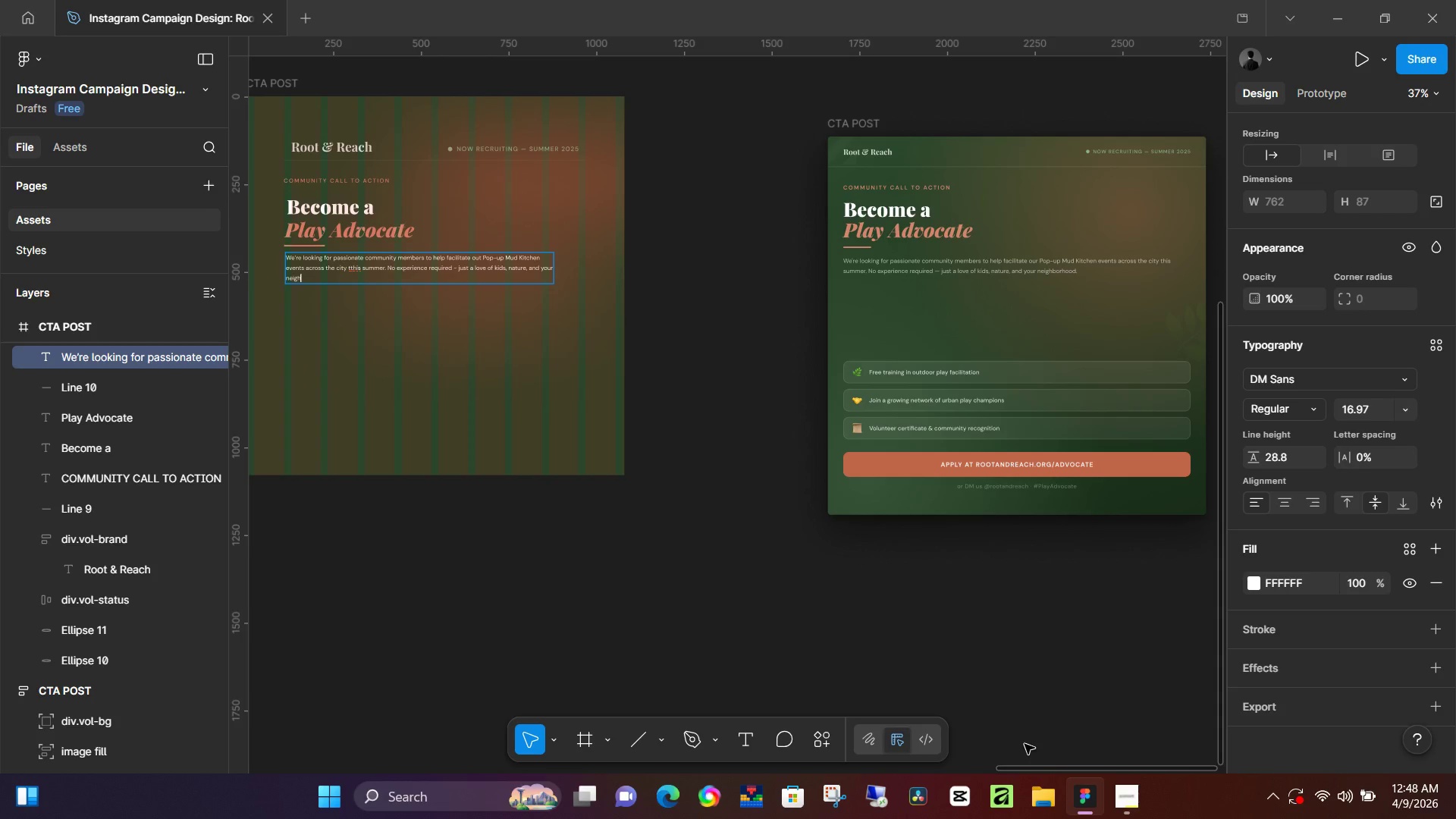 
type(borhood)
 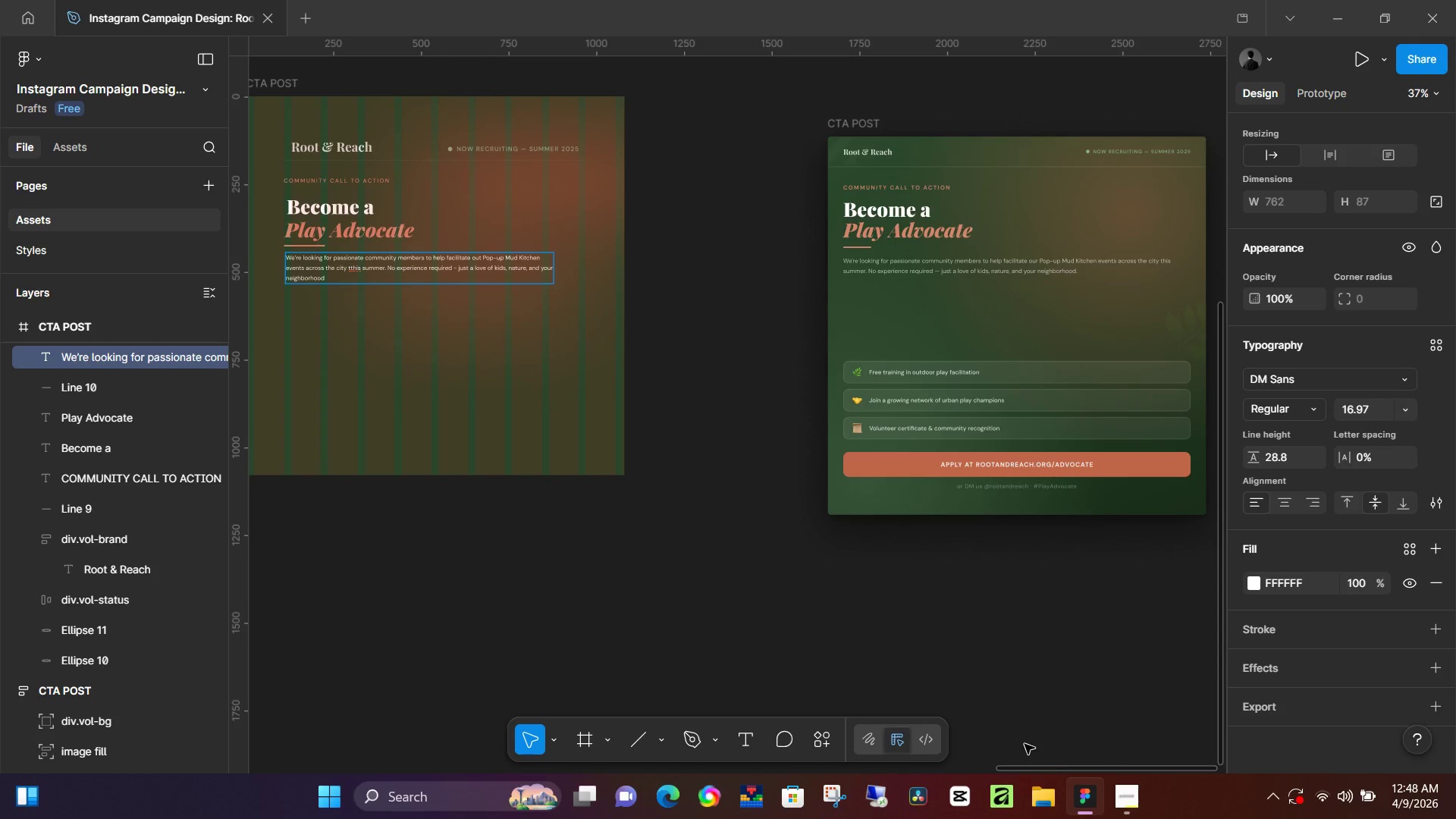 
key(Period)
 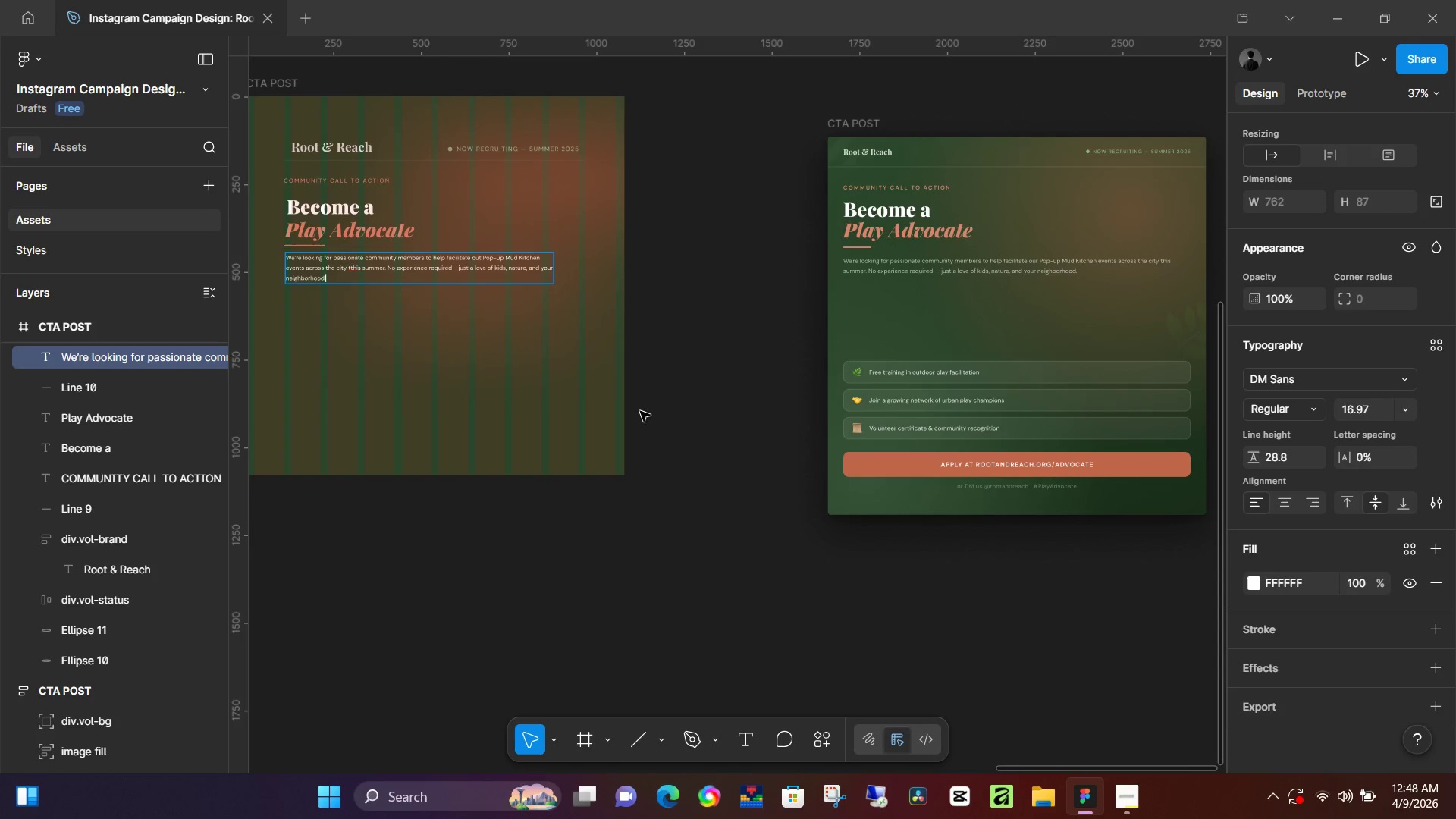 
left_click([786, 320])
 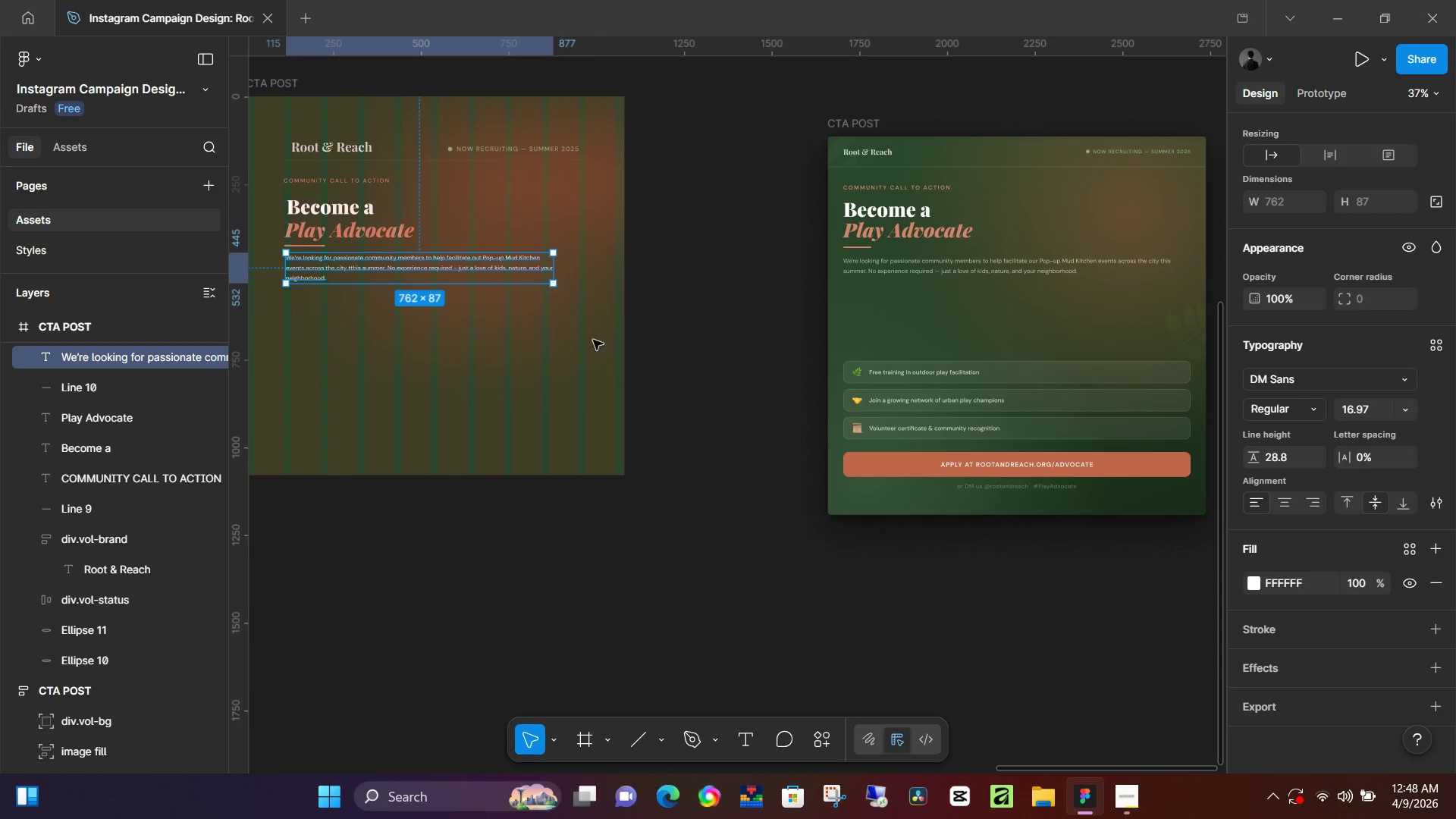 
hold_key(key=ControlLeft, duration=1.25)
scroll: coordinate [412, 306], scroll_direction: up, amount: 1.0
 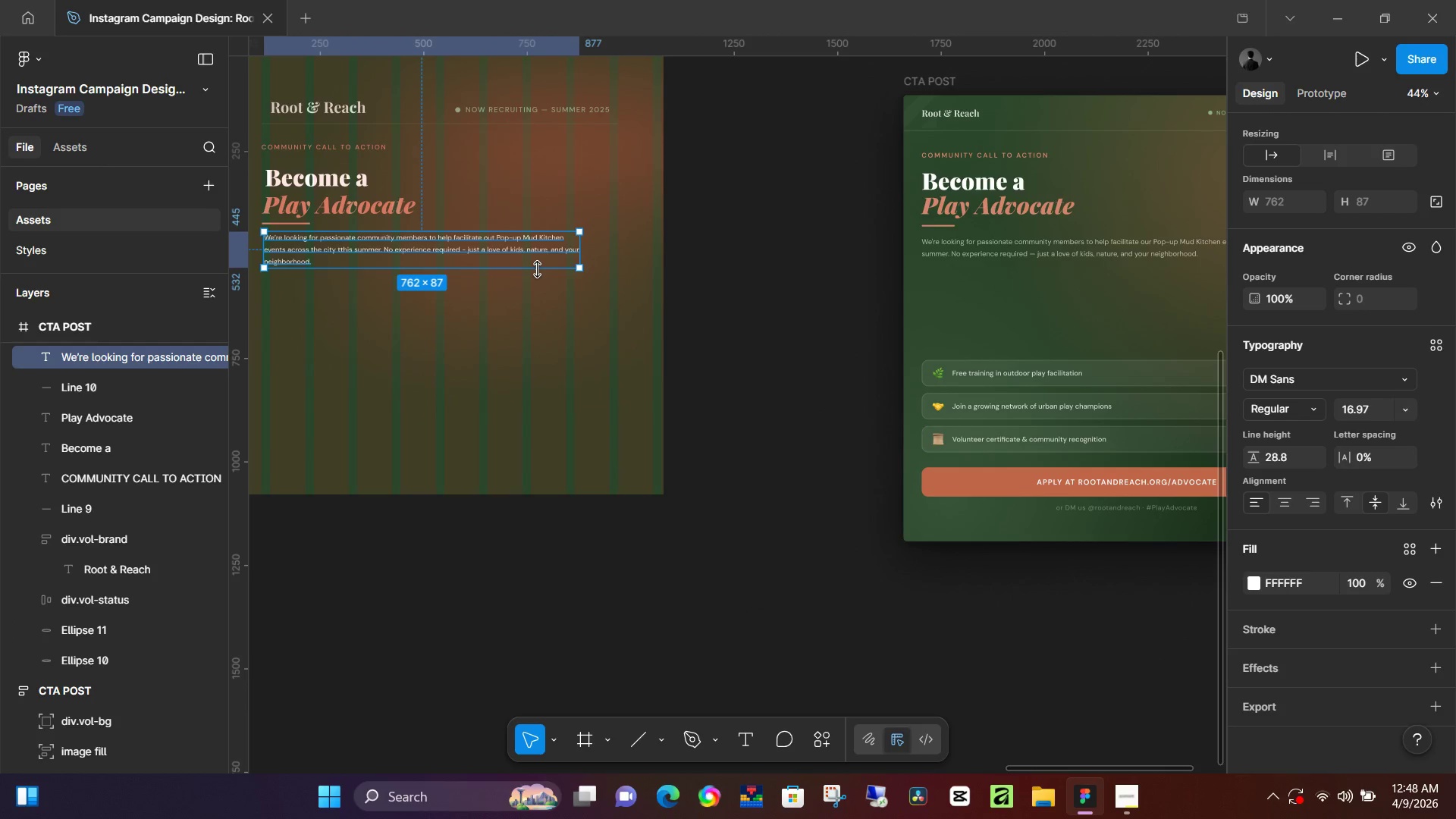 
key(K)
 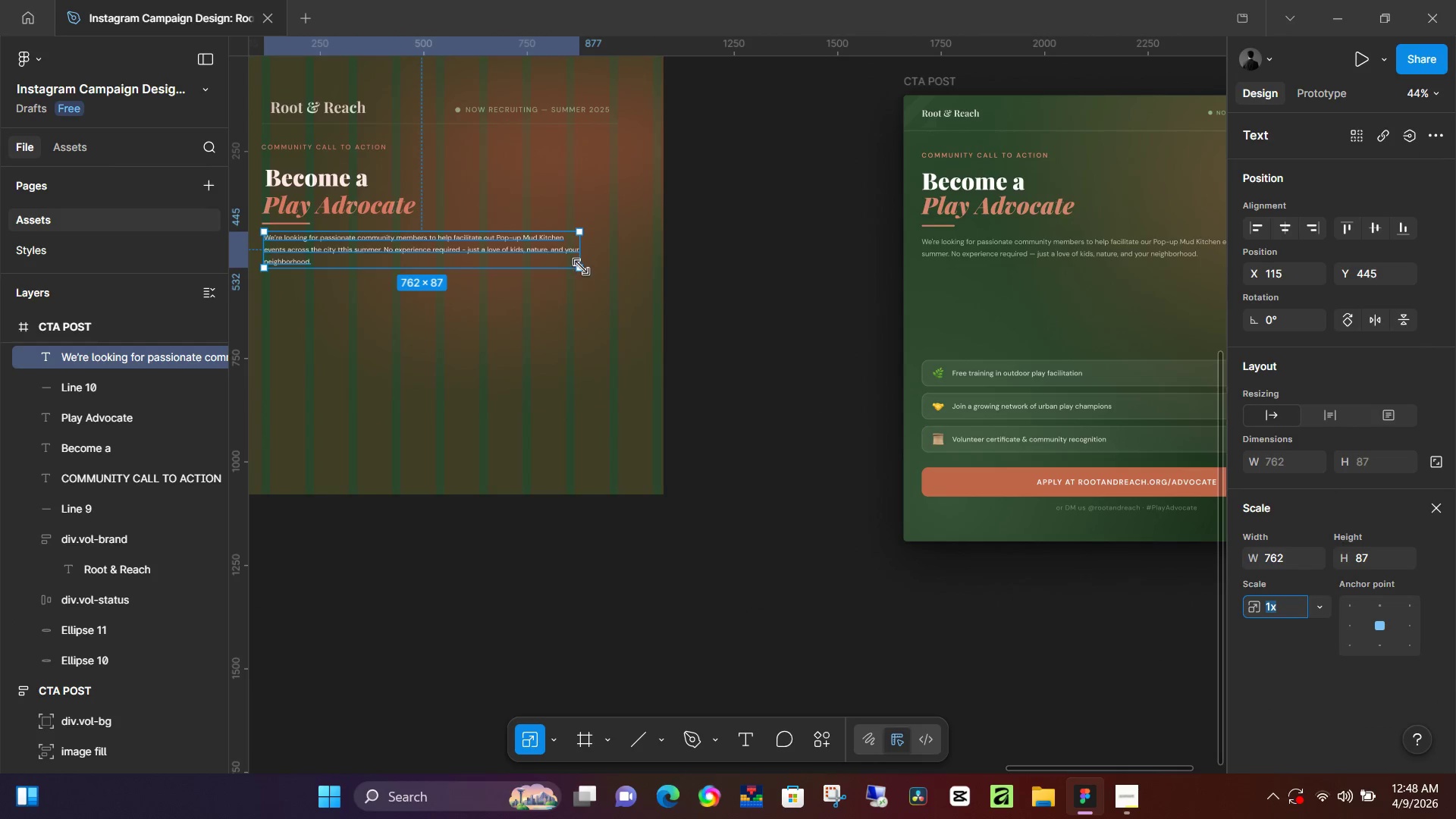 
left_click_drag(start_coordinate=[581, 267], to_coordinate=[599, 279])
 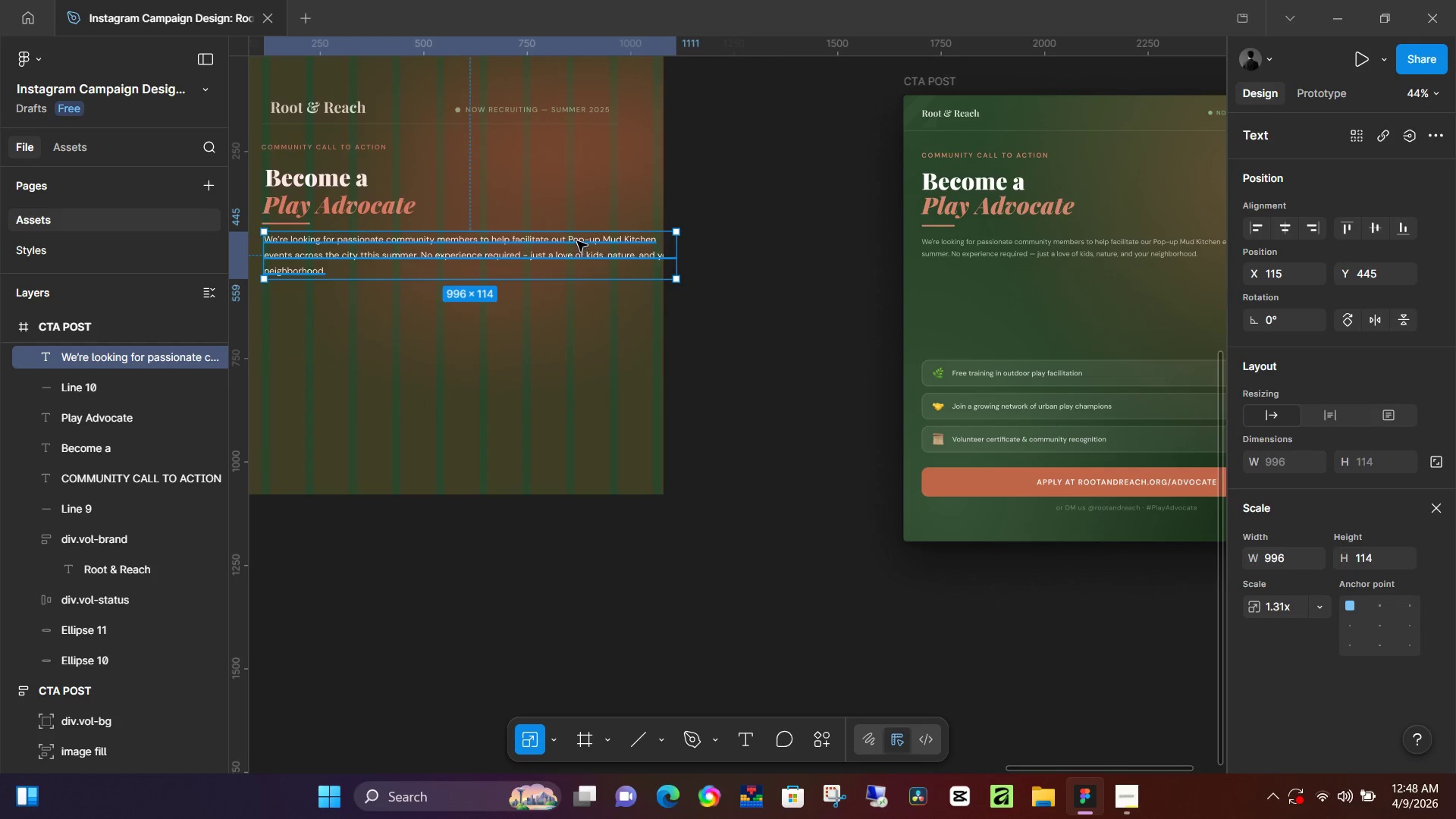 
double_click([577, 241])
 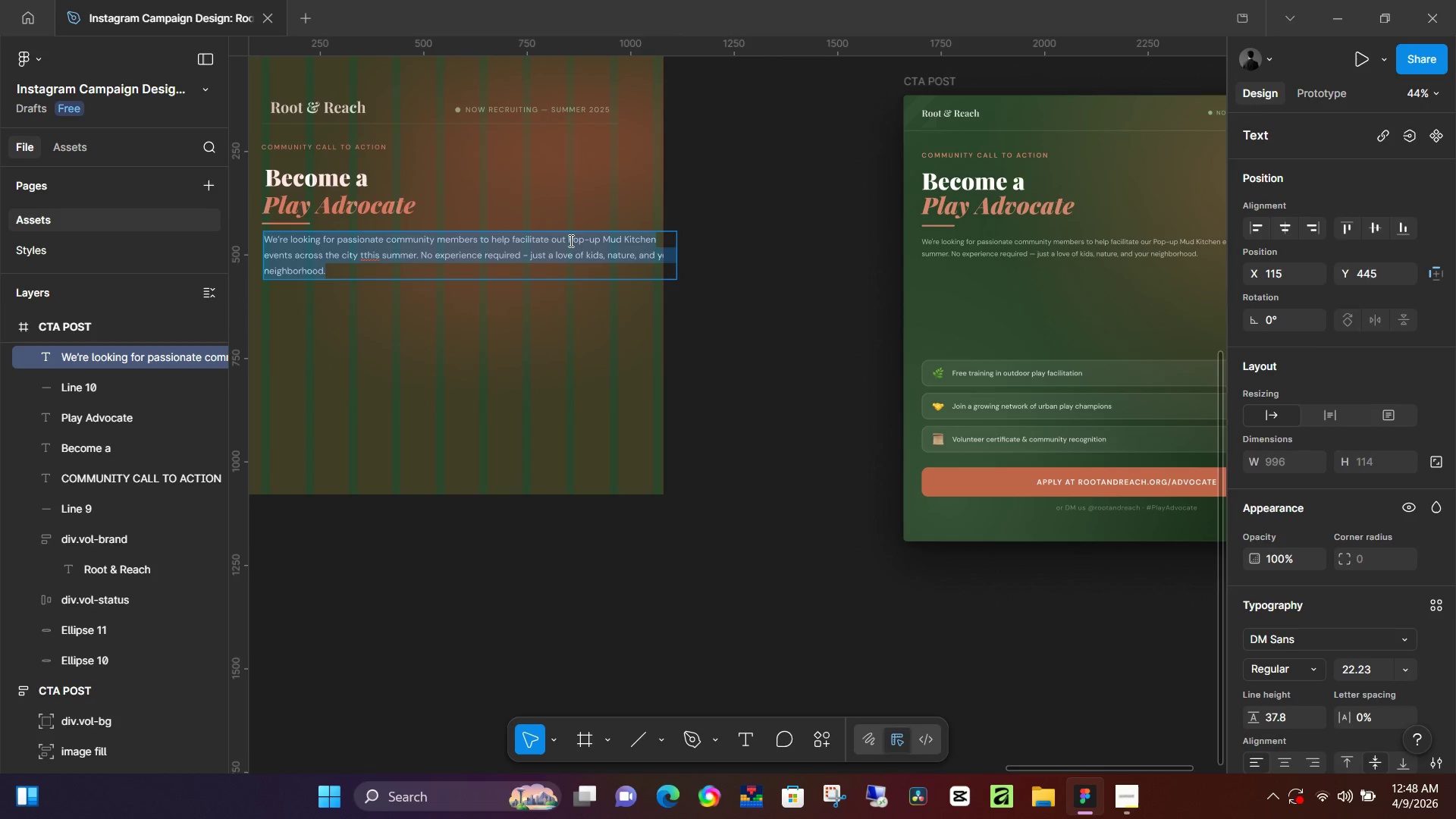 
left_click([566, 240])
 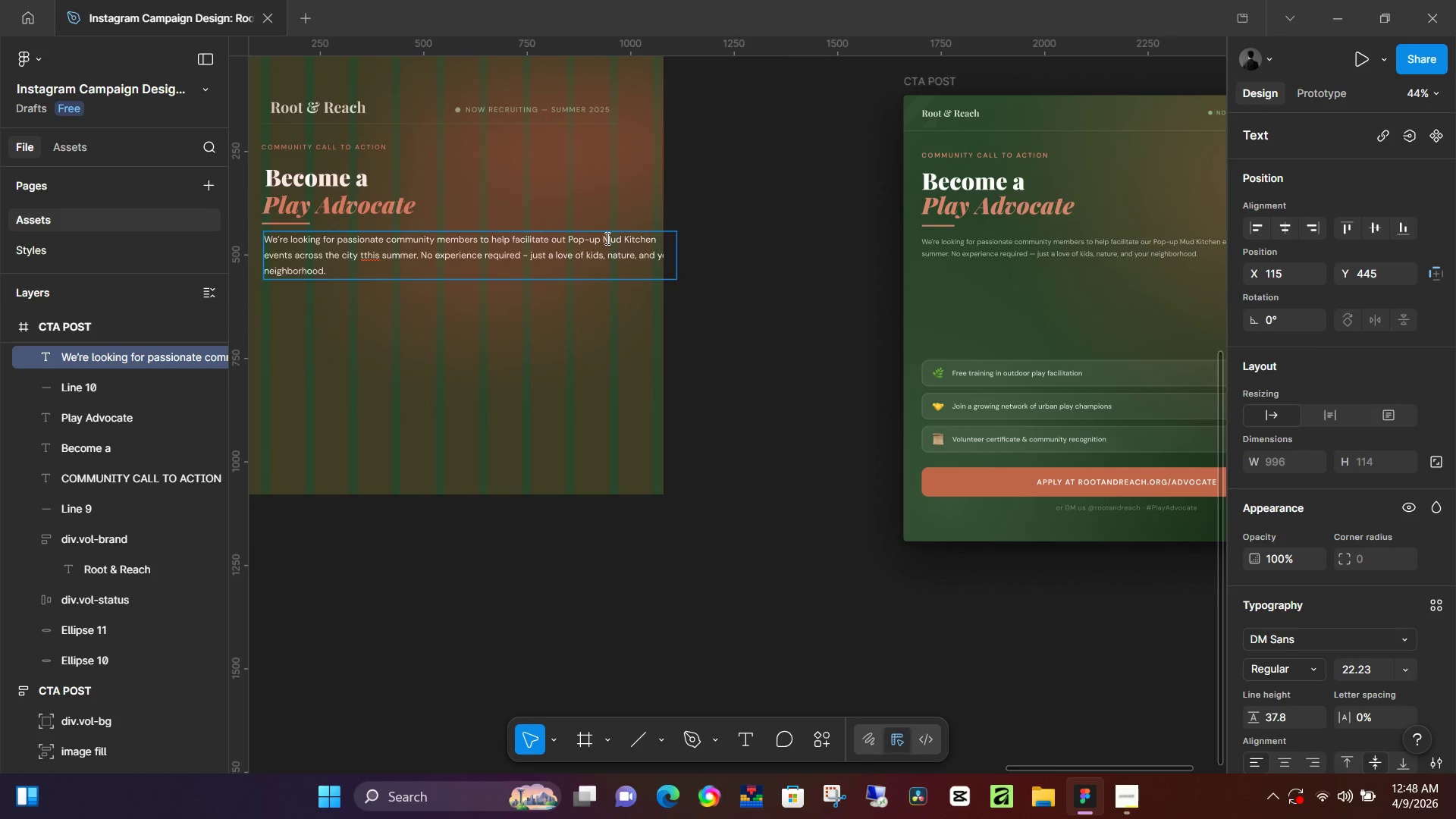 
left_click([603, 238])
 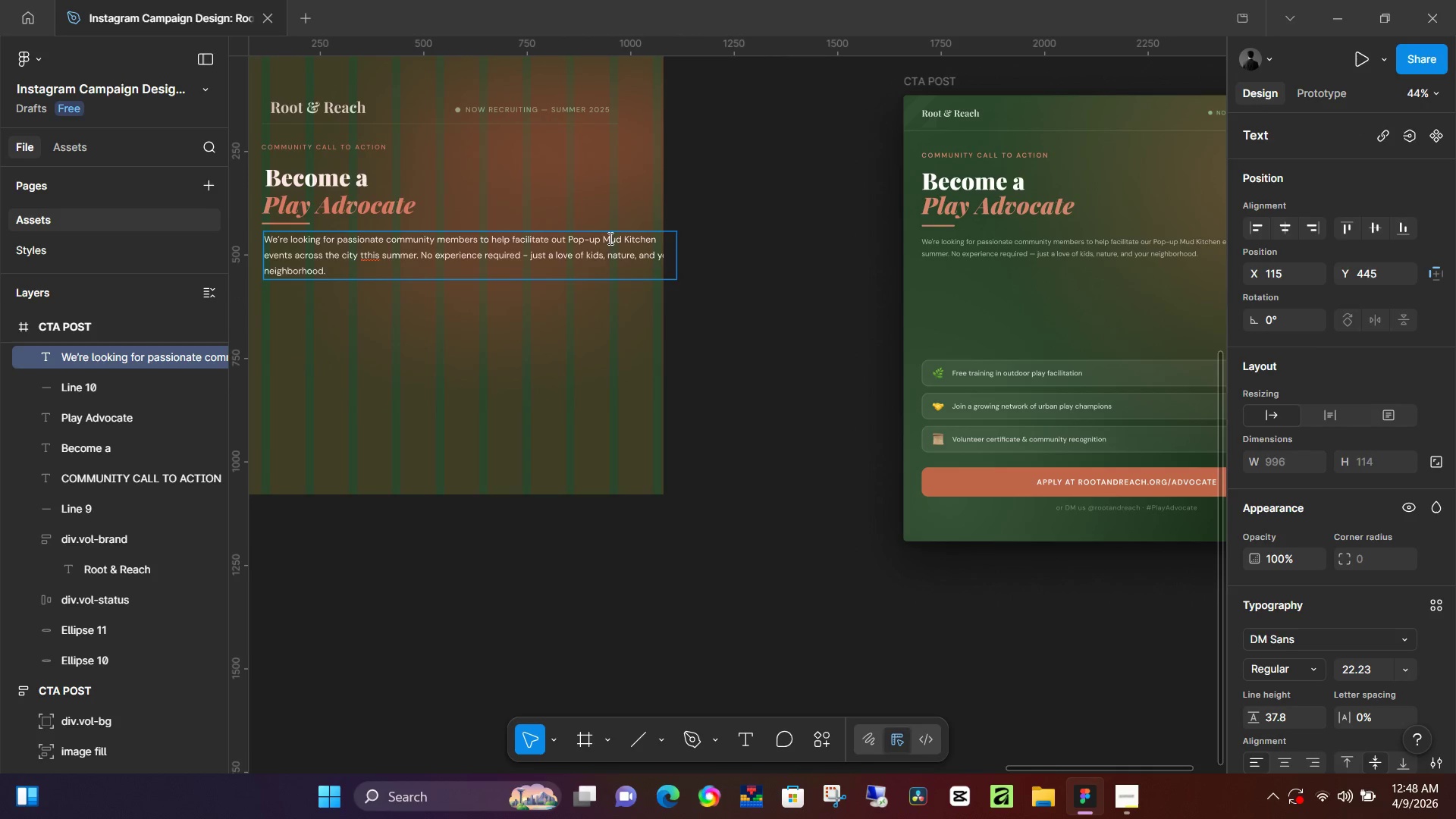 
key(Enter)
 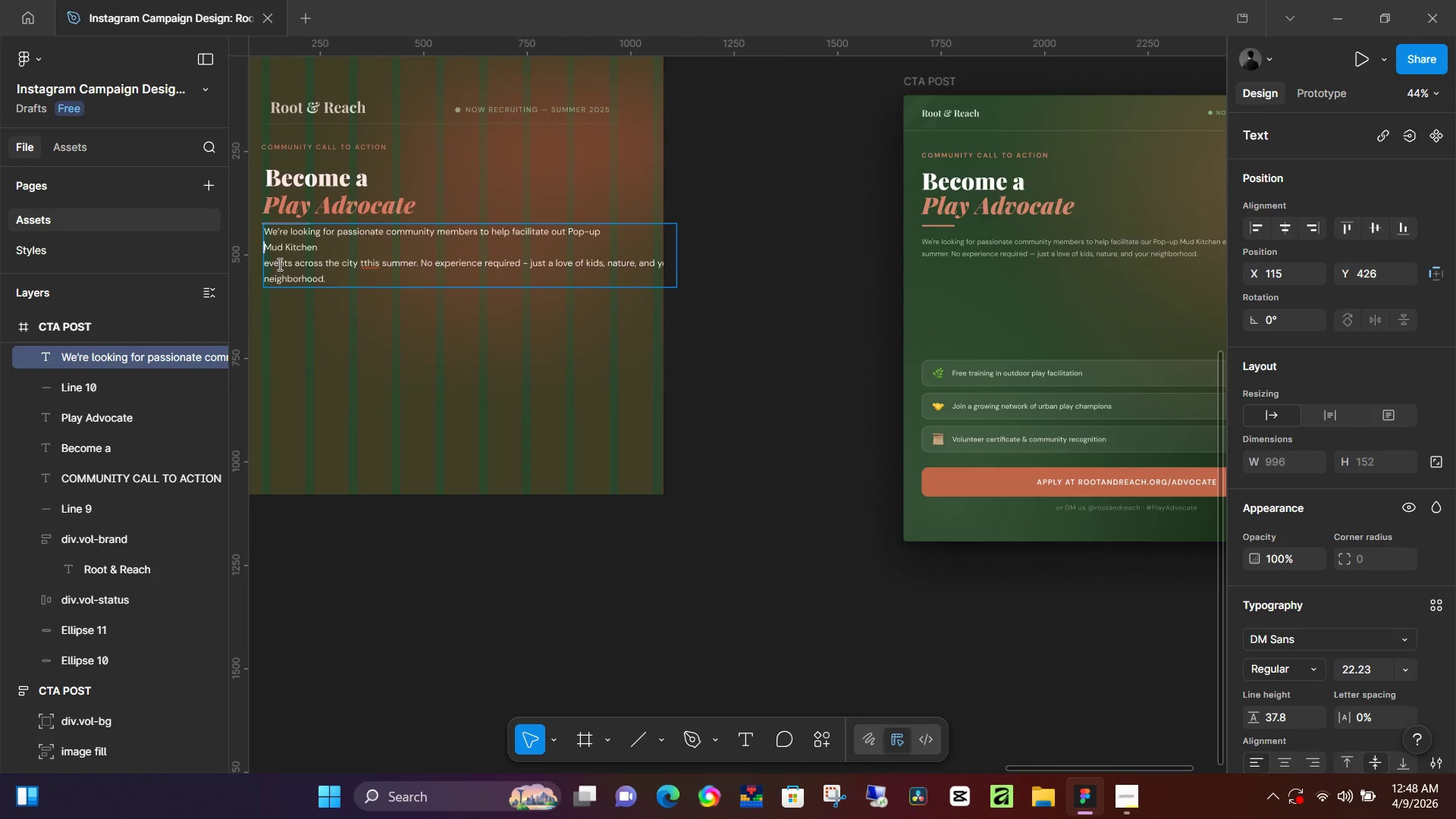 
key(ArrowDown)
 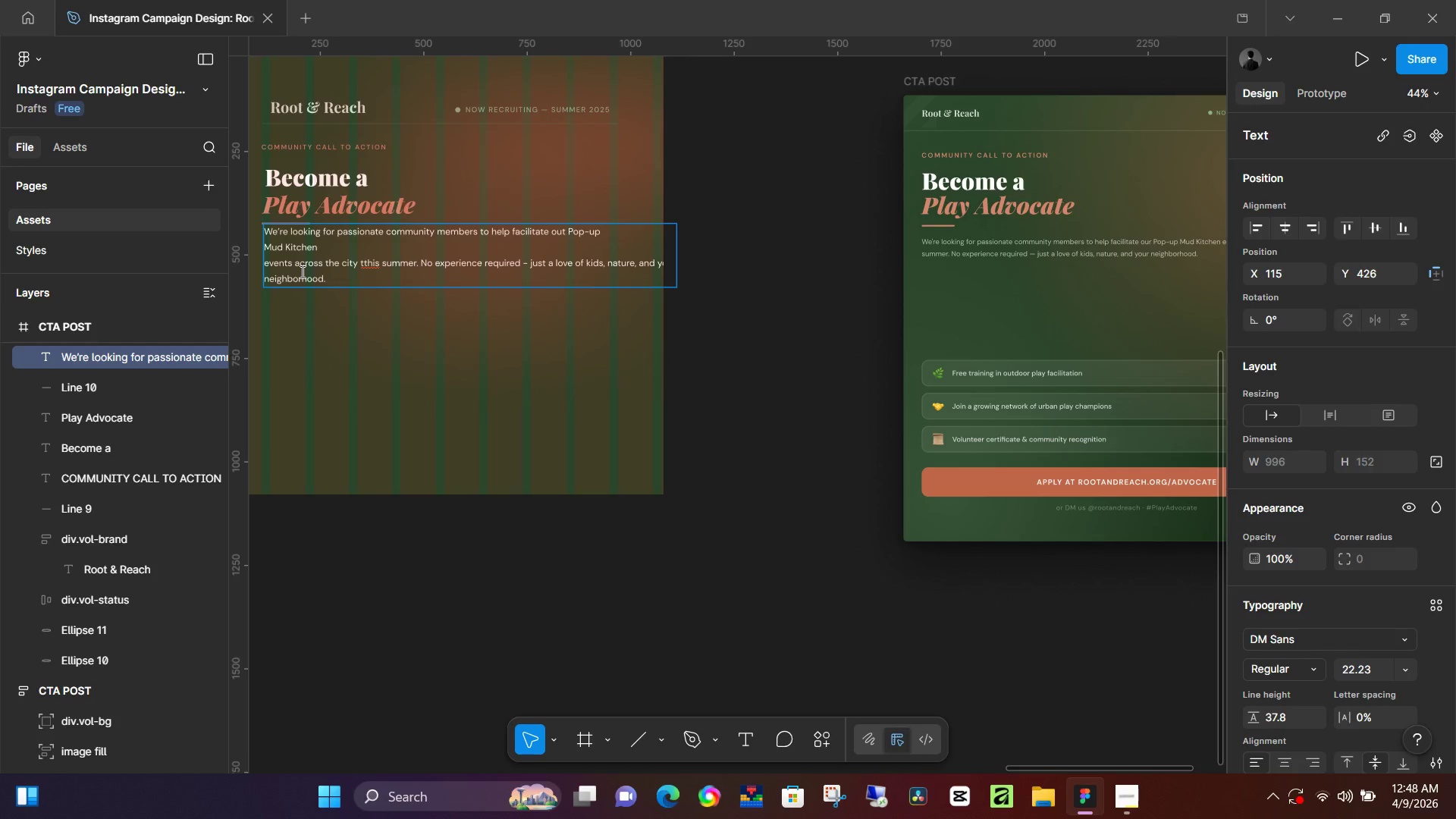 
key(Backspace)
 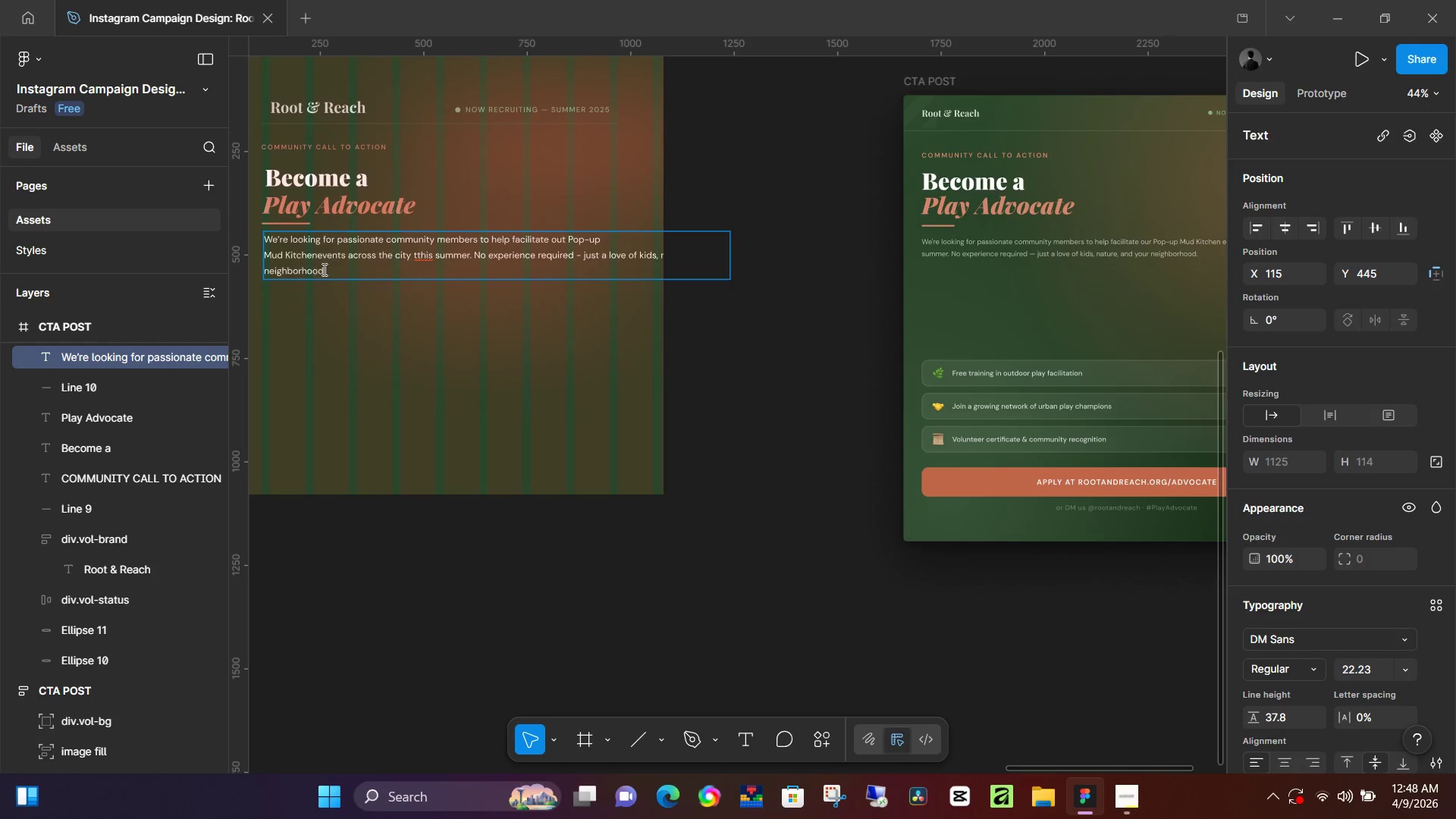 
key(Space)
 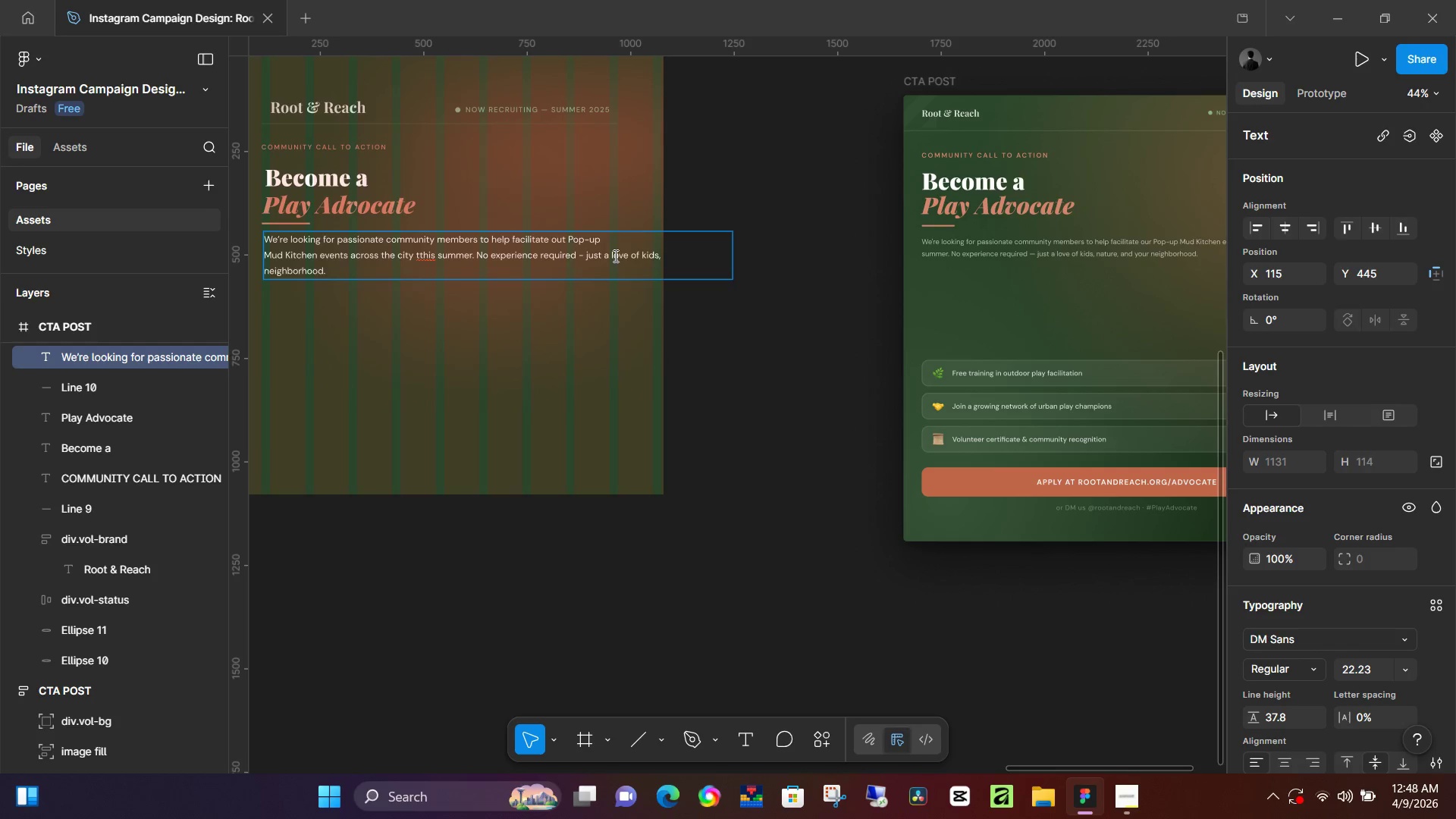 
left_click([610, 258])
 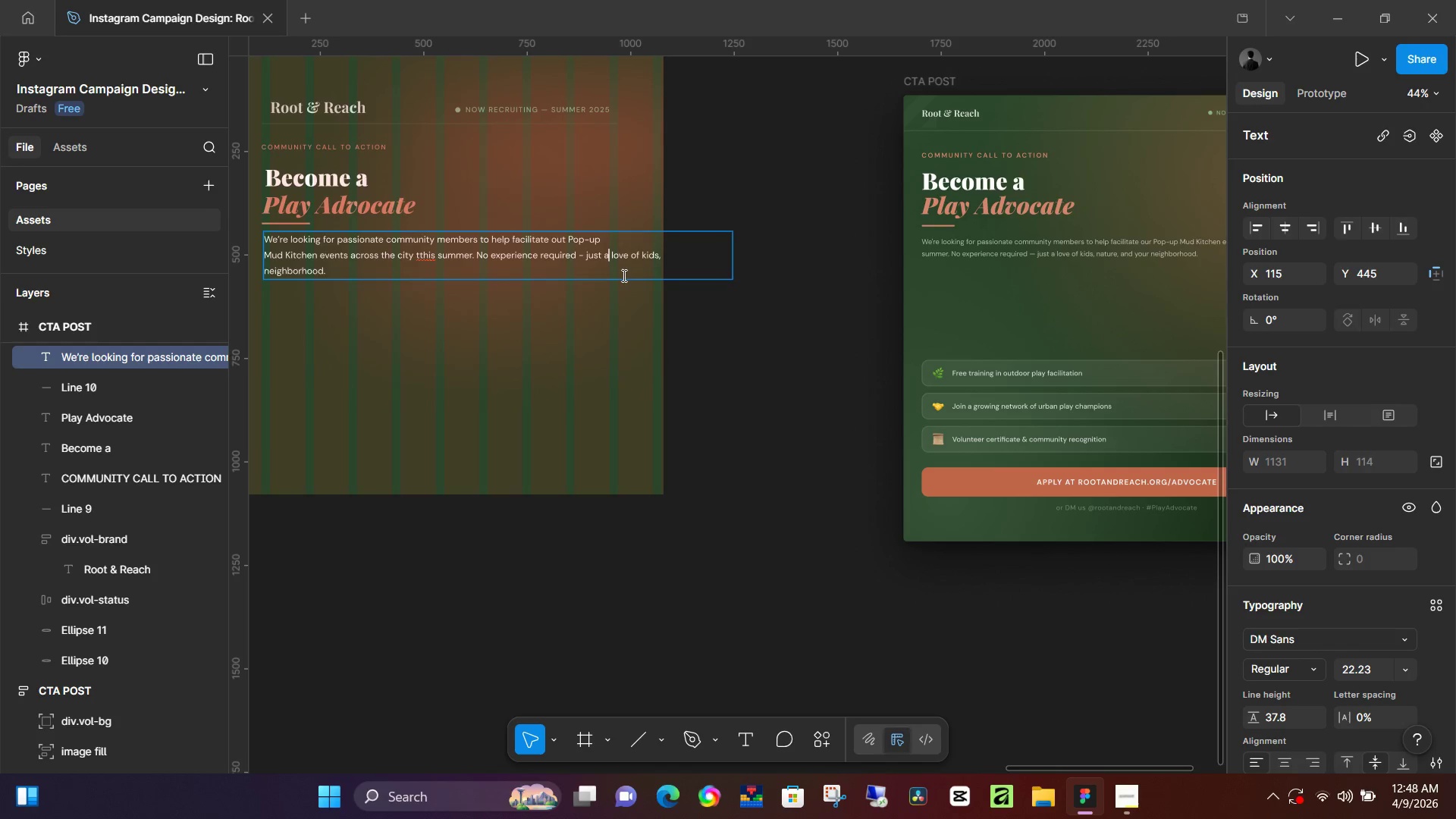 
key(ArrowRight)
 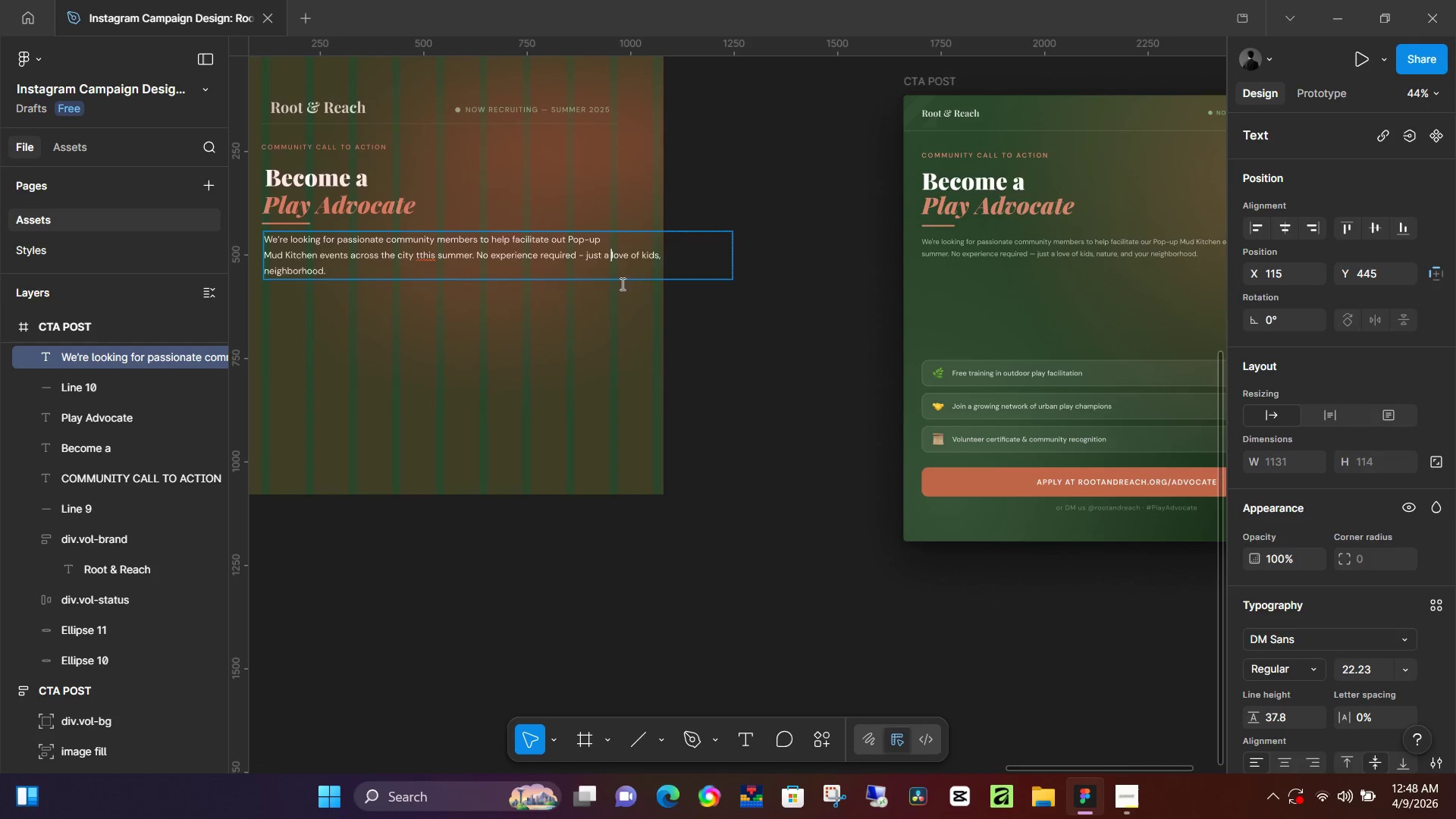 
key(Enter)
 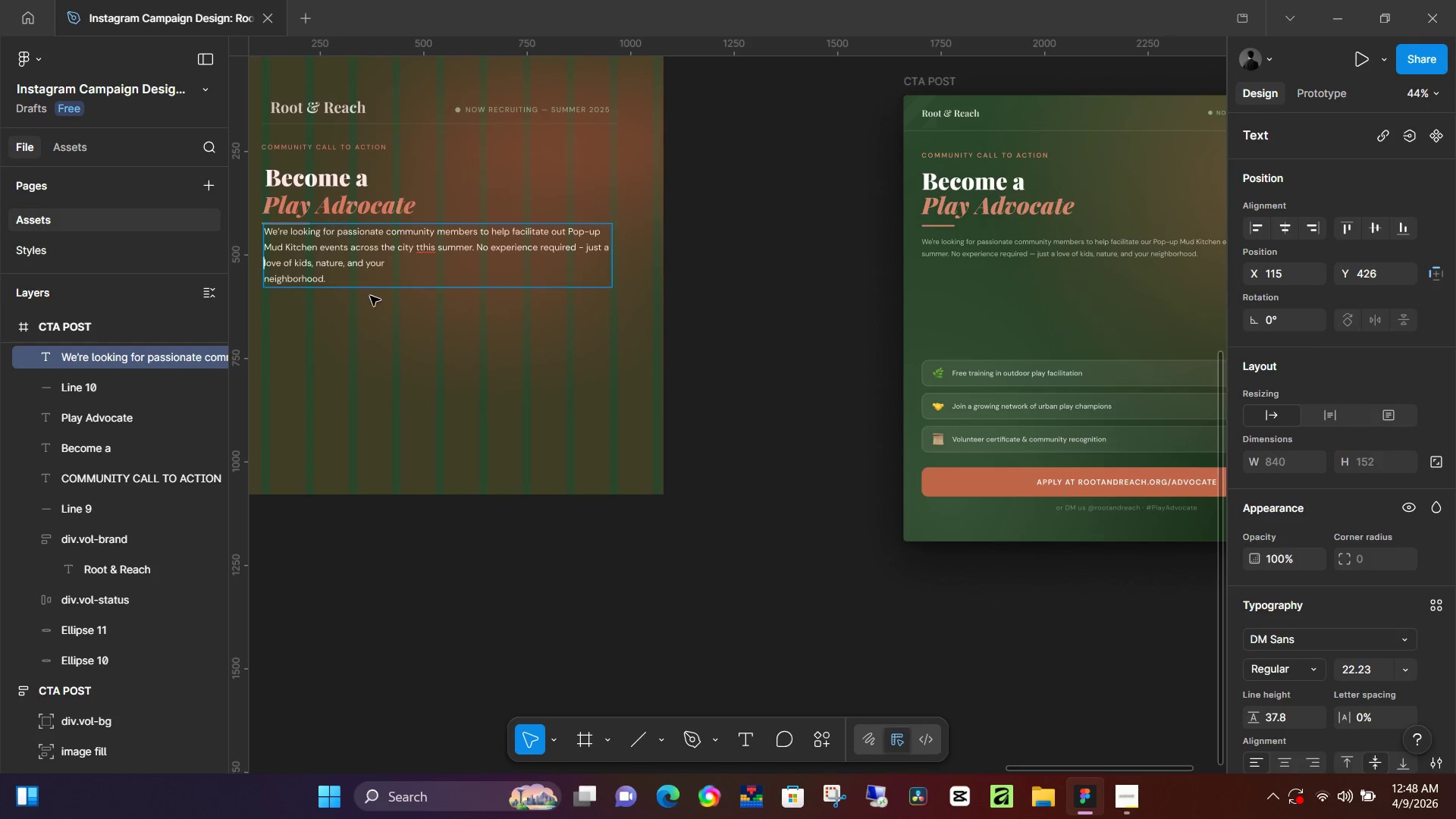 
key(ArrowDown)
 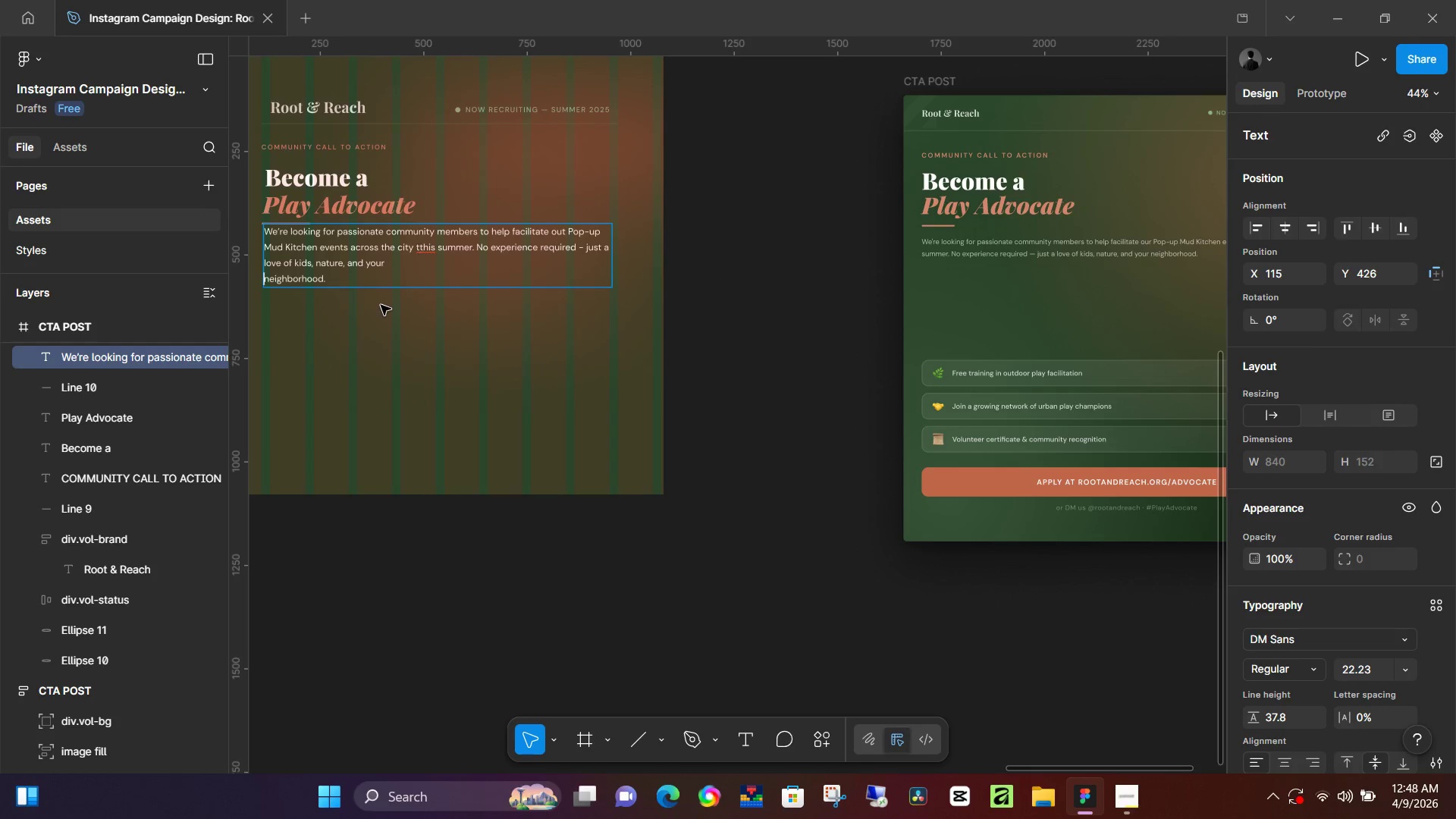 
key(Backspace)
 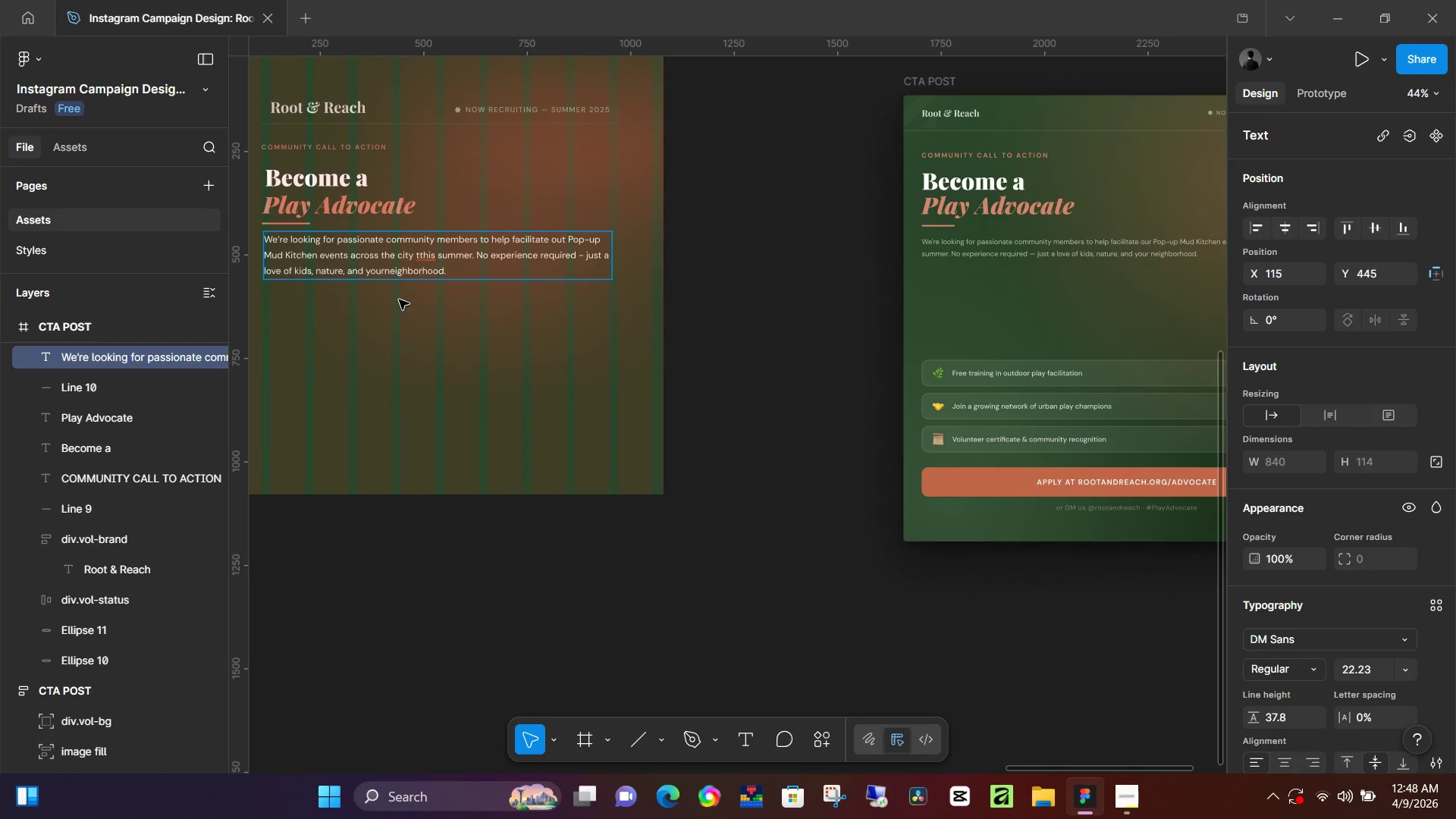 
key(Space)
 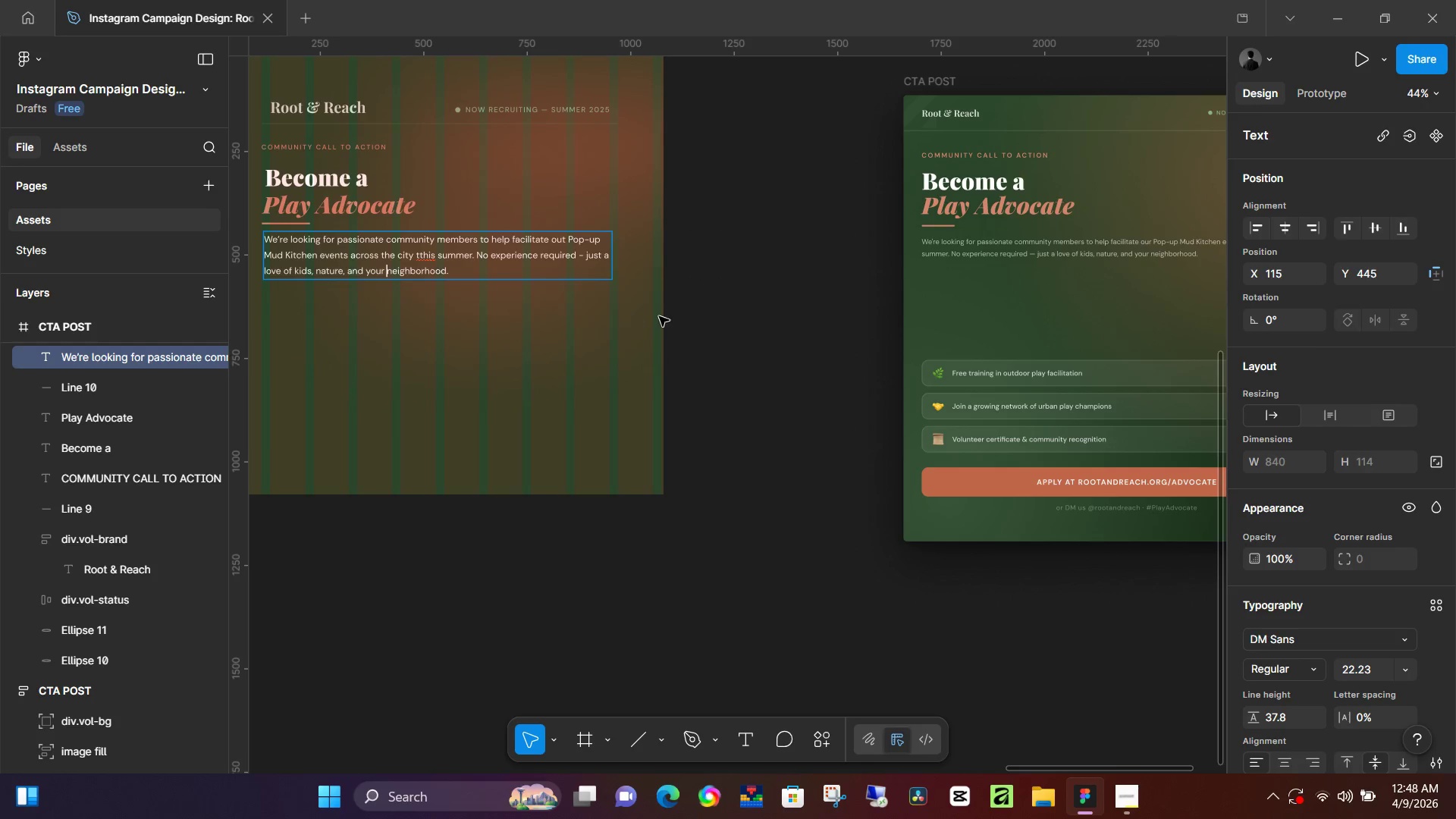 
left_click([676, 311])
 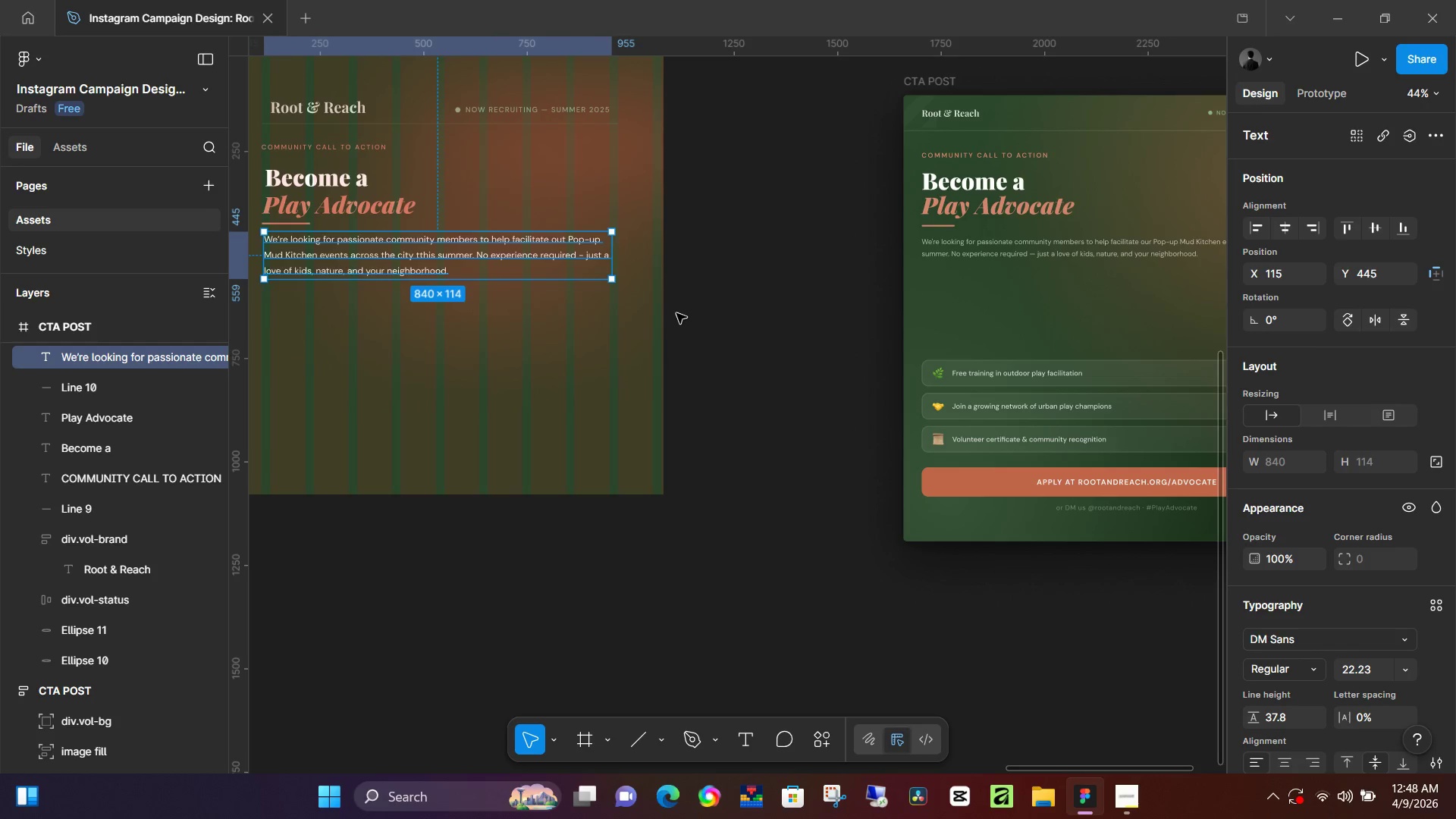 
key(ArrowDown)
 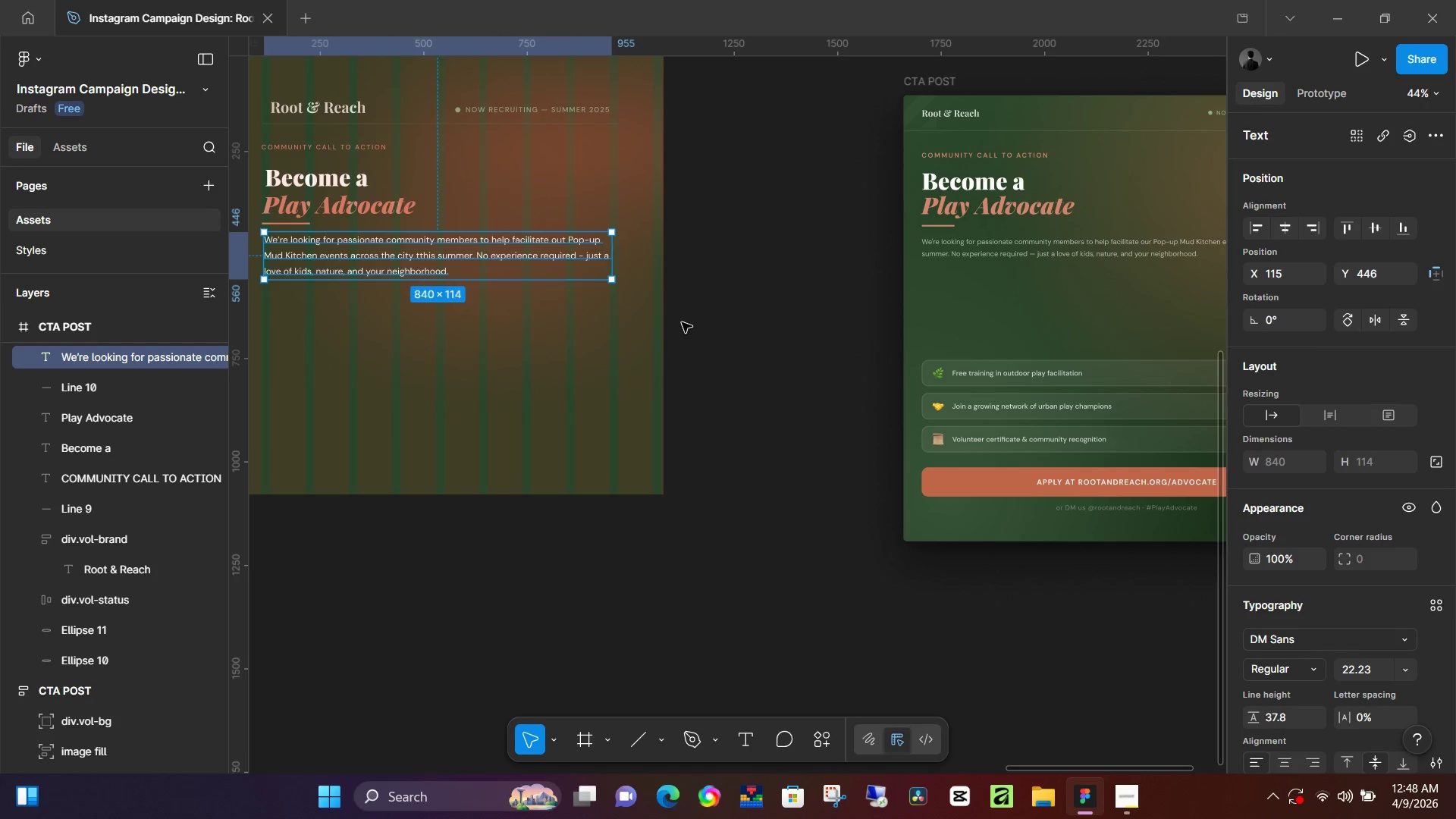 
left_click([682, 322])
 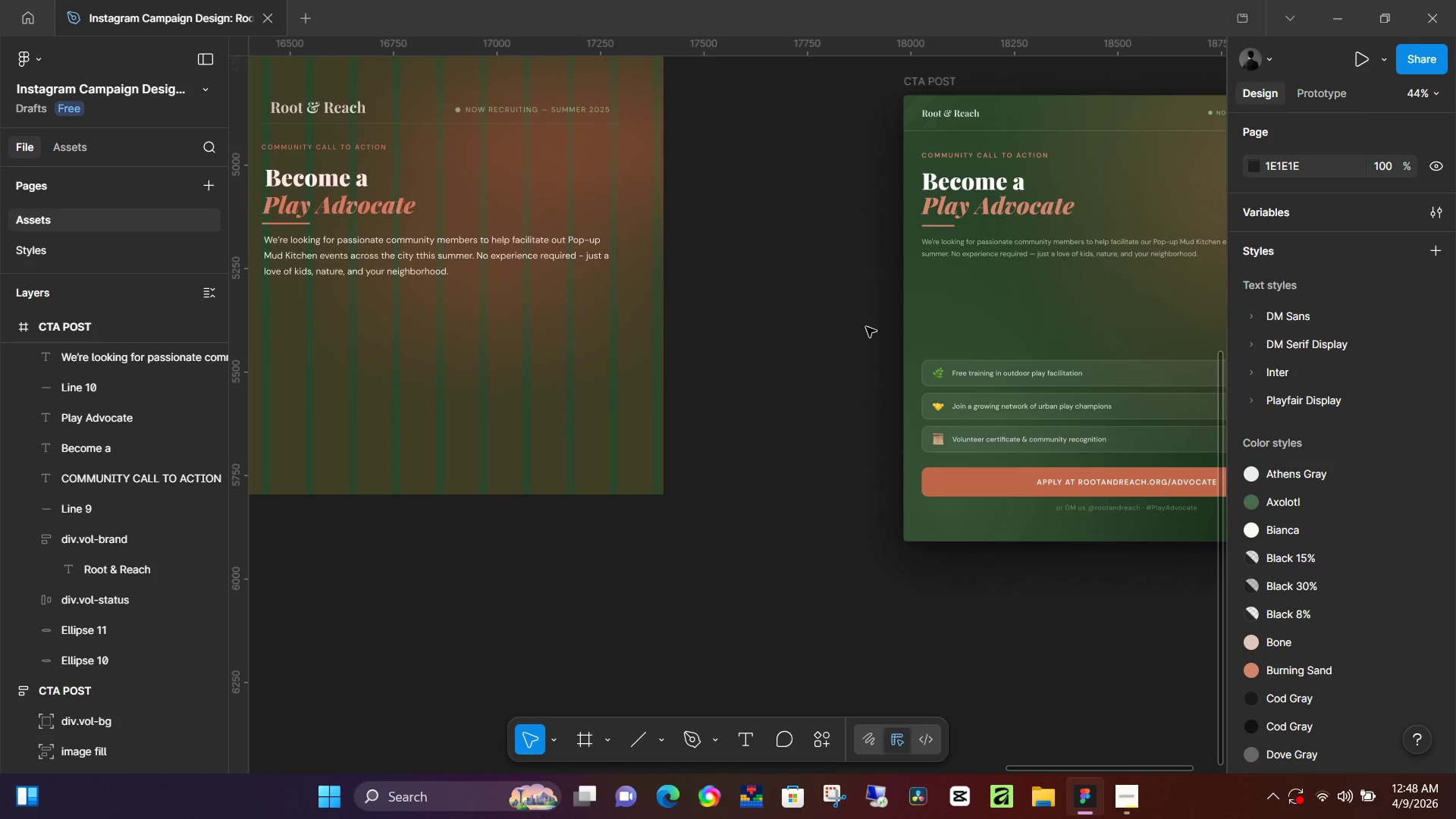 
left_click([1028, 386])
 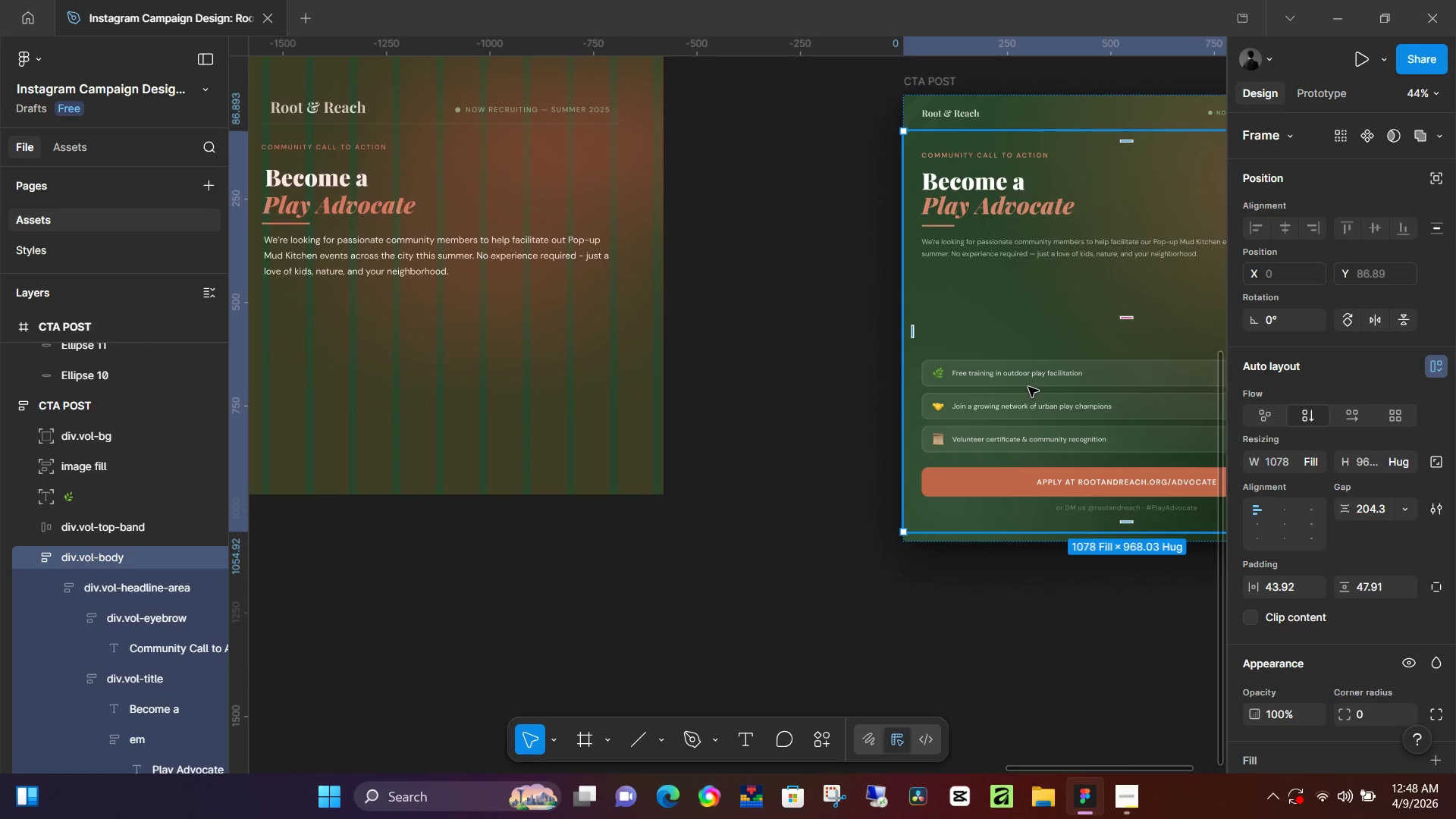 
double_click([1028, 387])
 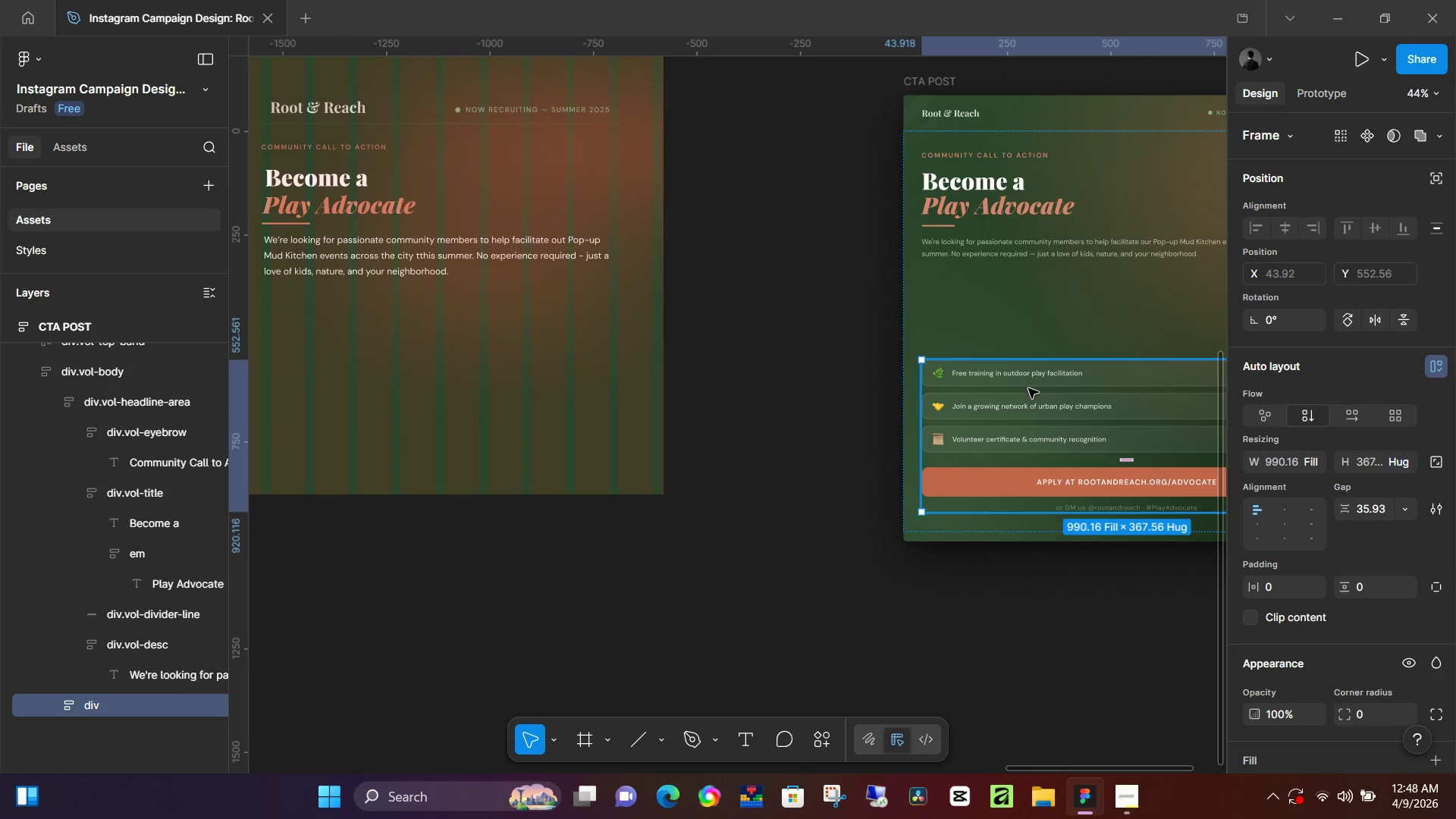 
key(Control+C)
 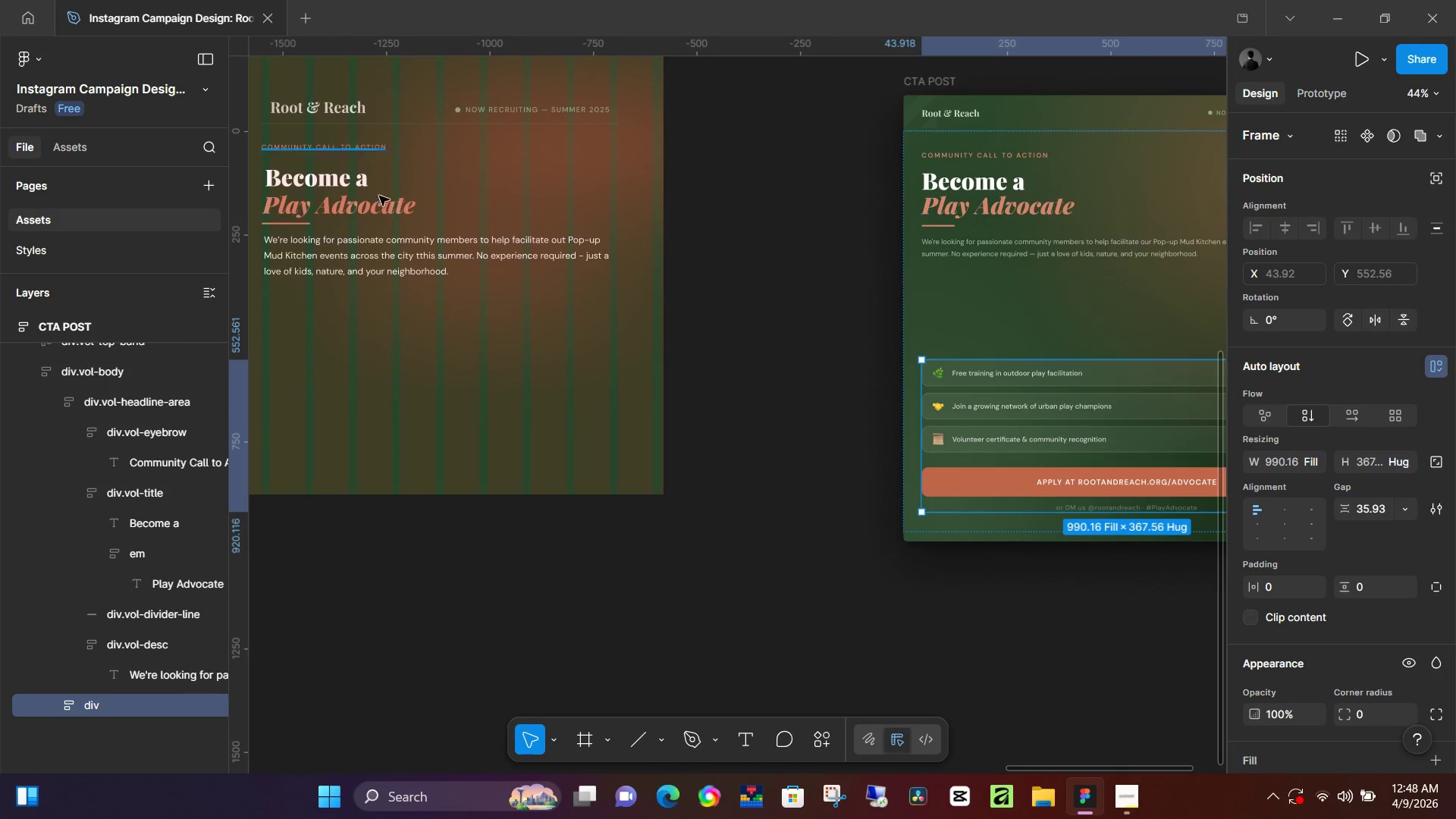 
left_click([413, 328])
 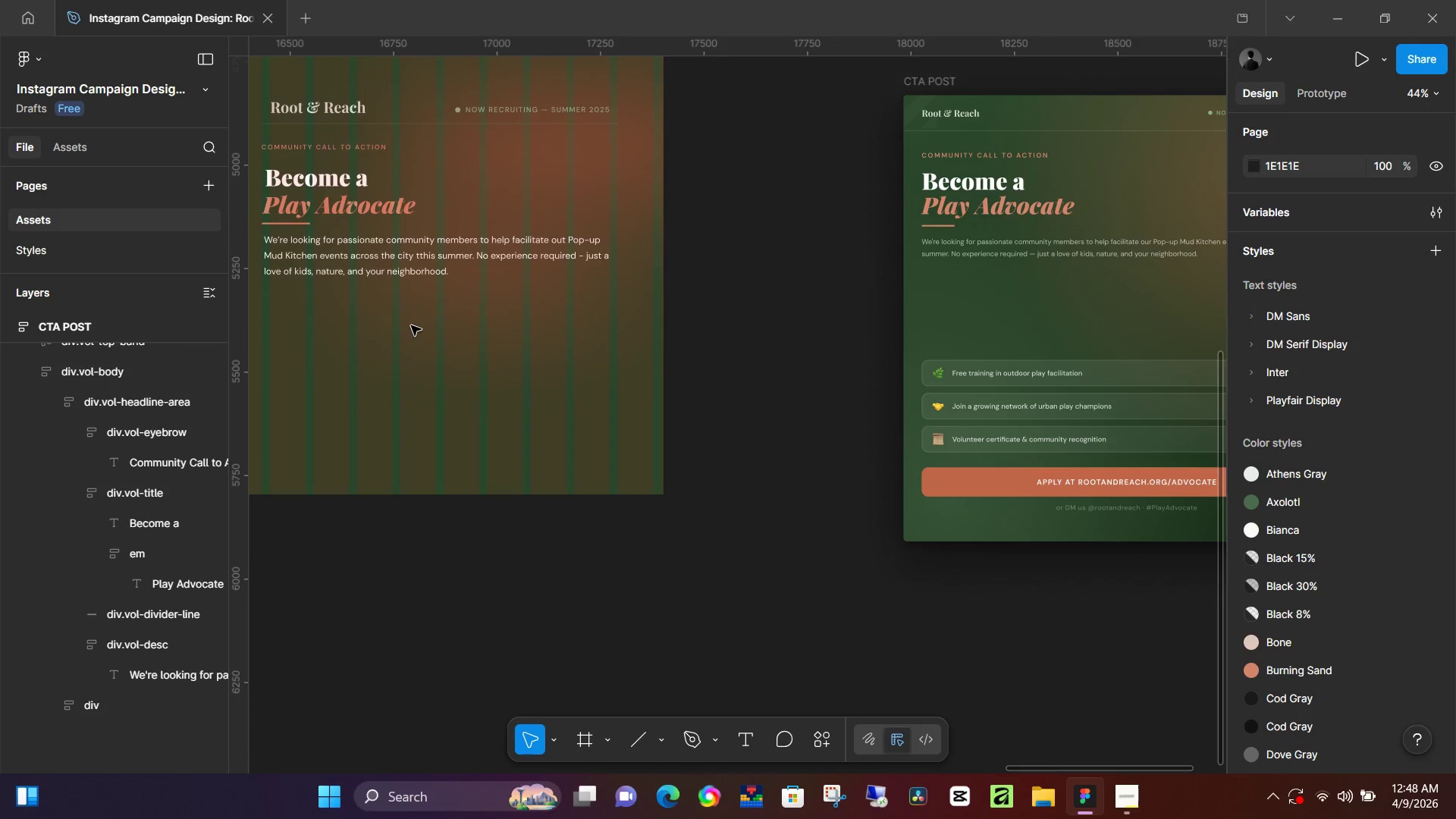 
hold_key(key=ControlLeft, duration=0.33)
scroll: coordinate [403, 312], scroll_direction: down, amount: 4.0
 